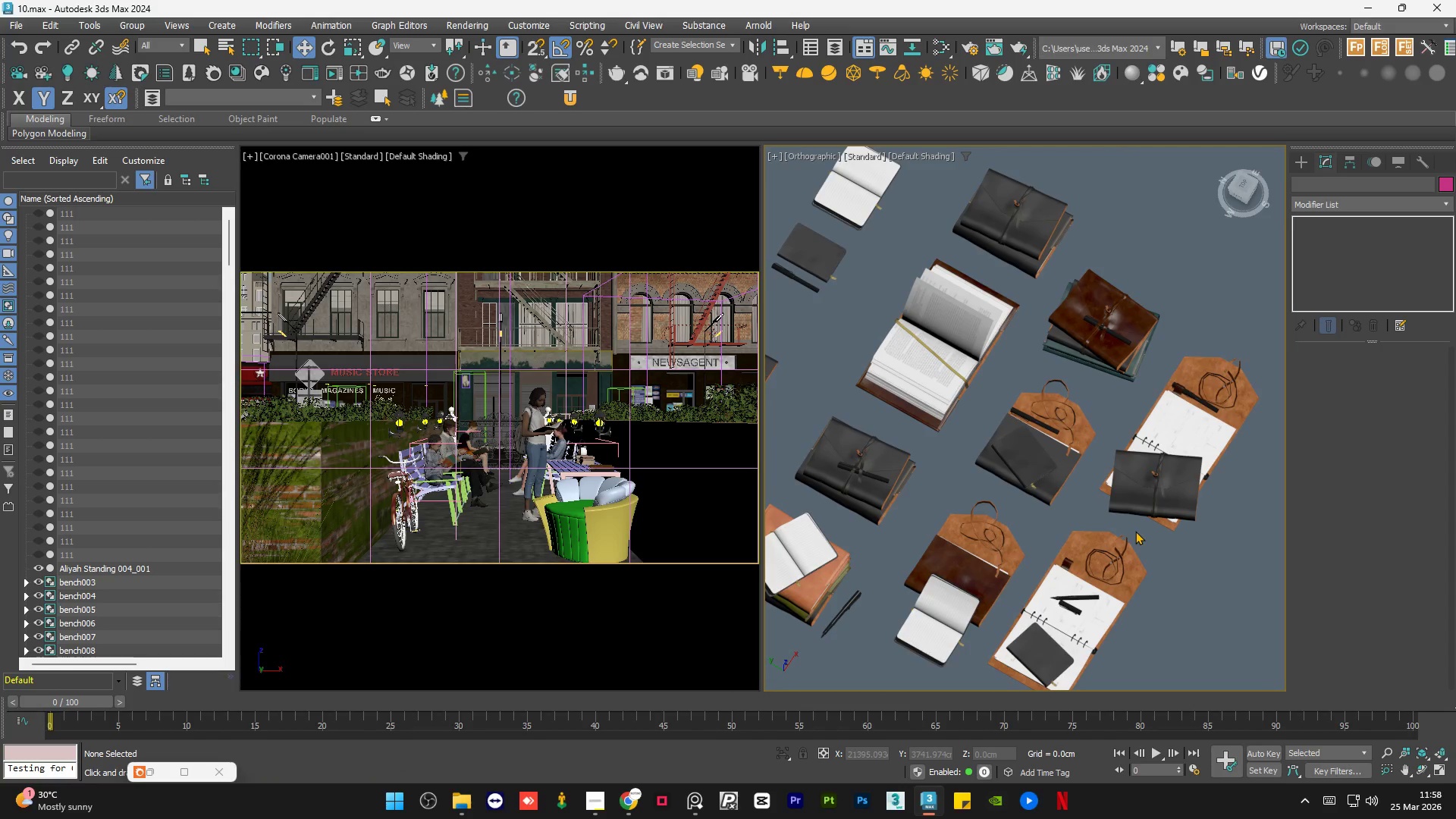 
scroll: coordinate [1135, 531], scroll_direction: down, amount: 2.0
 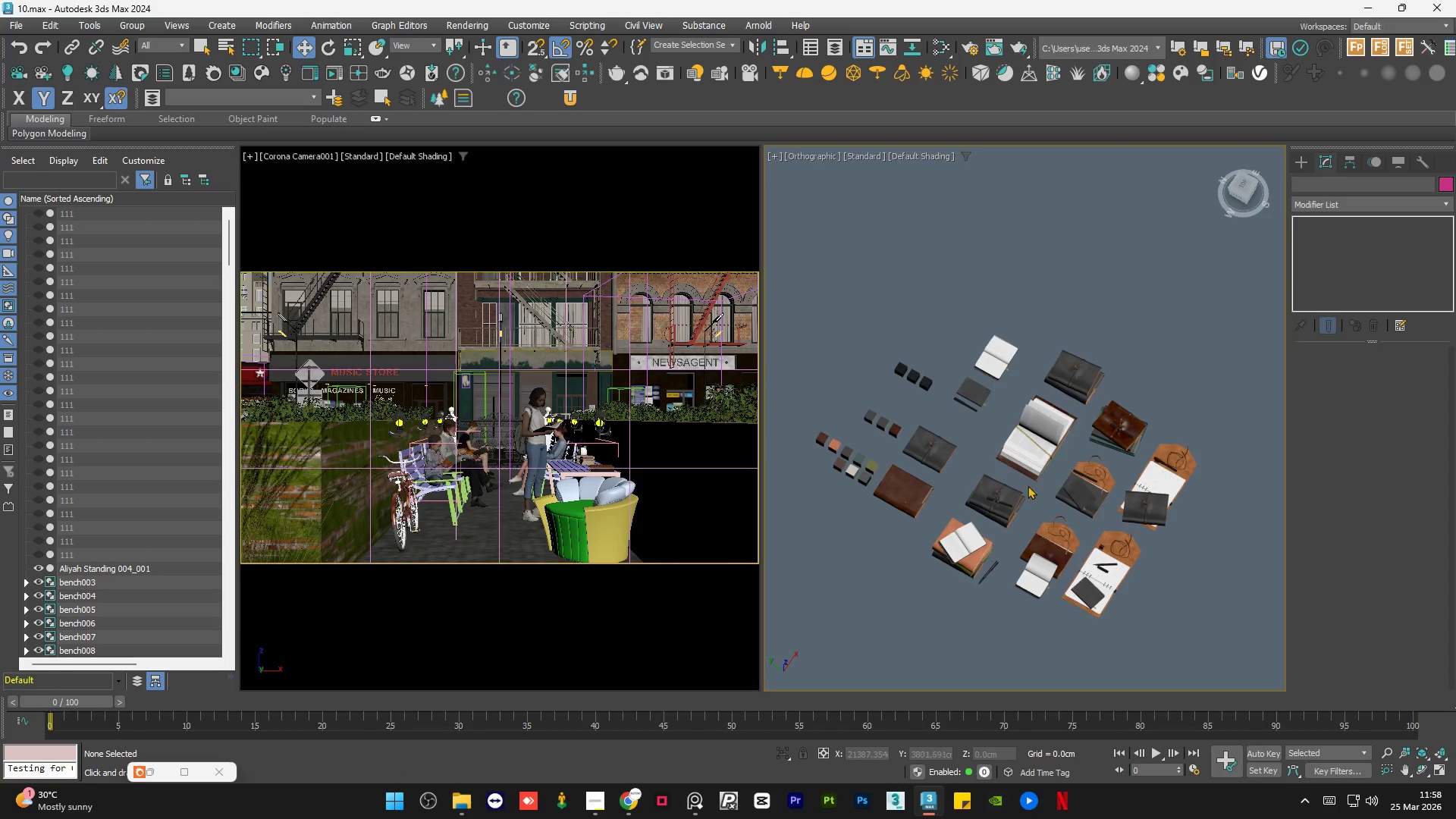 
scroll: coordinate [1028, 448], scroll_direction: up, amount: 1.0
 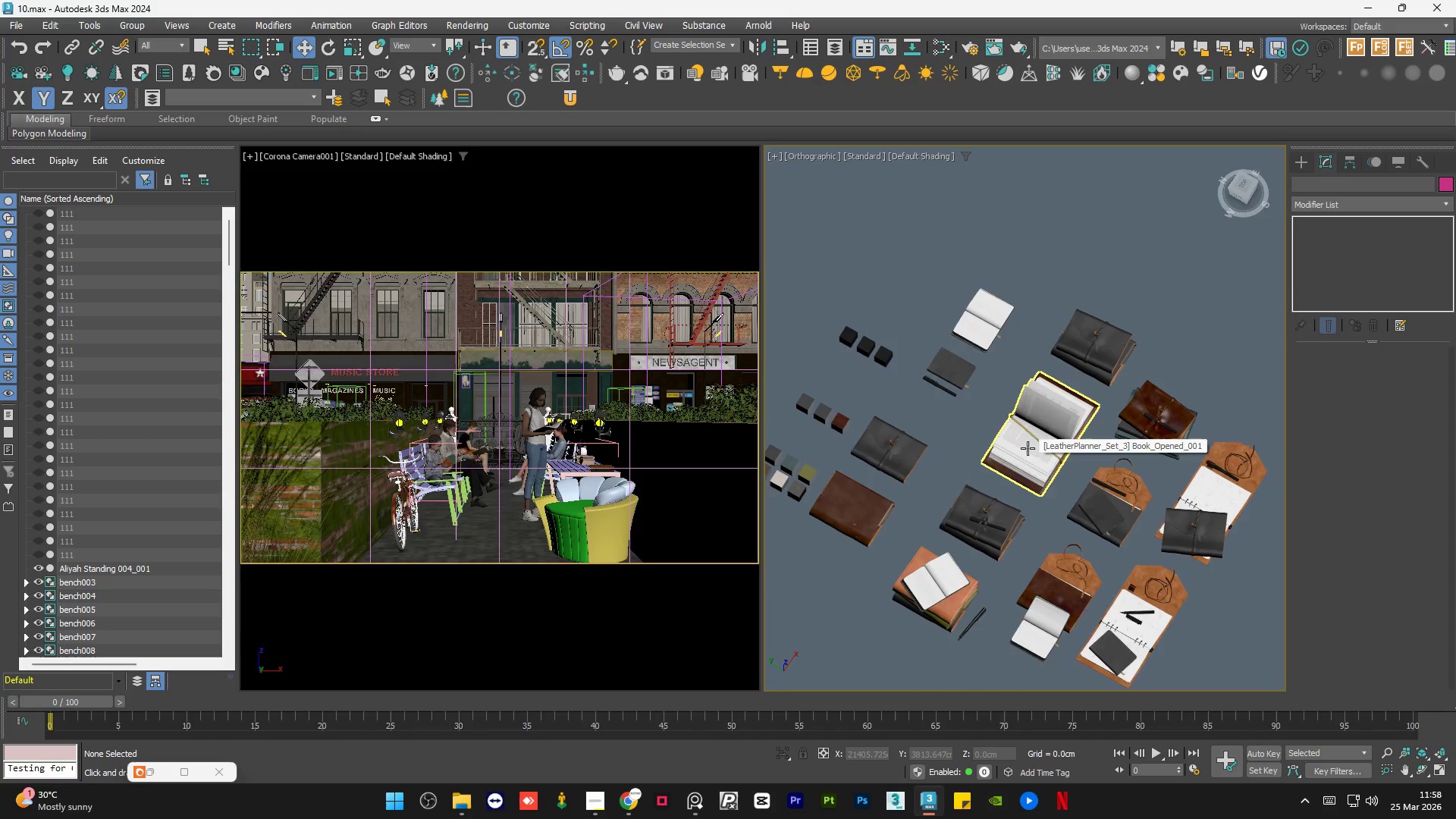 
hold_key(key=AltLeft, duration=1.5)
 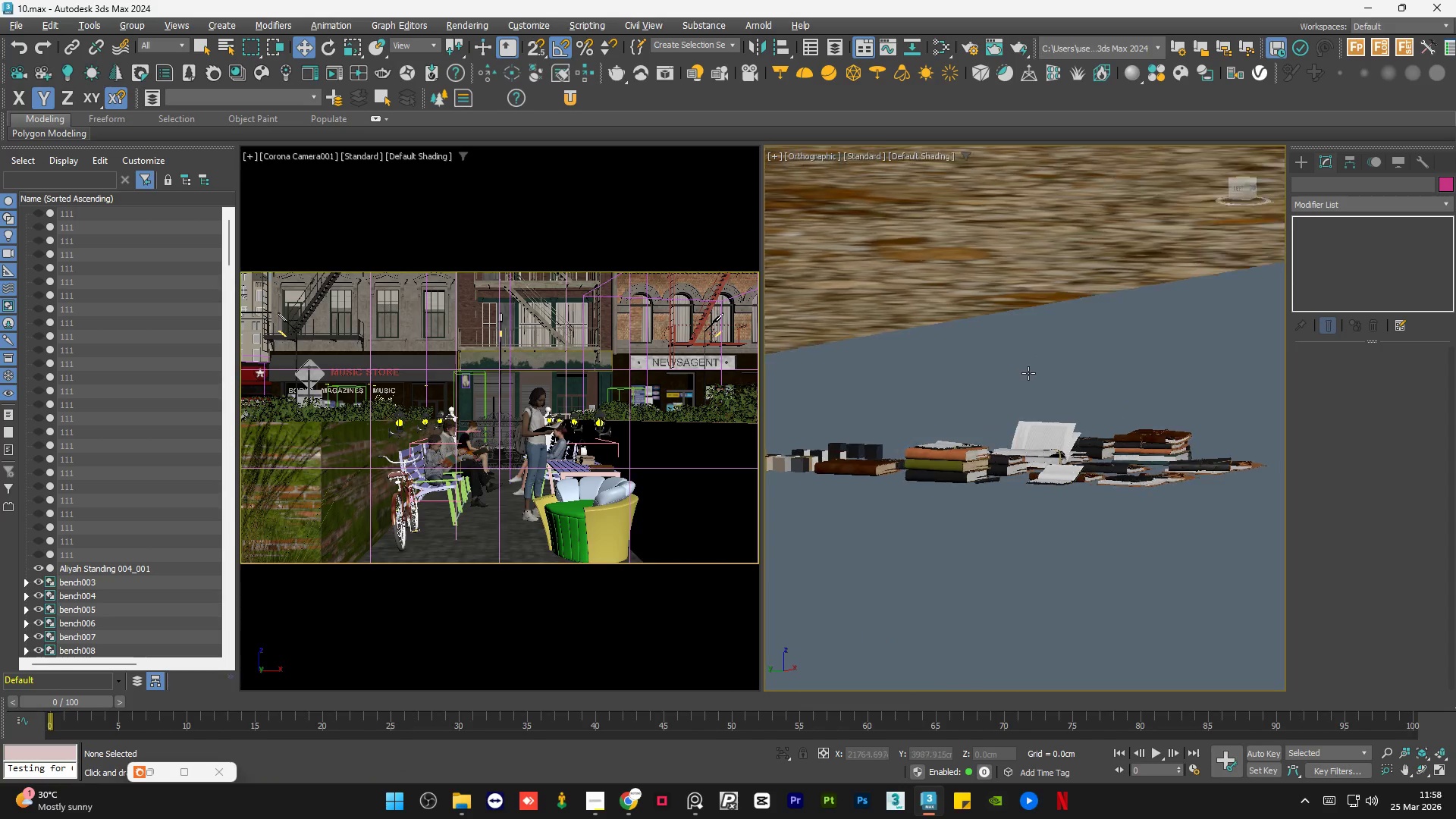 
hold_key(key=AltLeft, duration=1.5)
 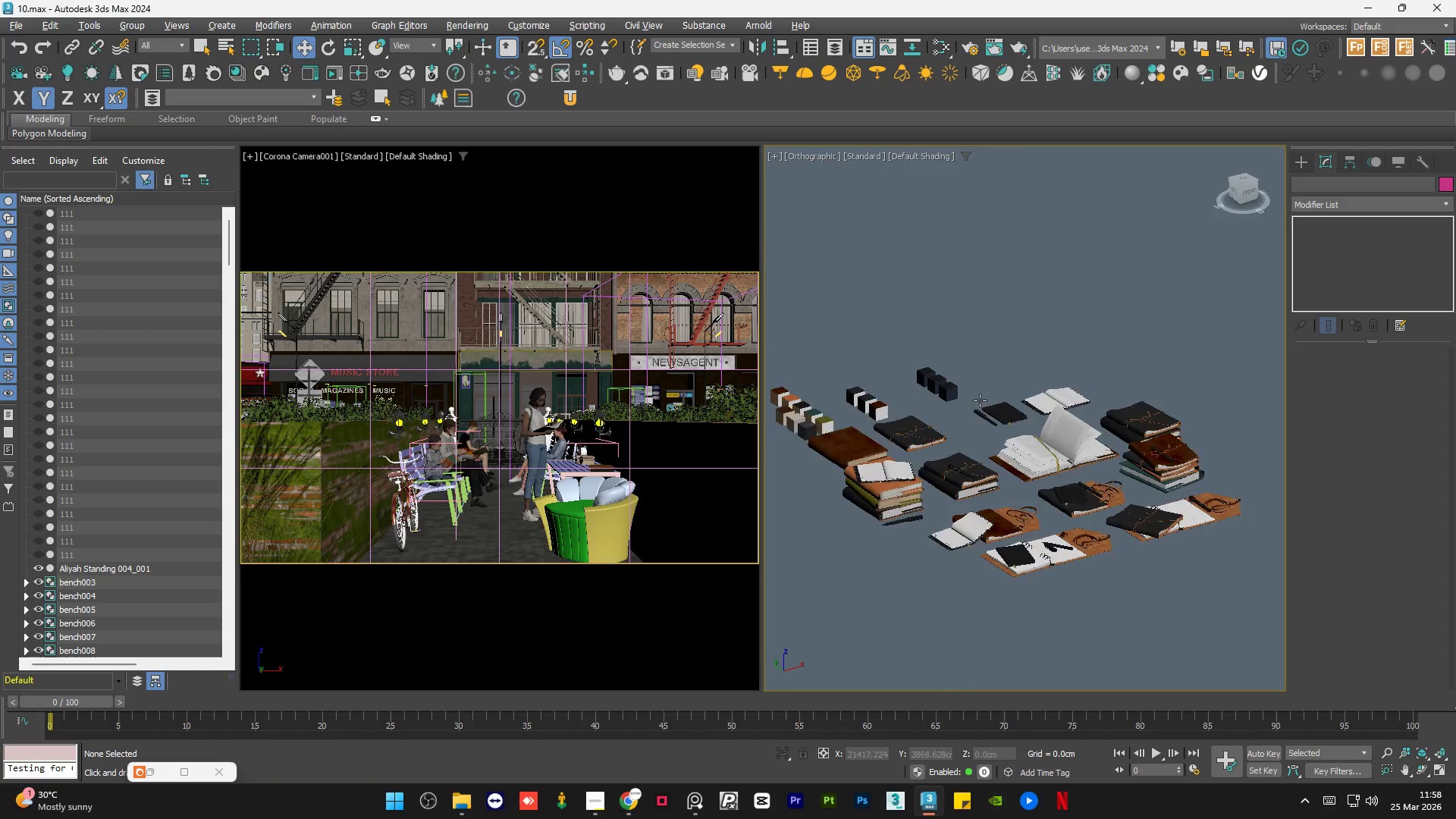 
hold_key(key=AltLeft, duration=1.5)
 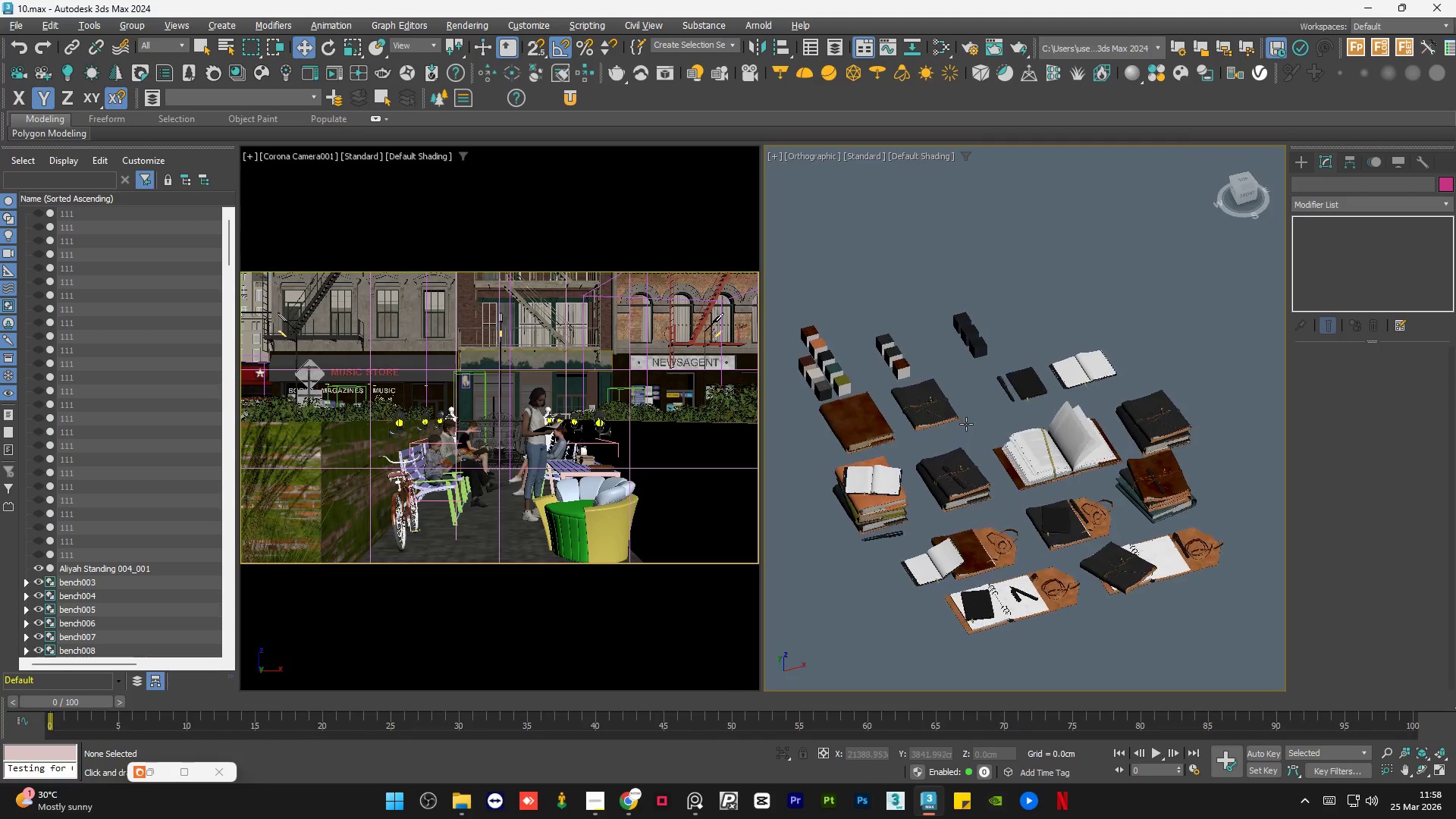 
hold_key(key=AltLeft, duration=0.67)
 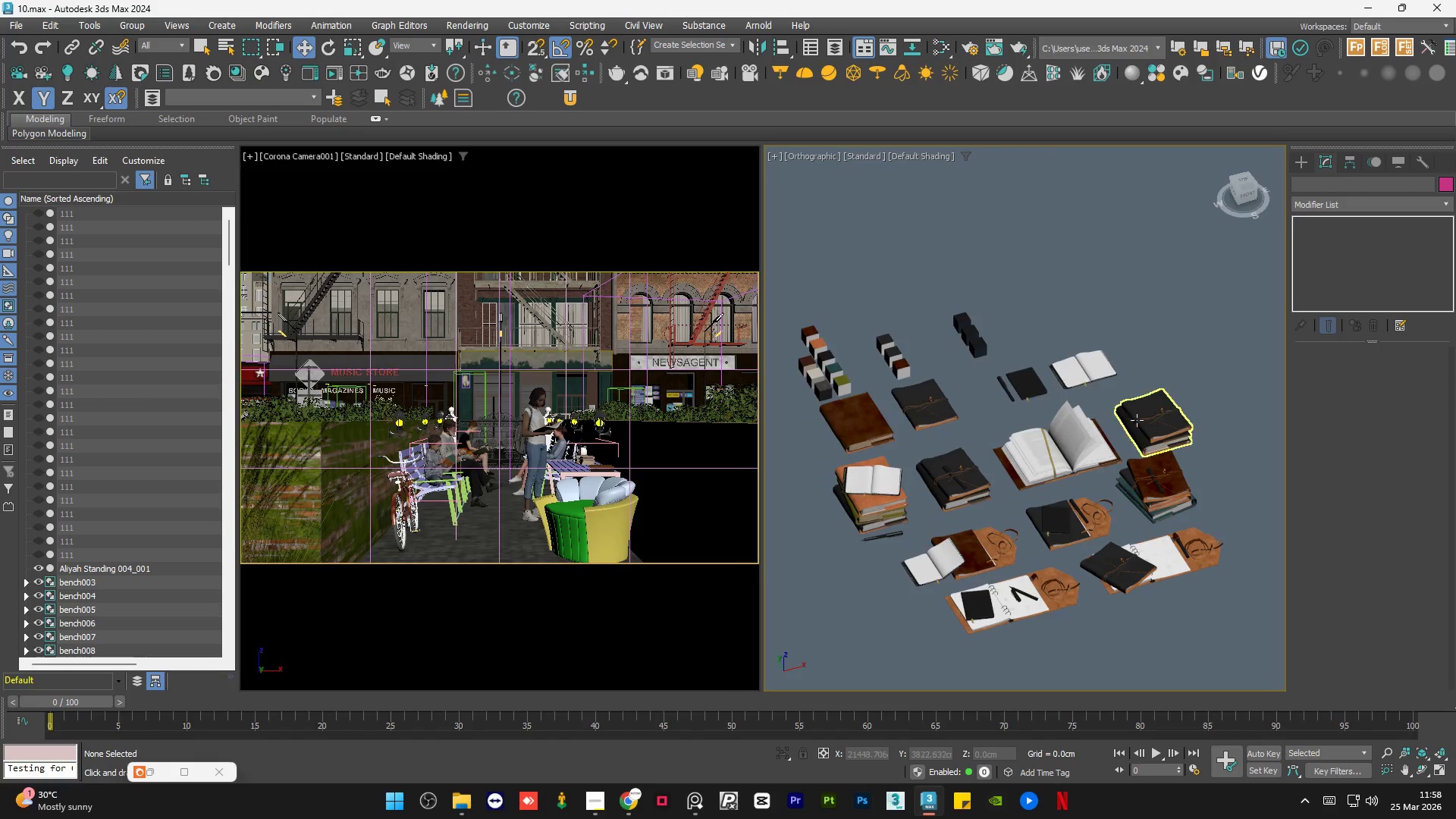 
scroll: coordinate [1167, 443], scroll_direction: up, amount: 4.0
 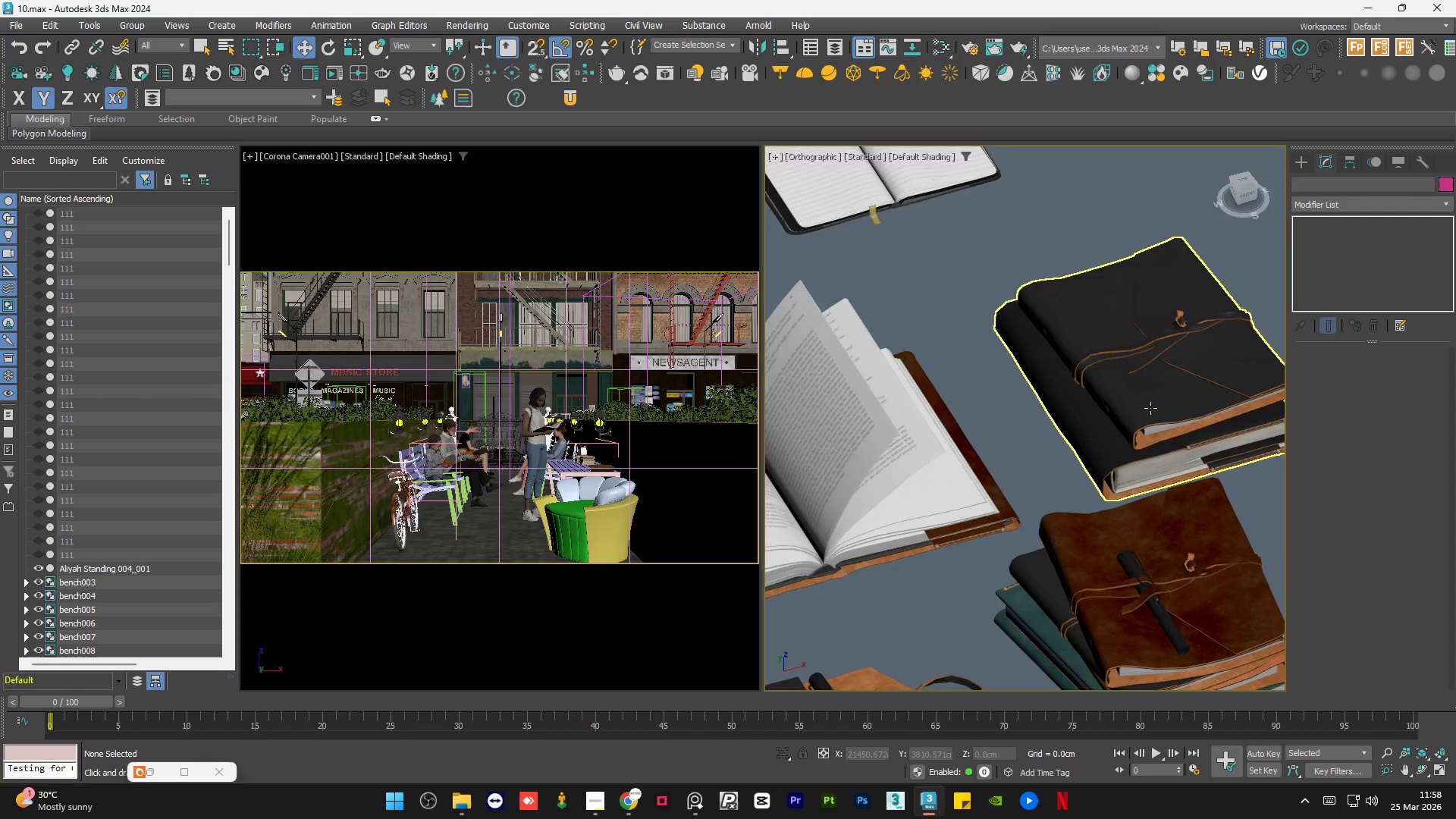 
scroll: coordinate [1150, 408], scroll_direction: down, amount: 2.0
 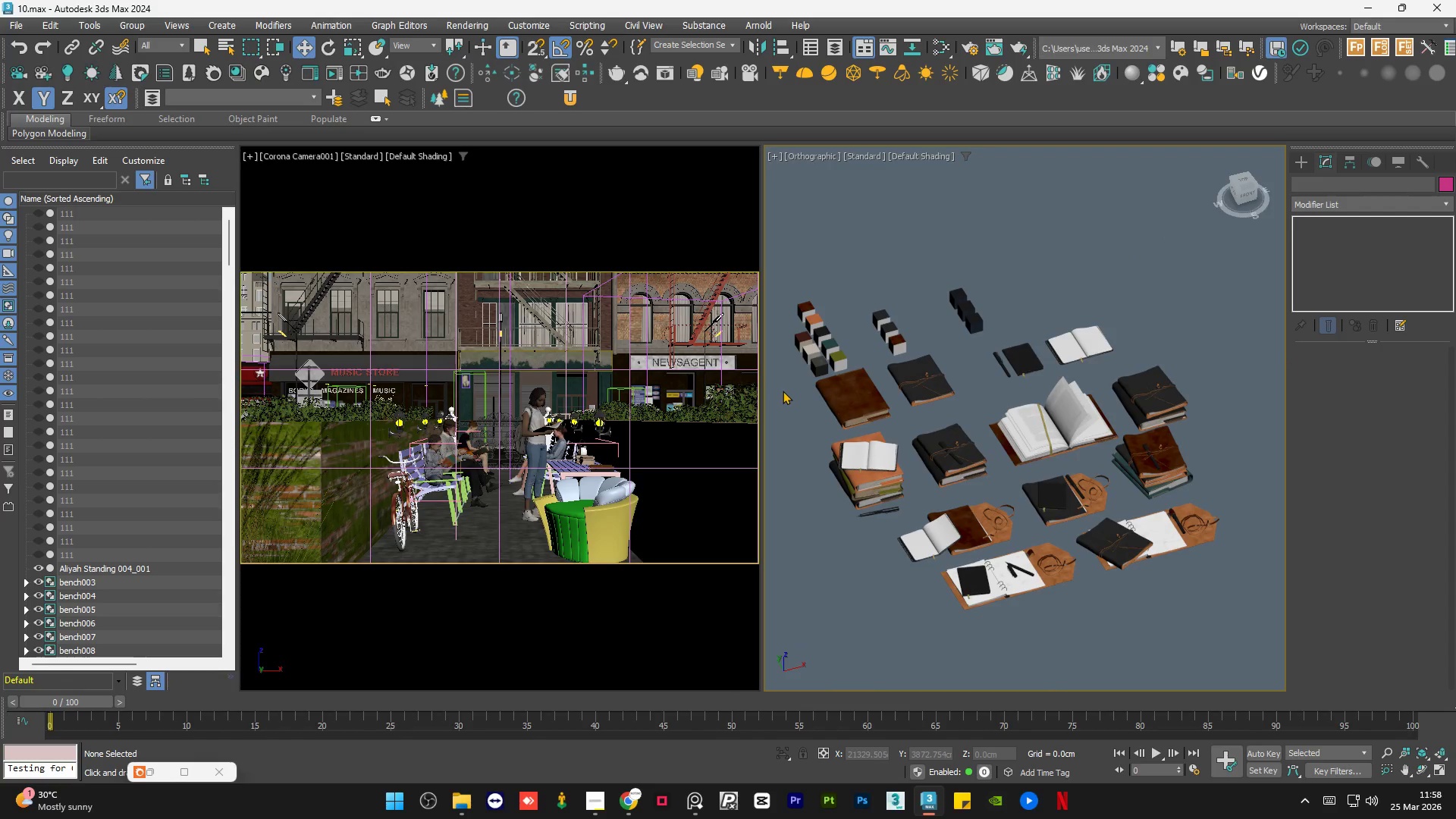 
scroll: coordinate [874, 330], scroll_direction: up, amount: 7.0
 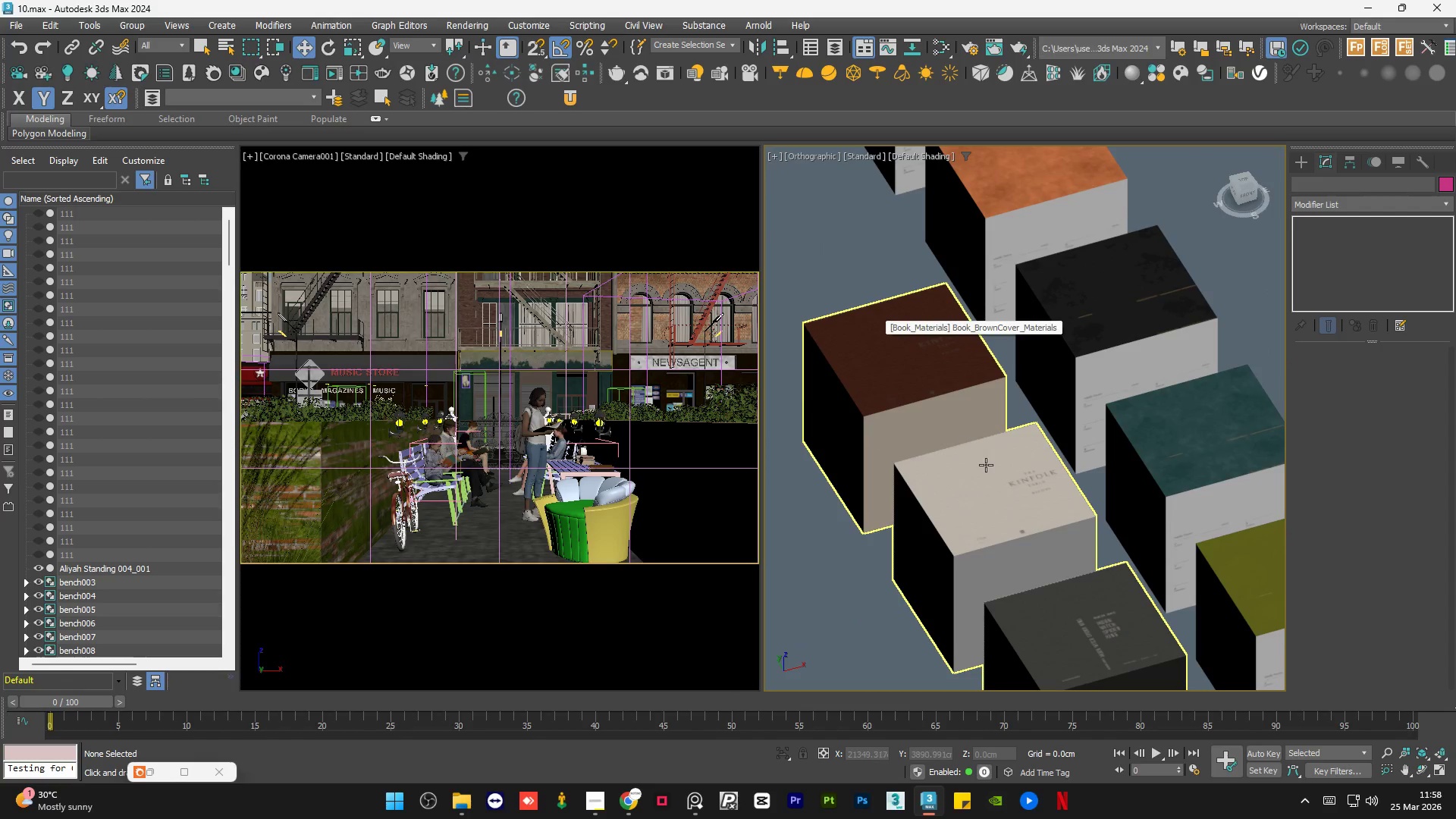 
hold_key(key=AltLeft, duration=1.25)
 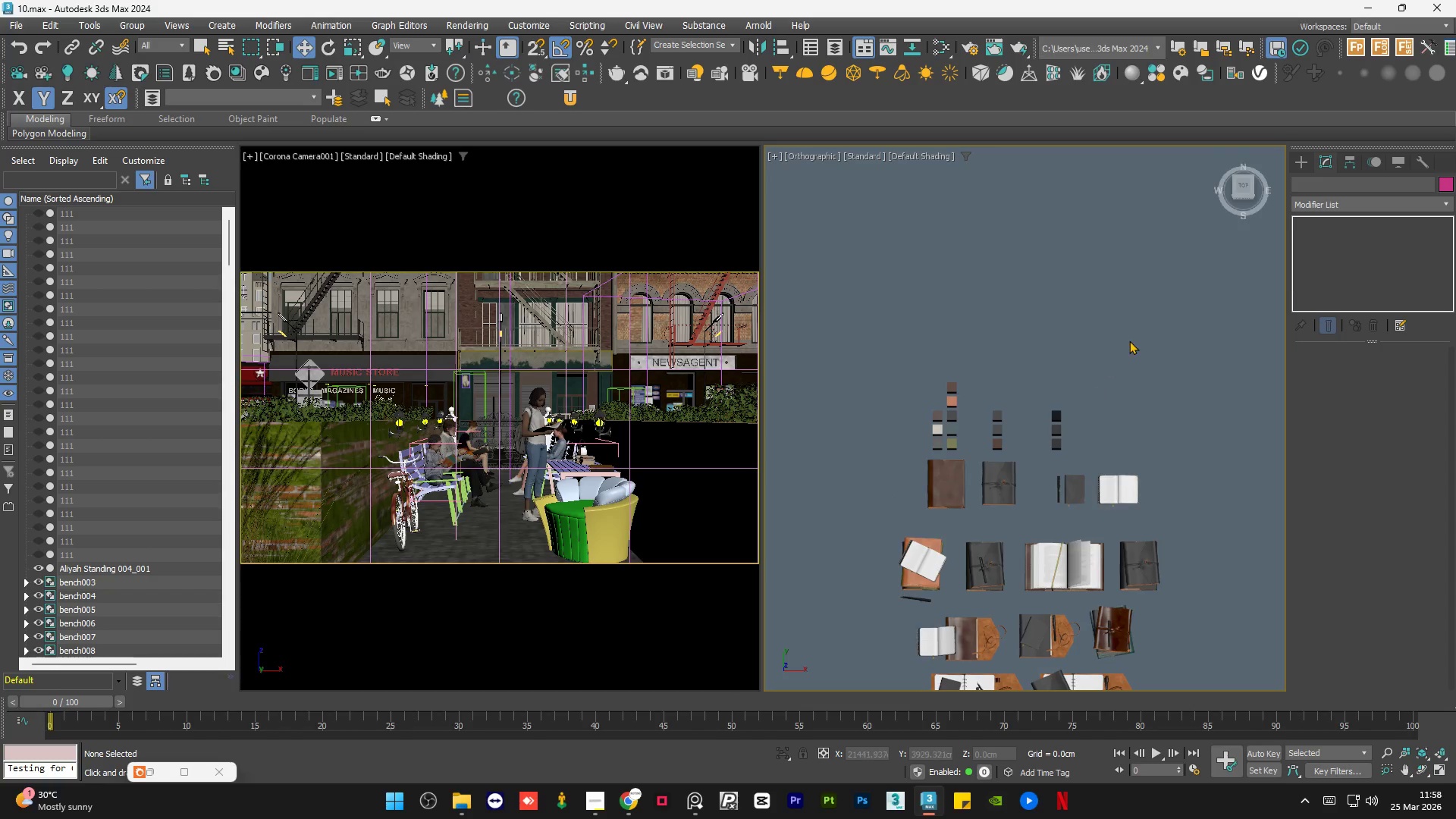 
scroll: coordinate [927, 422], scroll_direction: down, amount: 8.0
 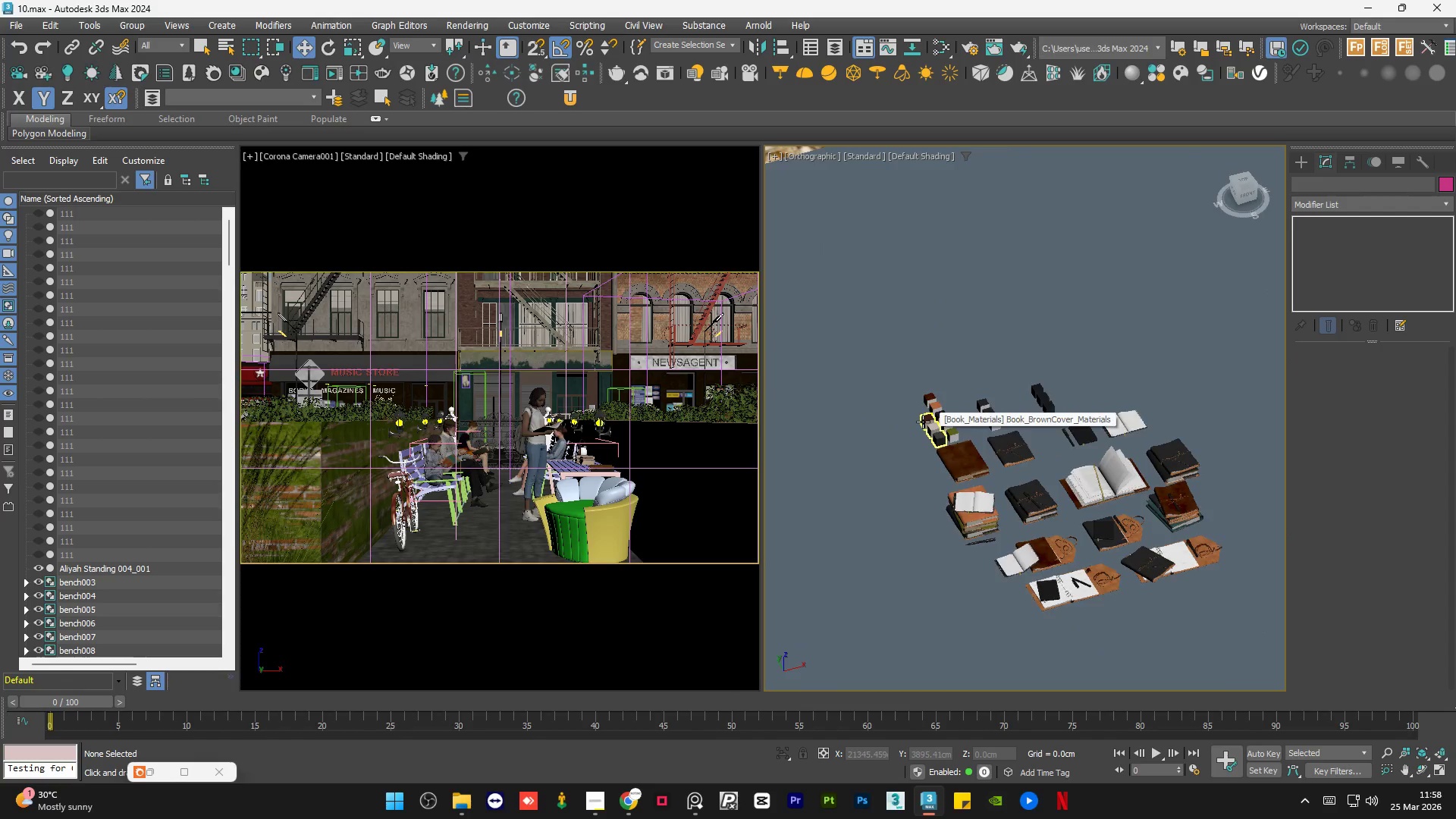 
left_click_drag(start_coordinate=[1130, 337], to_coordinate=[868, 449])
 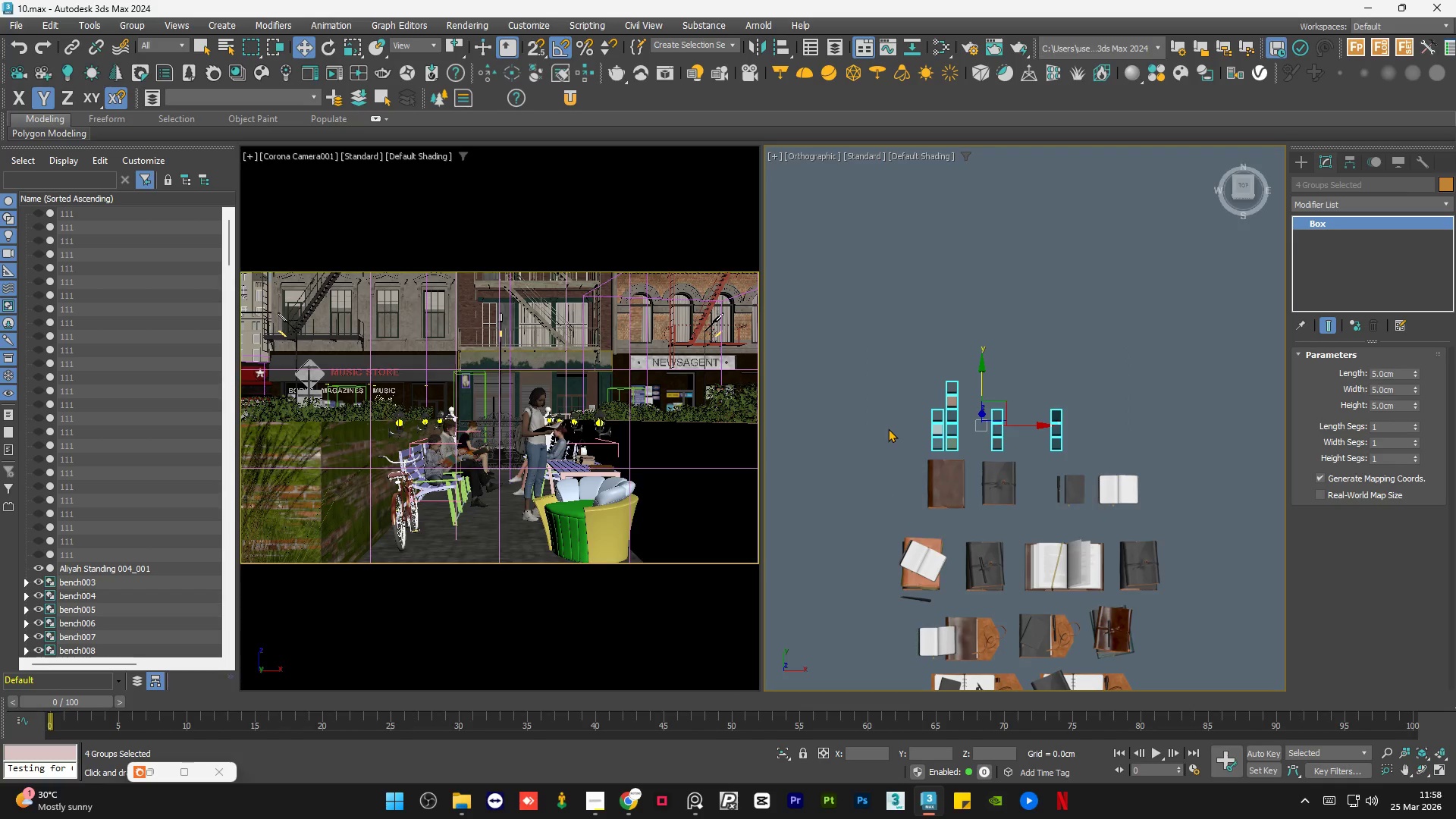 
key(Delete)
 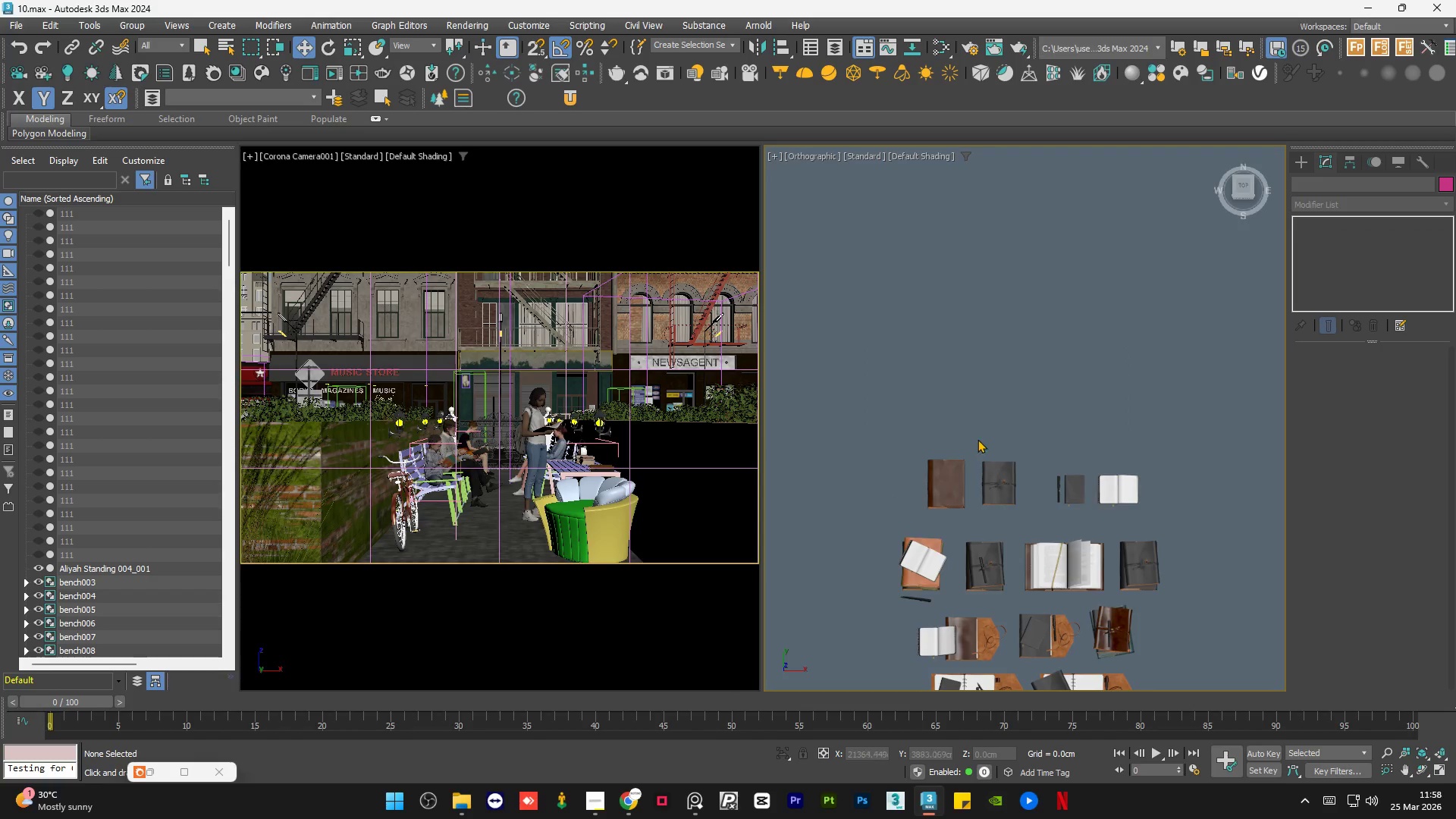 
hold_key(key=AltLeft, duration=1.5)
 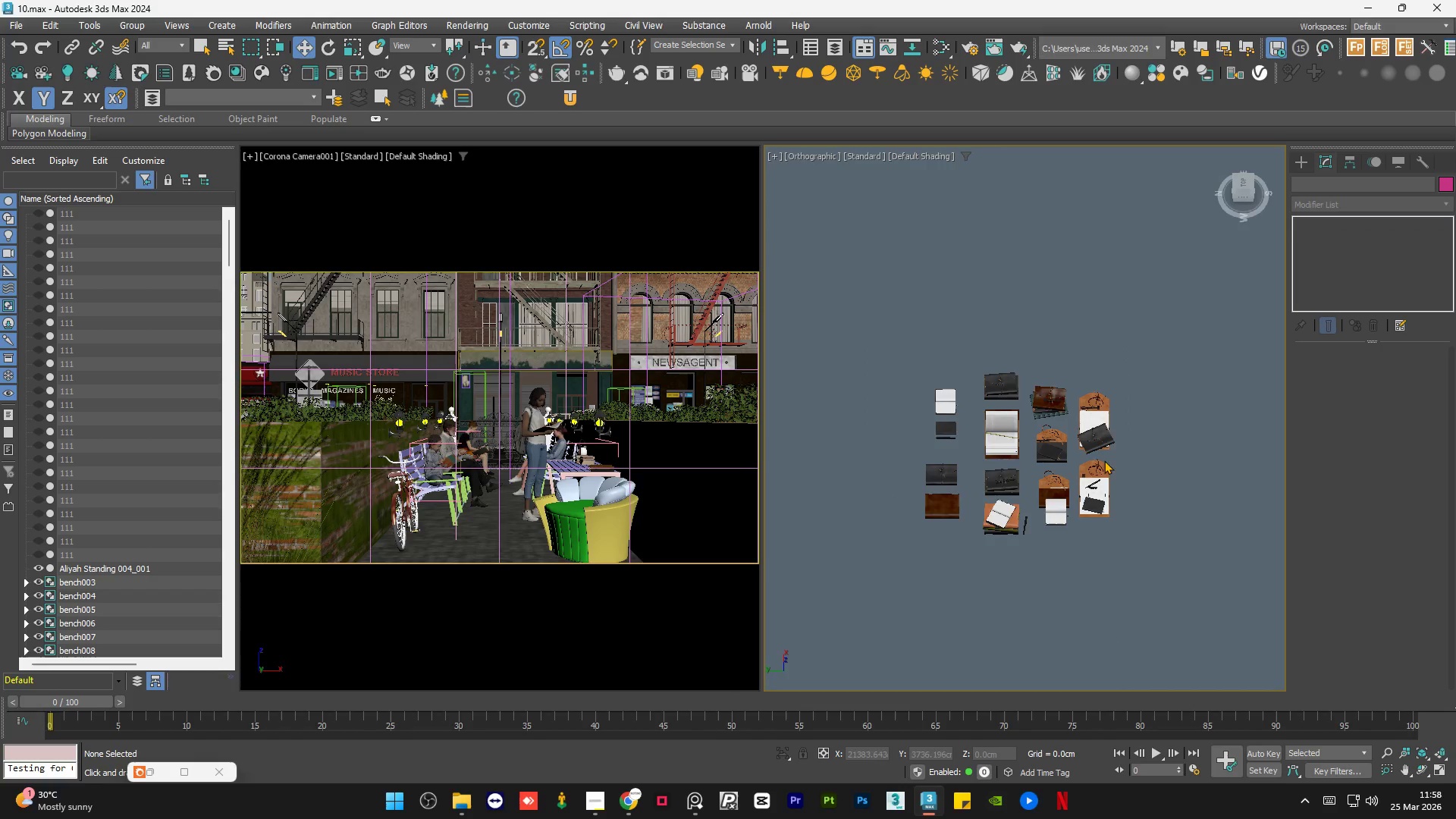 
scroll: coordinate [984, 441], scroll_direction: down, amount: 1.0
 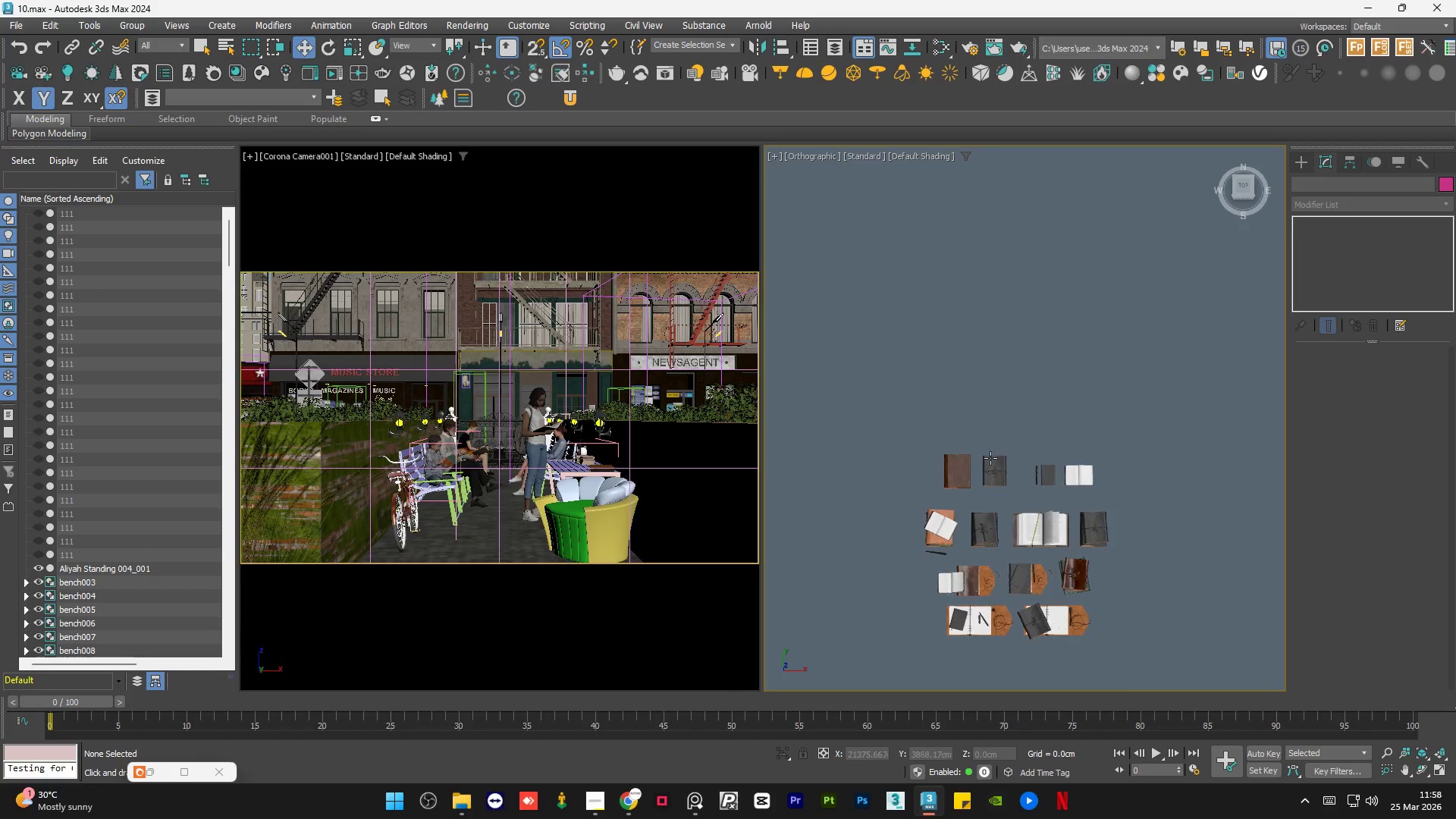 
hold_key(key=AltLeft, duration=0.47)
 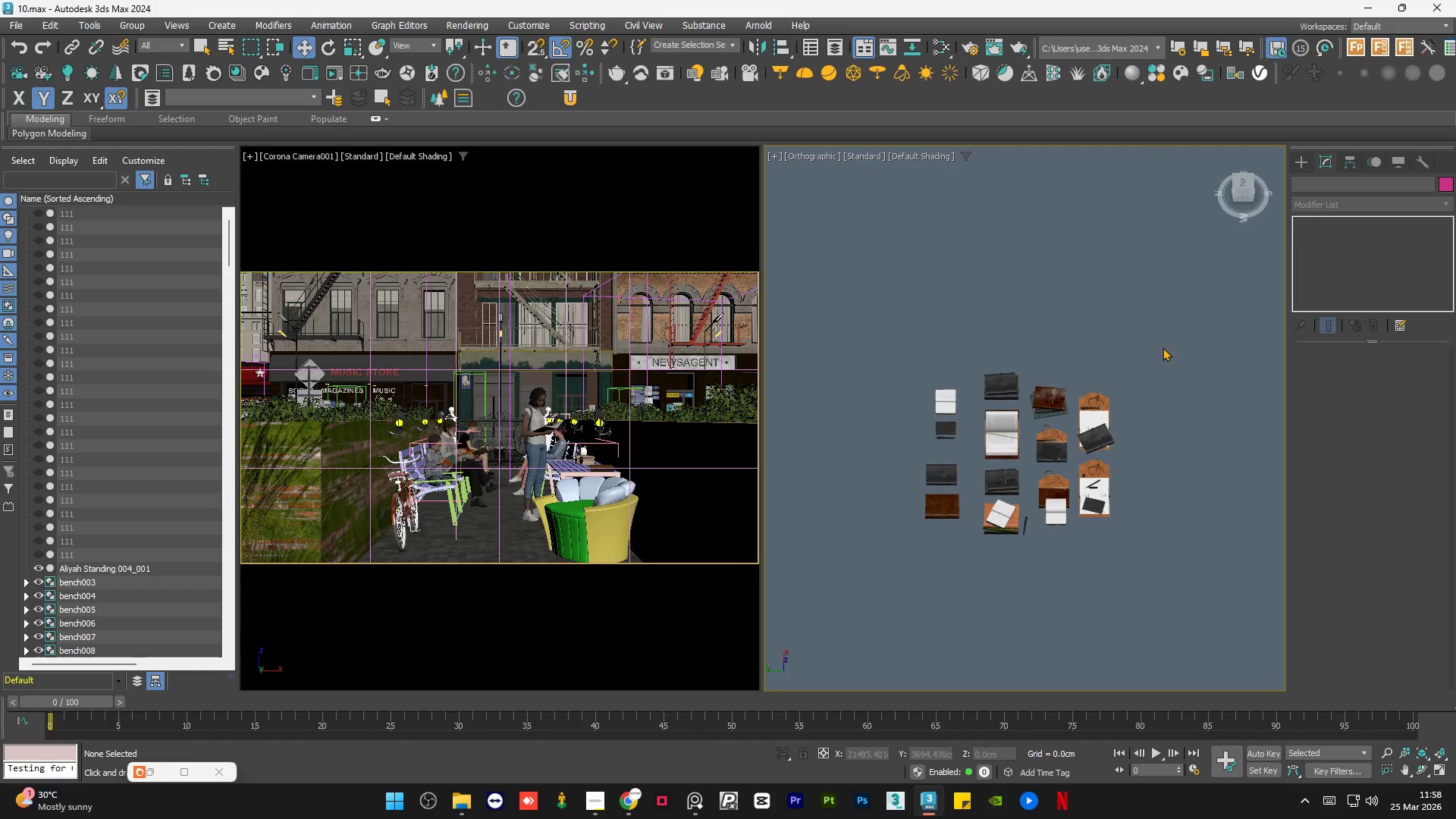 
left_click_drag(start_coordinate=[1163, 347], to_coordinate=[878, 554])
 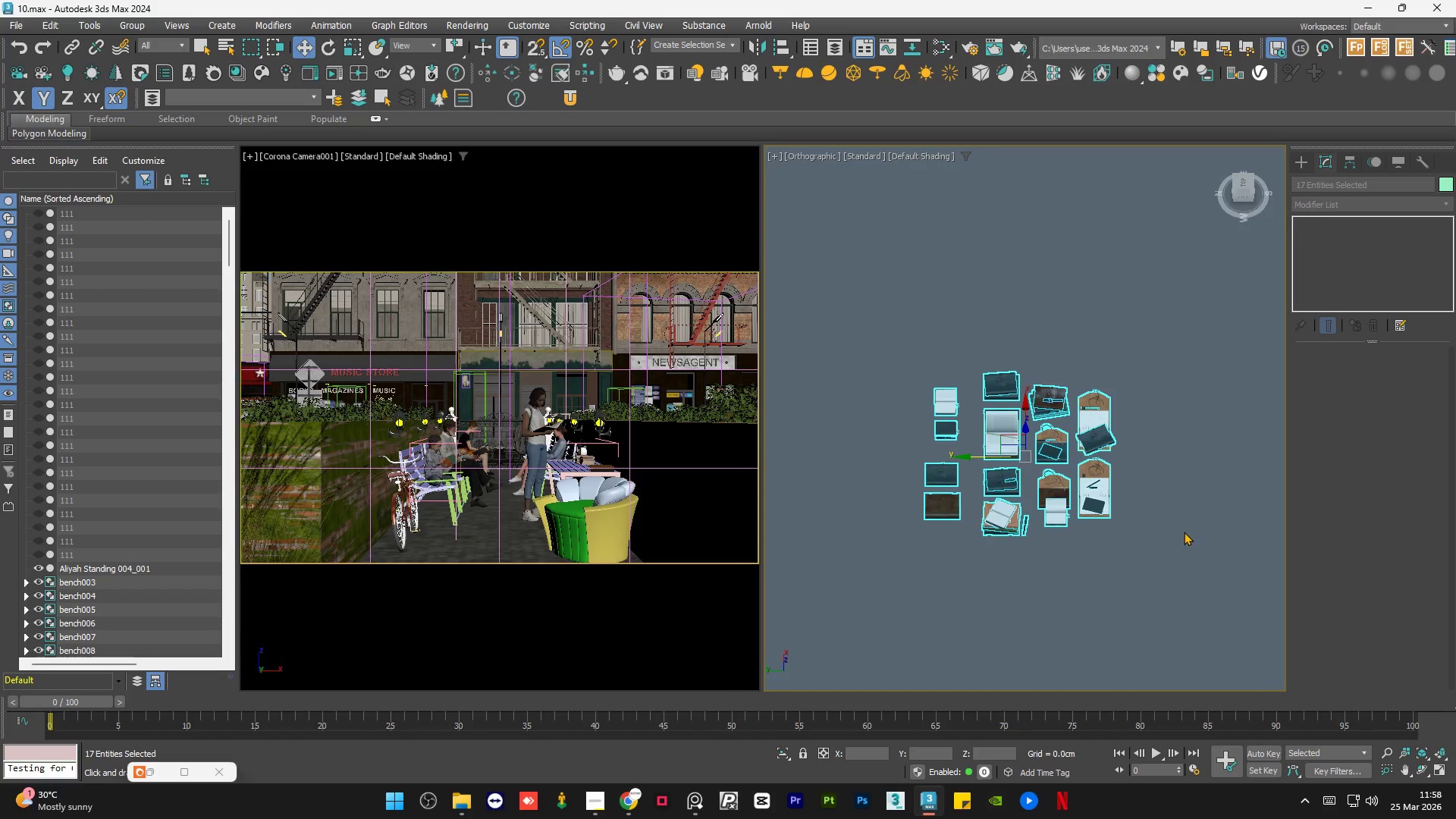 
hold_key(key=AltLeft, duration=0.61)
 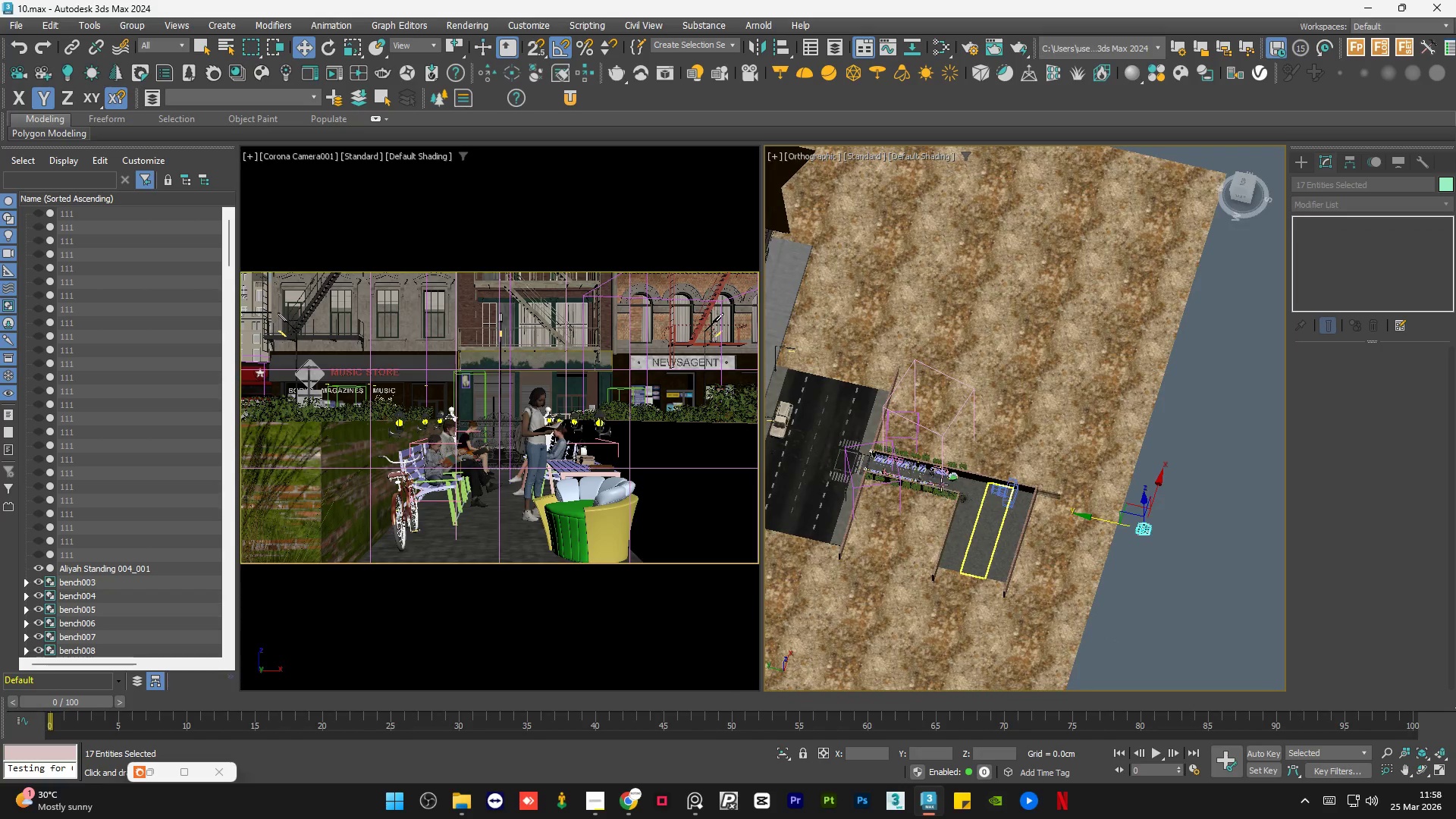 
scroll: coordinate [1138, 535], scroll_direction: down, amount: 8.0
 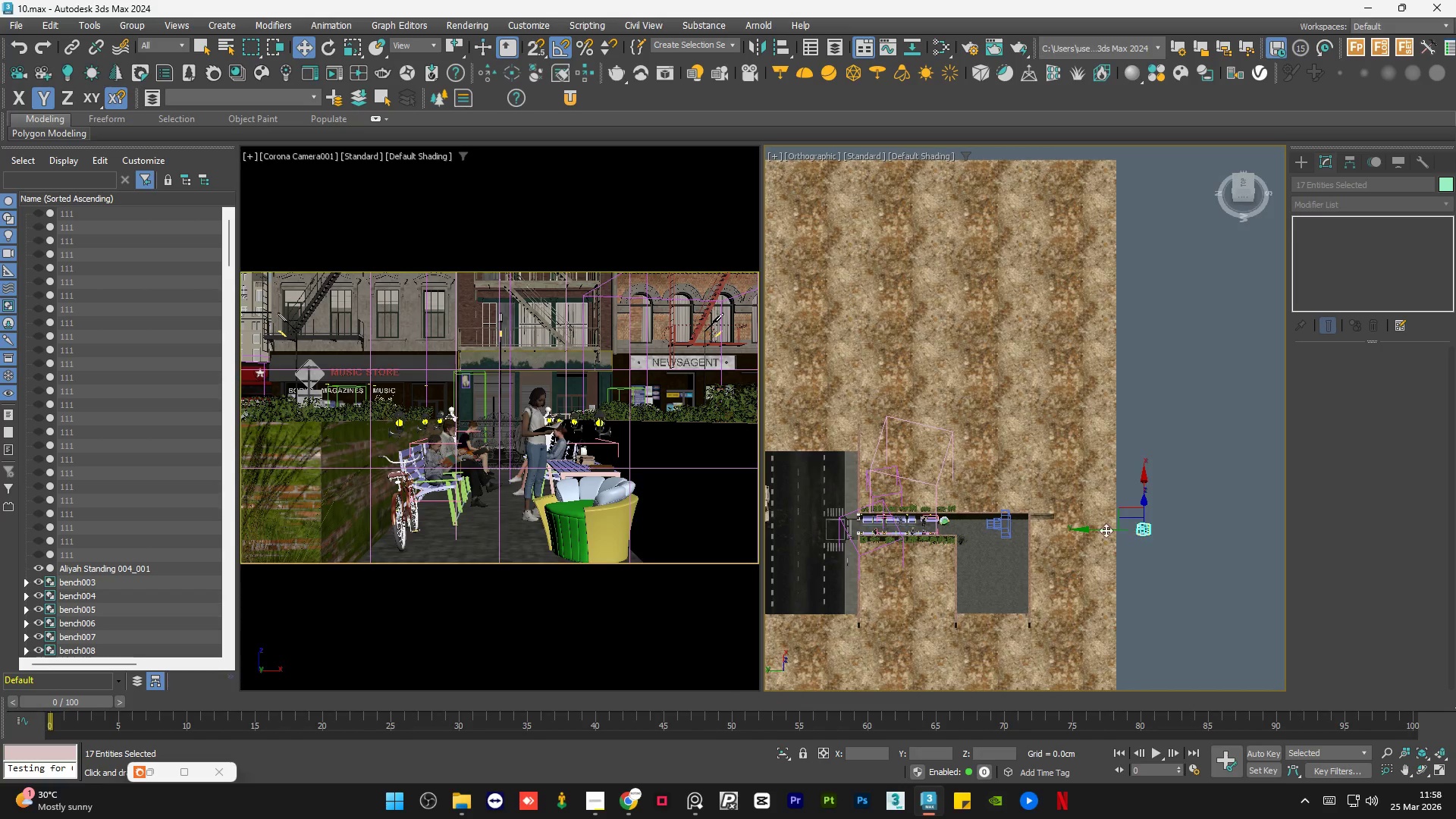 
hold_key(key=ControlLeft, duration=0.64)
 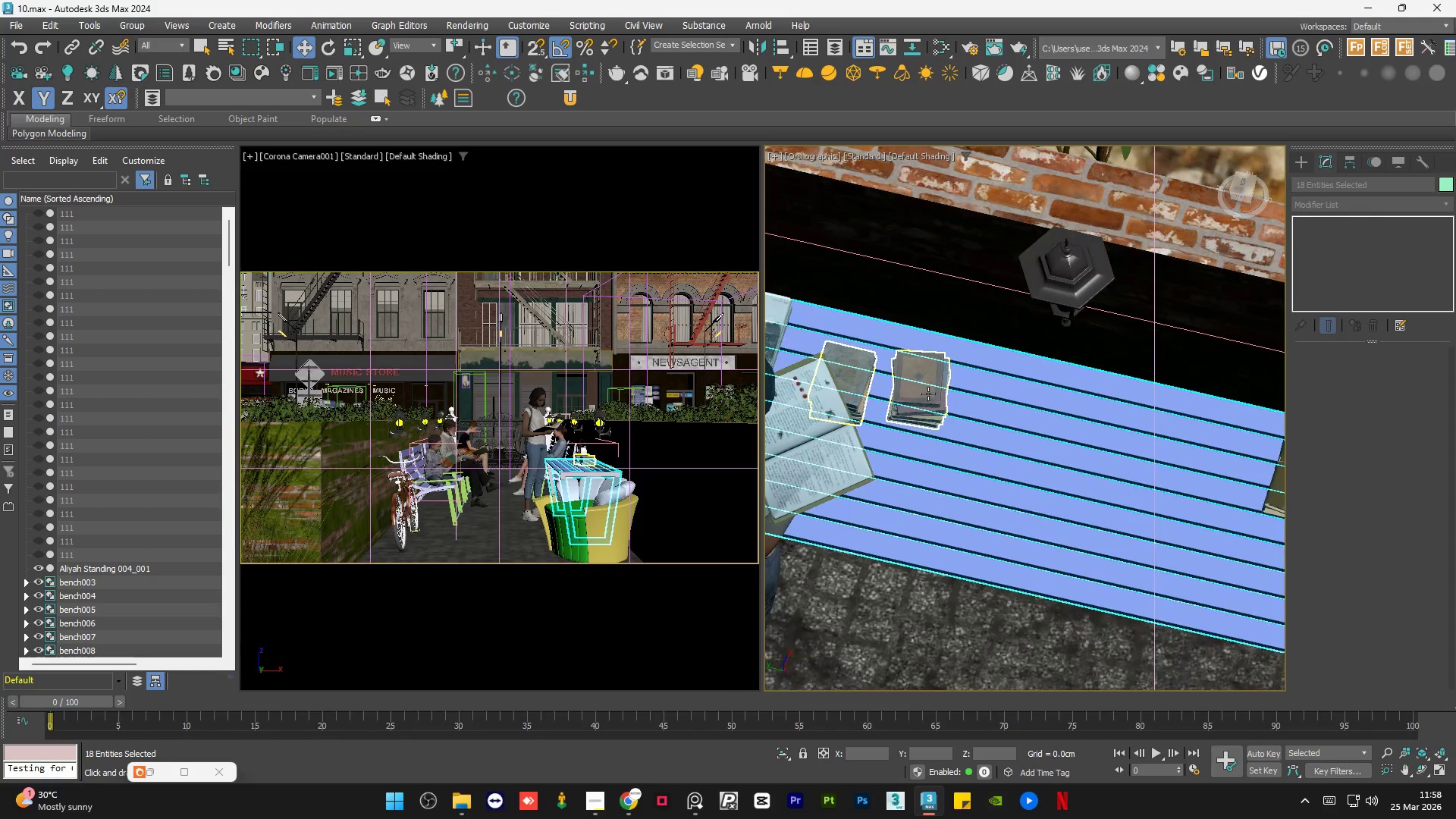 
scroll: coordinate [940, 479], scroll_direction: up, amount: 14.0
 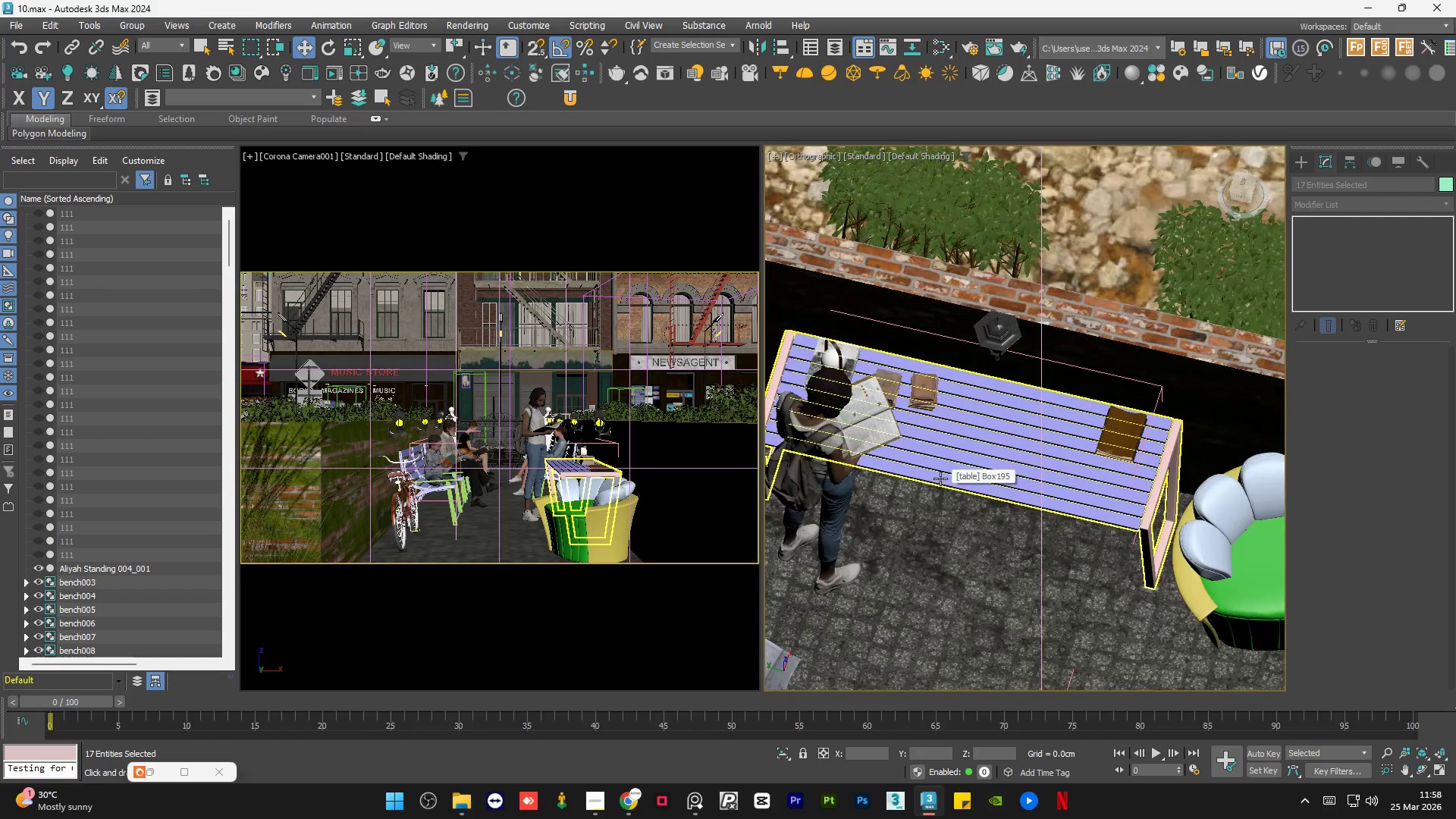 
left_click([942, 444])
 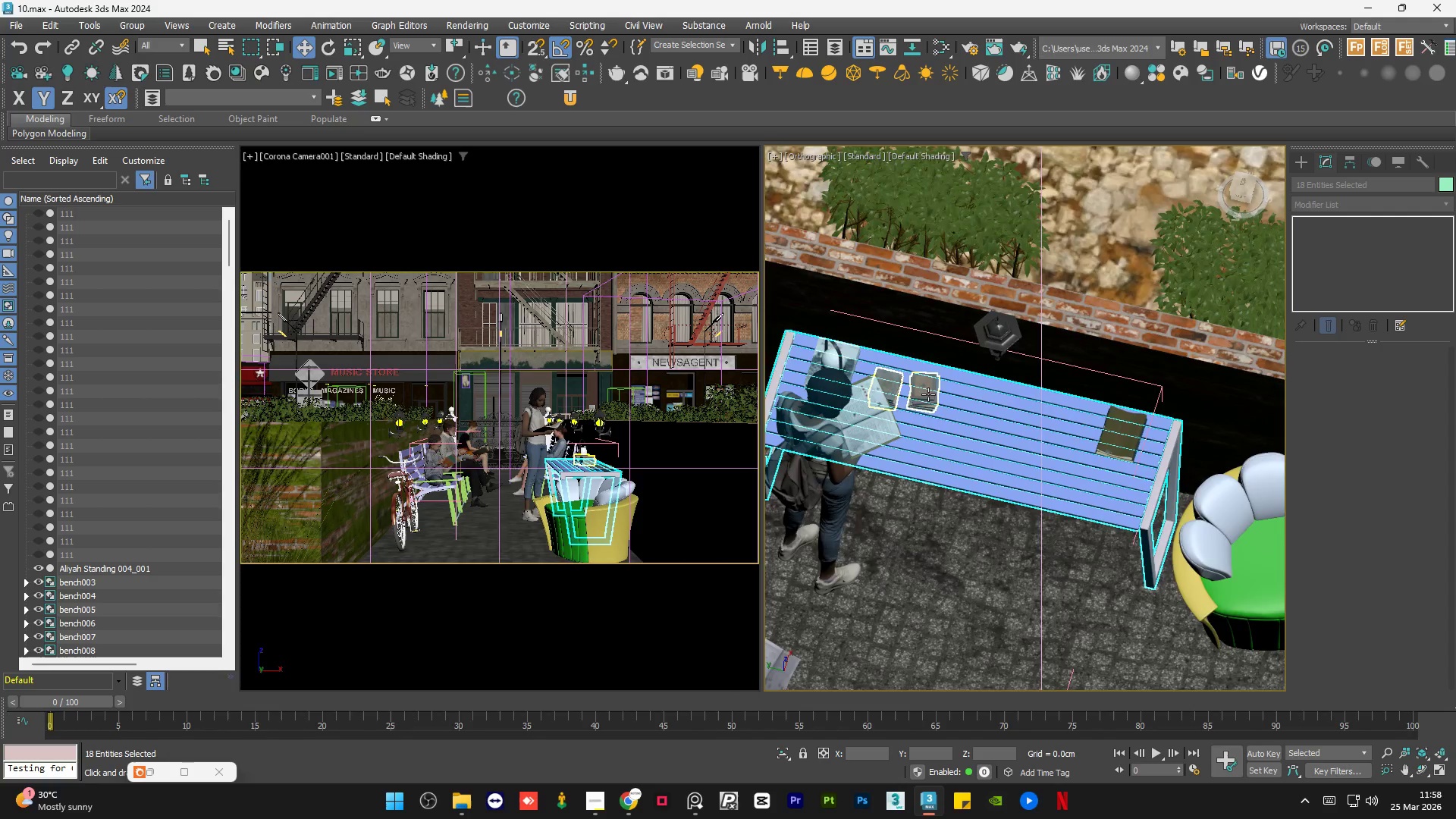 
hold_key(key=ControlLeft, duration=0.5)
left_click([928, 394])
 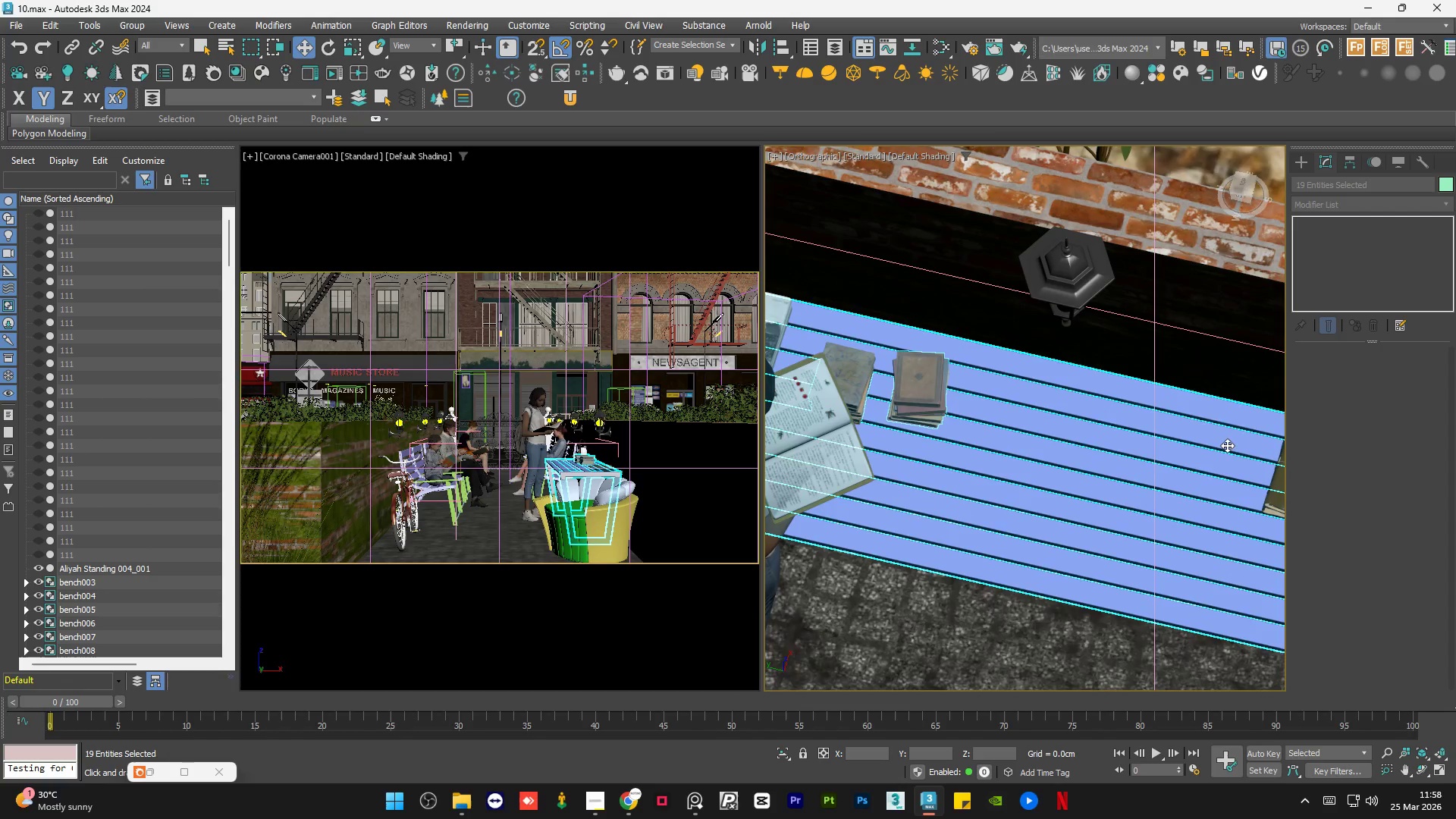 
scroll: coordinate [928, 394], scroll_direction: up, amount: 2.0
 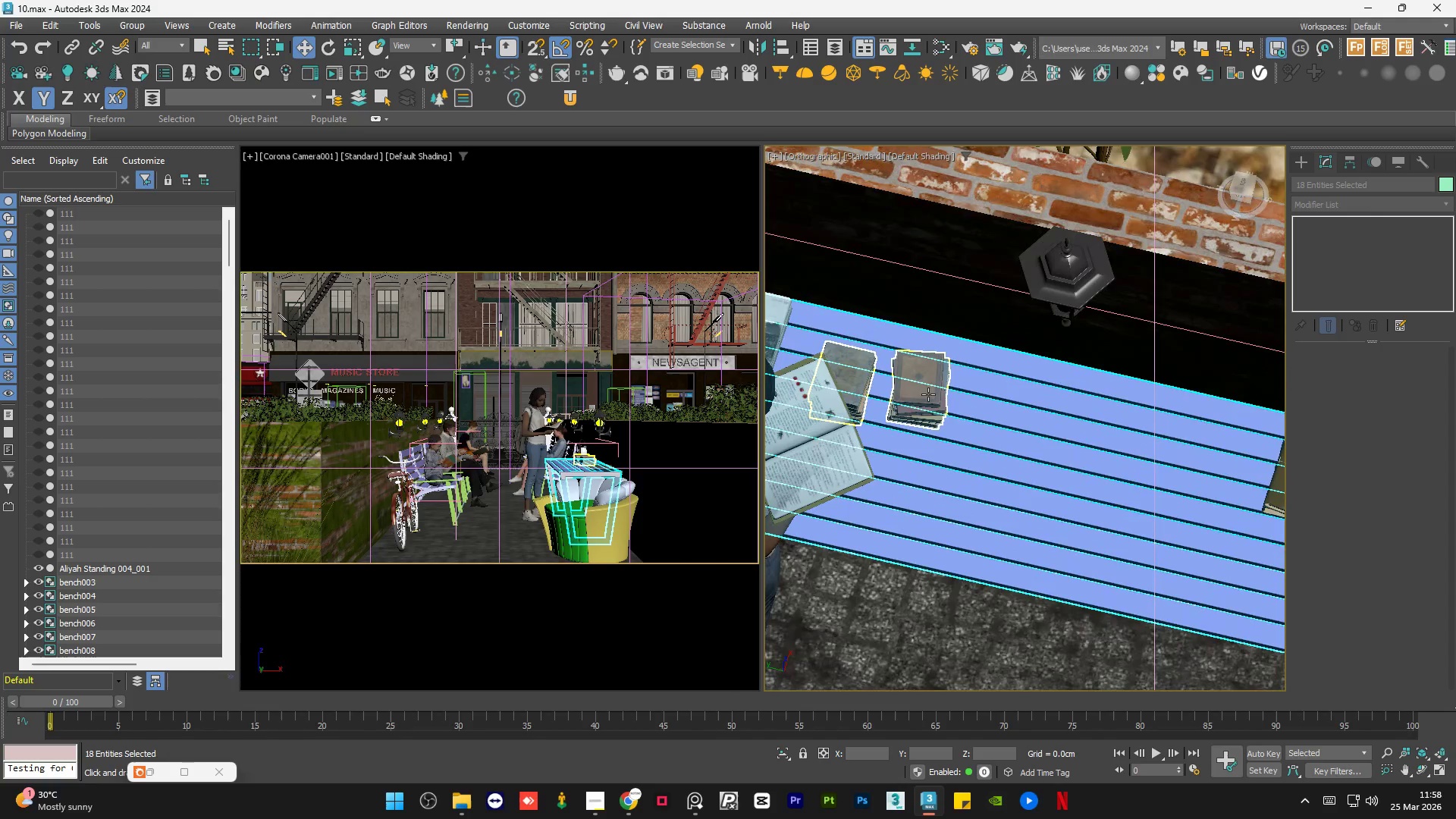 
hold_key(key=ControlLeft, duration=0.78)
 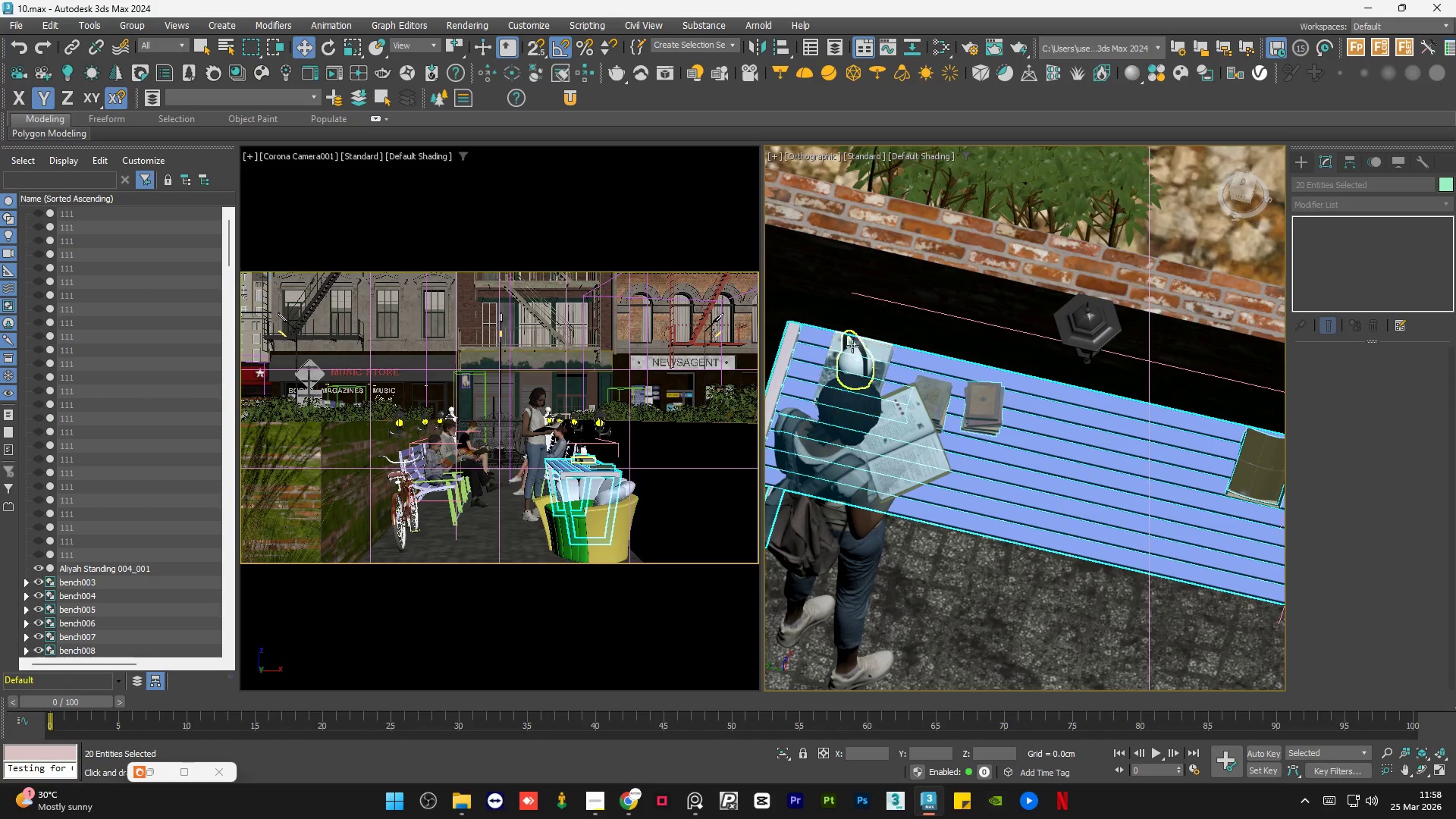 
scroll: coordinate [1138, 454], scroll_direction: down, amount: 1.0
 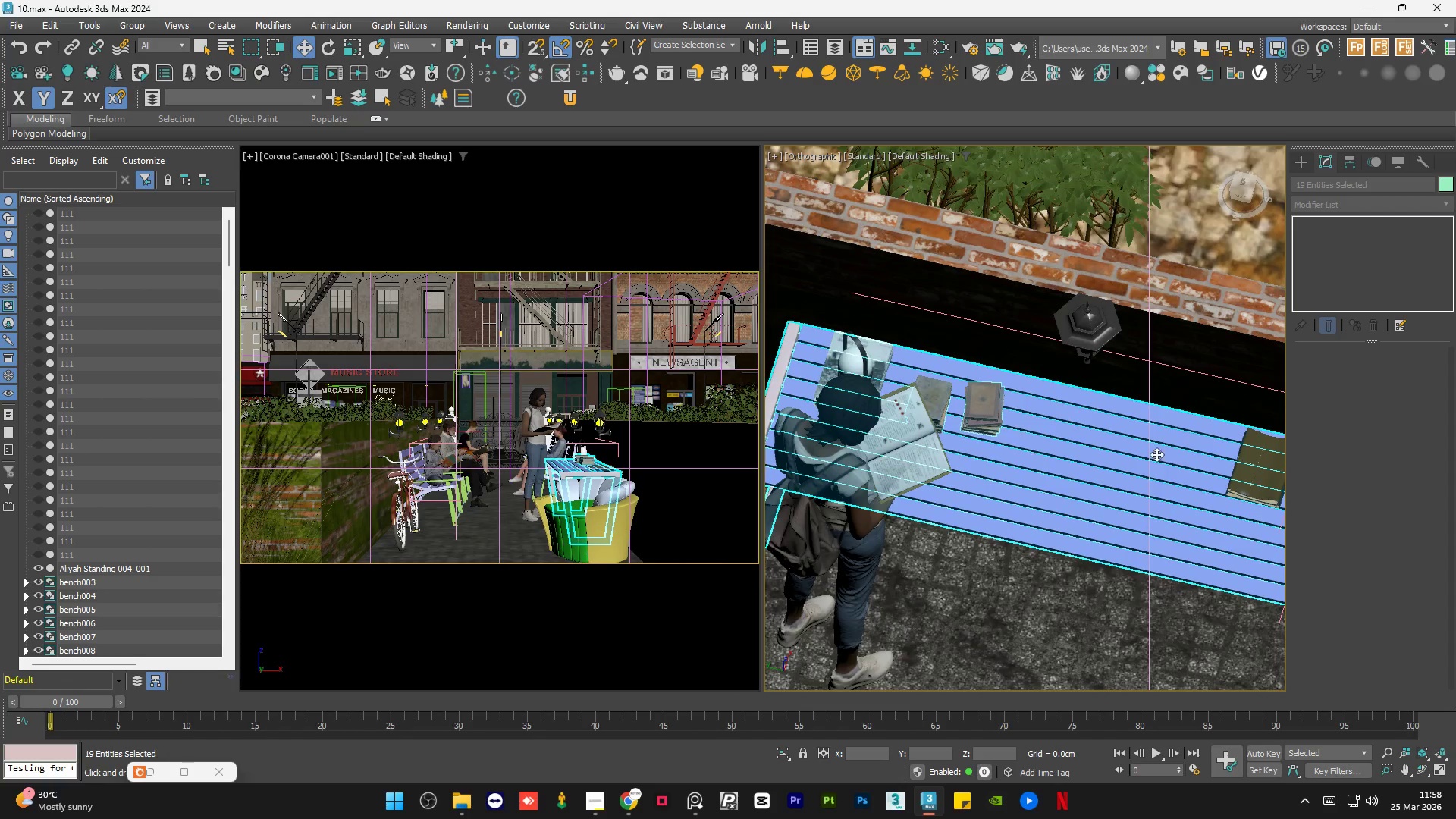 
left_click([1253, 462])
 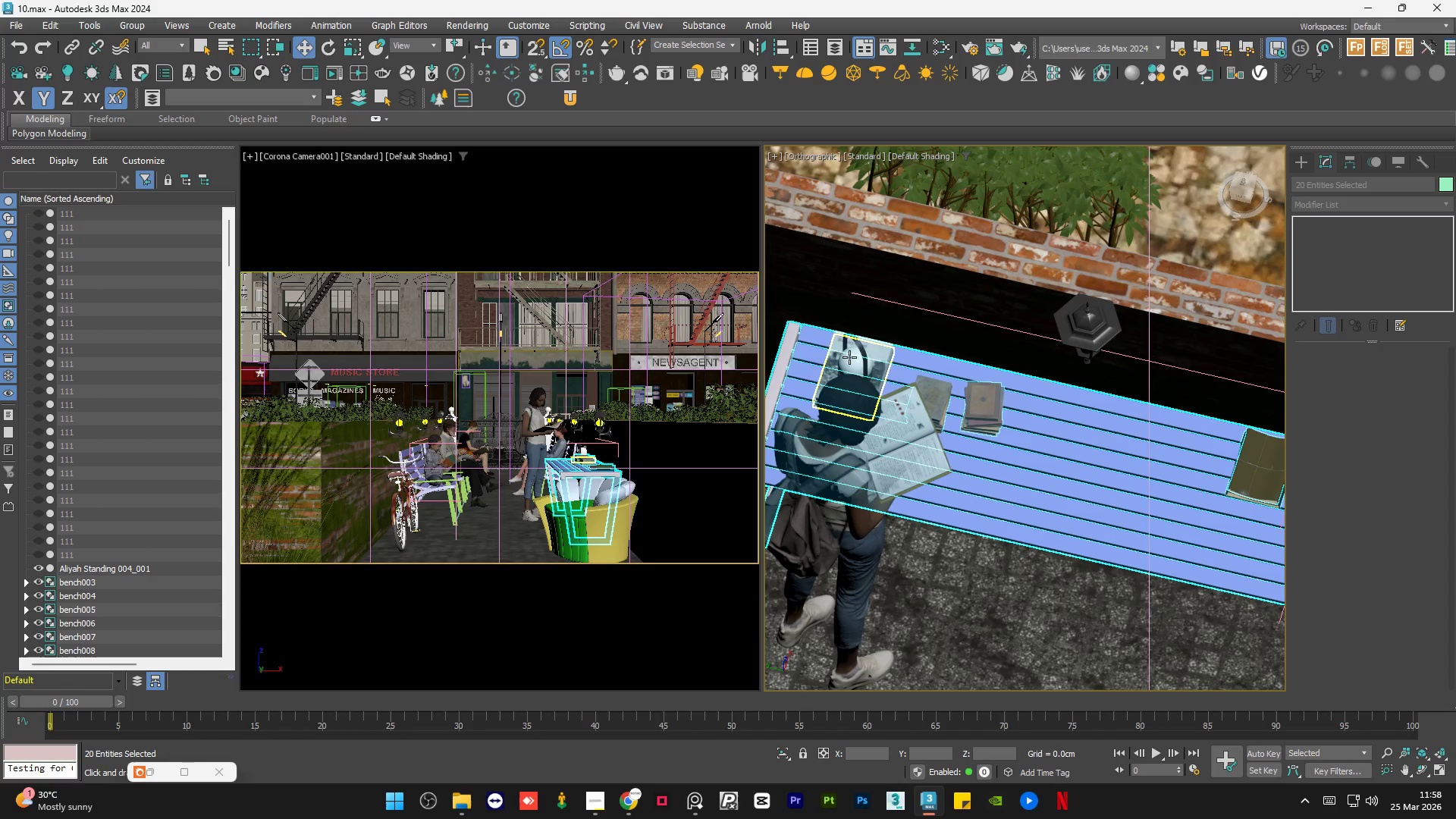 
hold_key(key=ControlLeft, duration=0.81)
left_click([870, 349])
 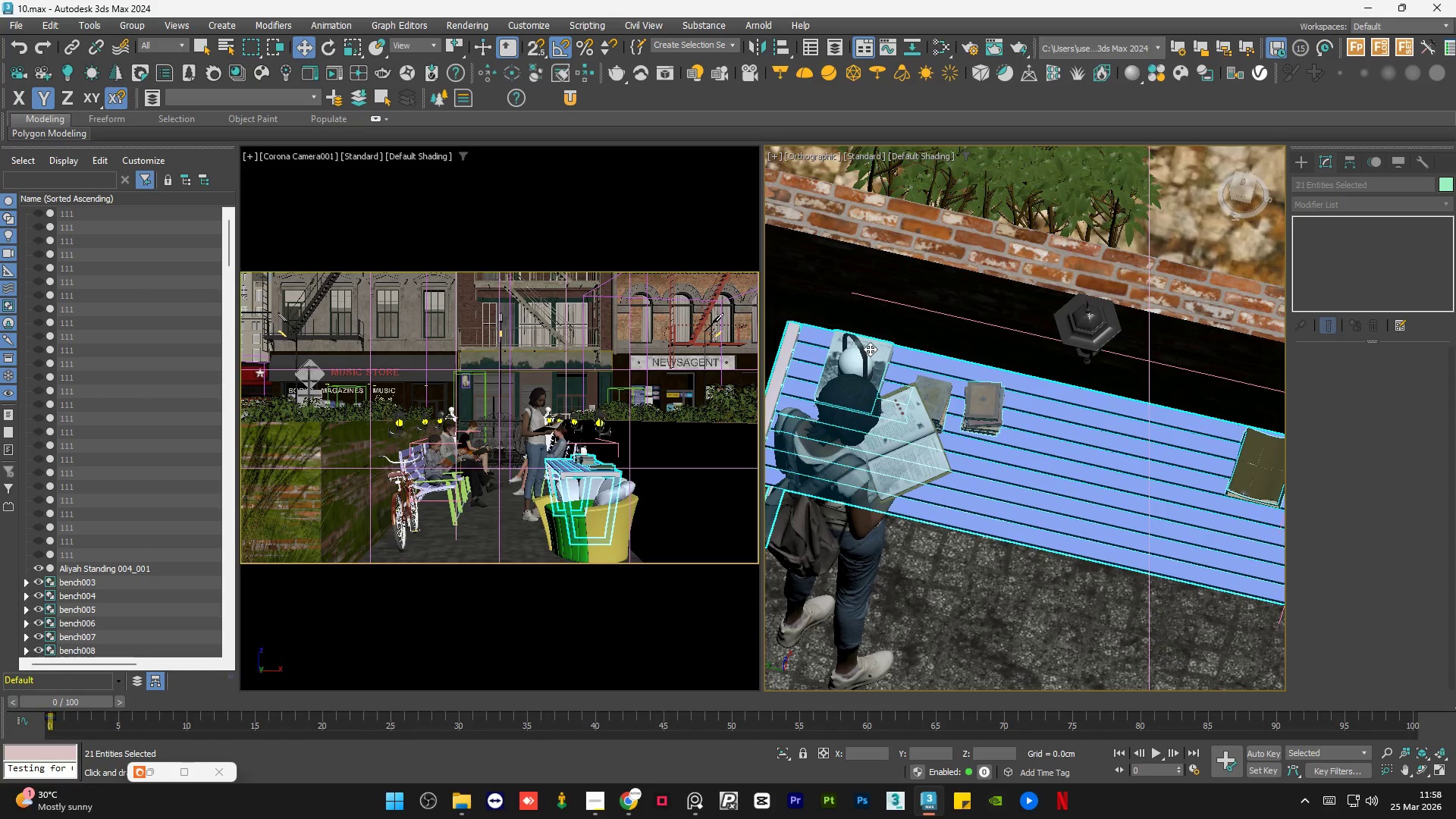 
hold_key(key=ControlLeft, duration=0.89)
left_click([839, 361])
 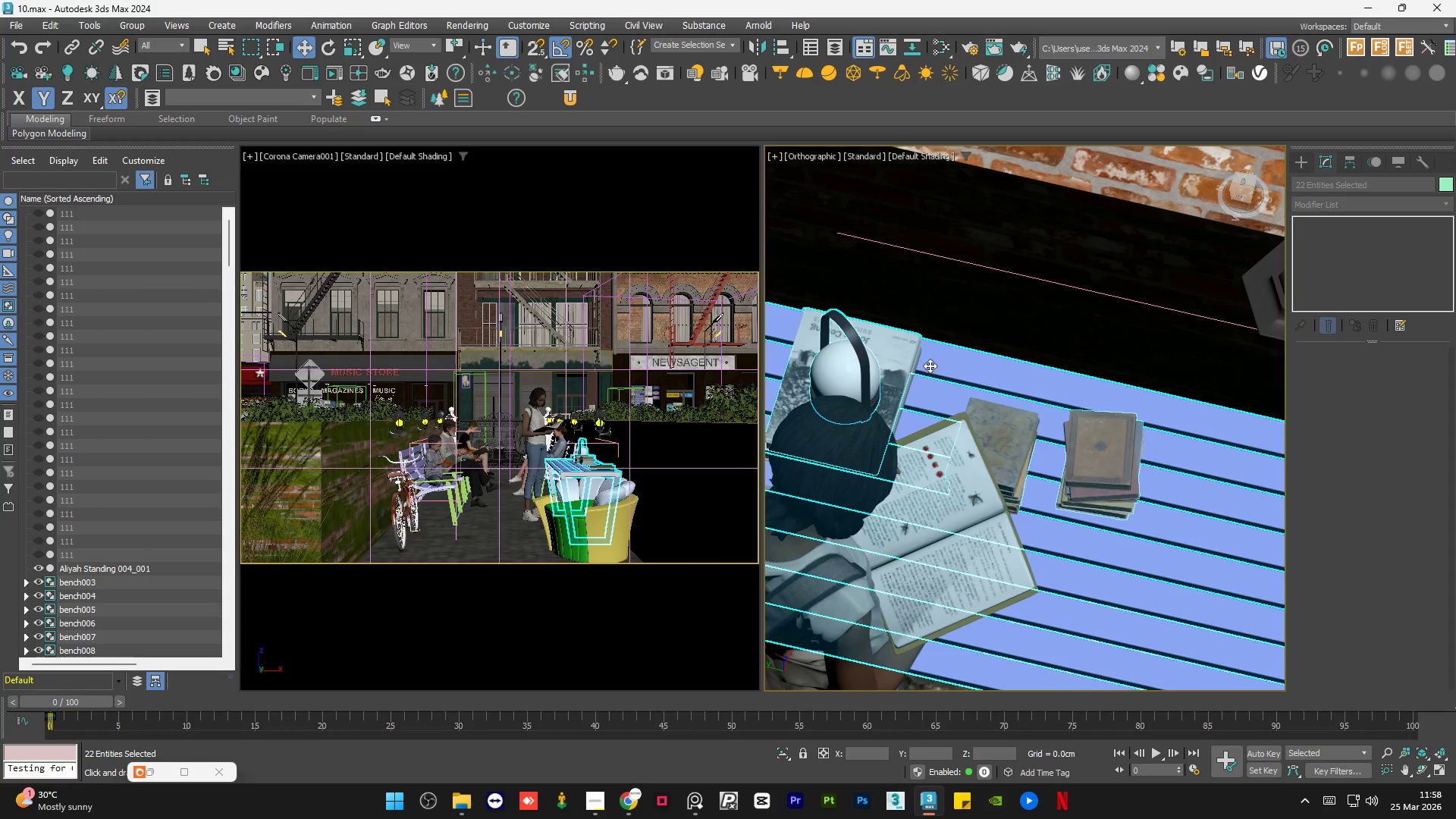 
scroll: coordinate [864, 353], scroll_direction: up, amount: 2.0
 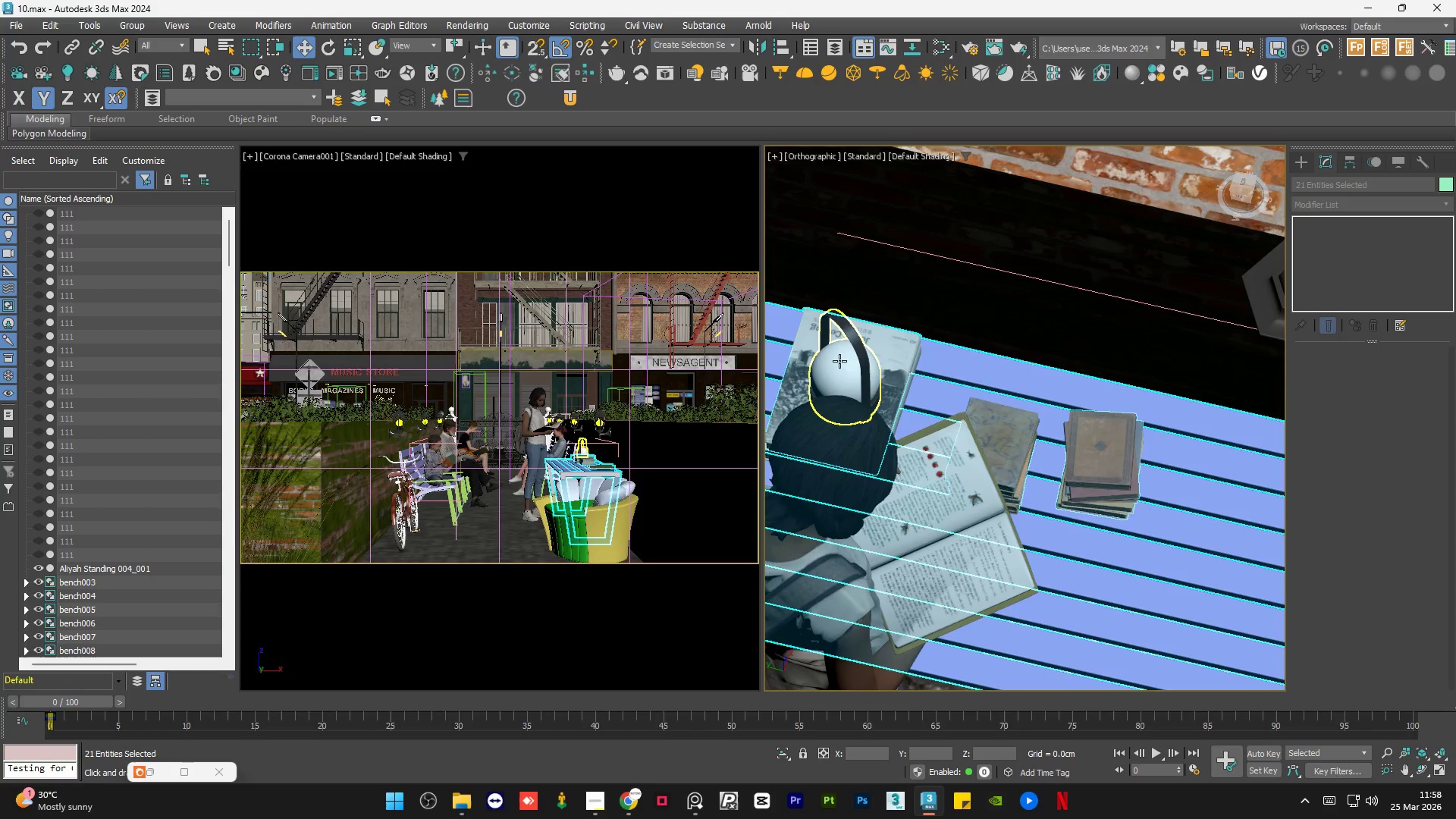 
hold_key(key=ControlLeft, duration=0.5)
left_click([918, 356])
 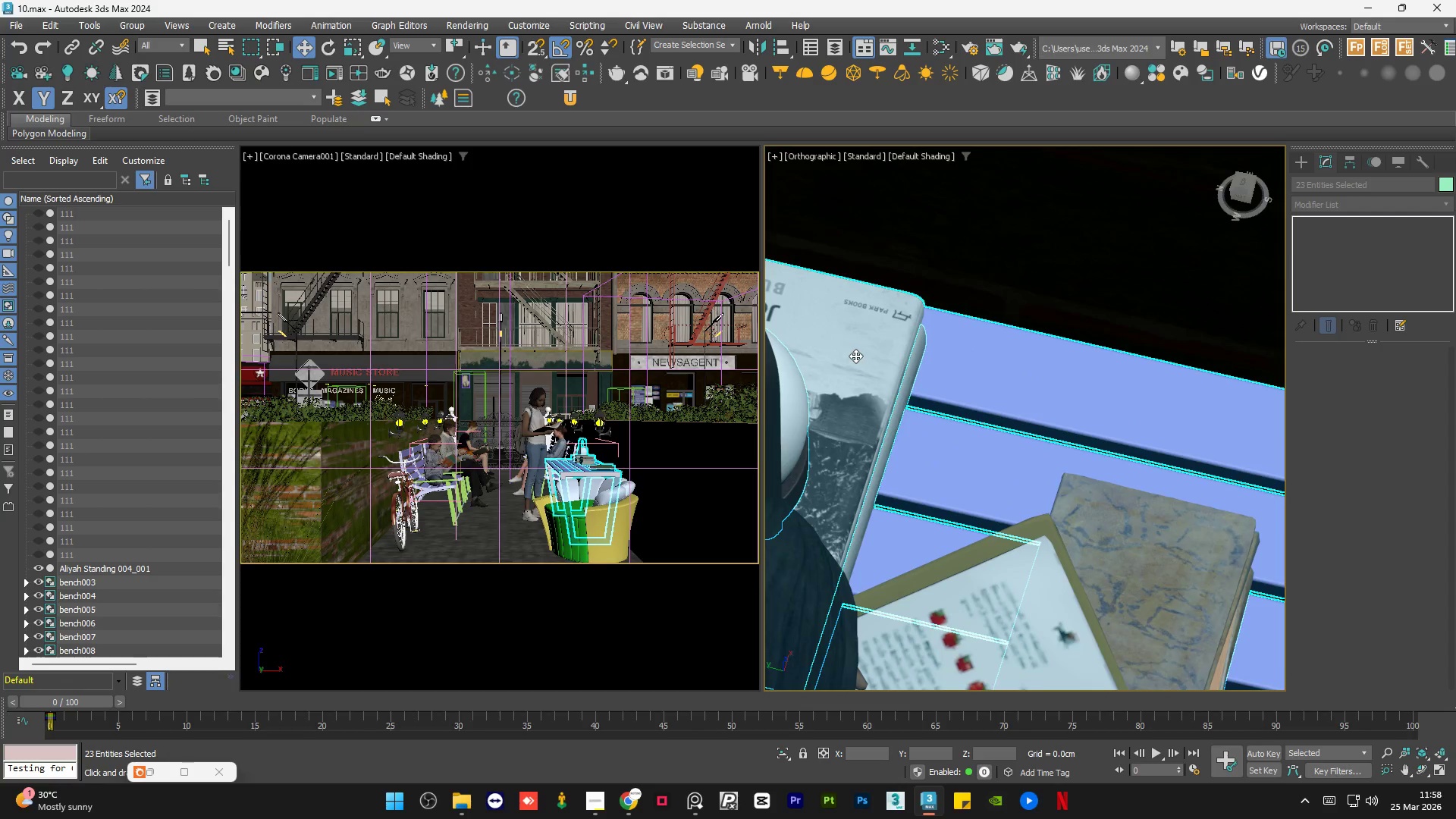 
scroll: coordinate [918, 356], scroll_direction: up, amount: 3.0
 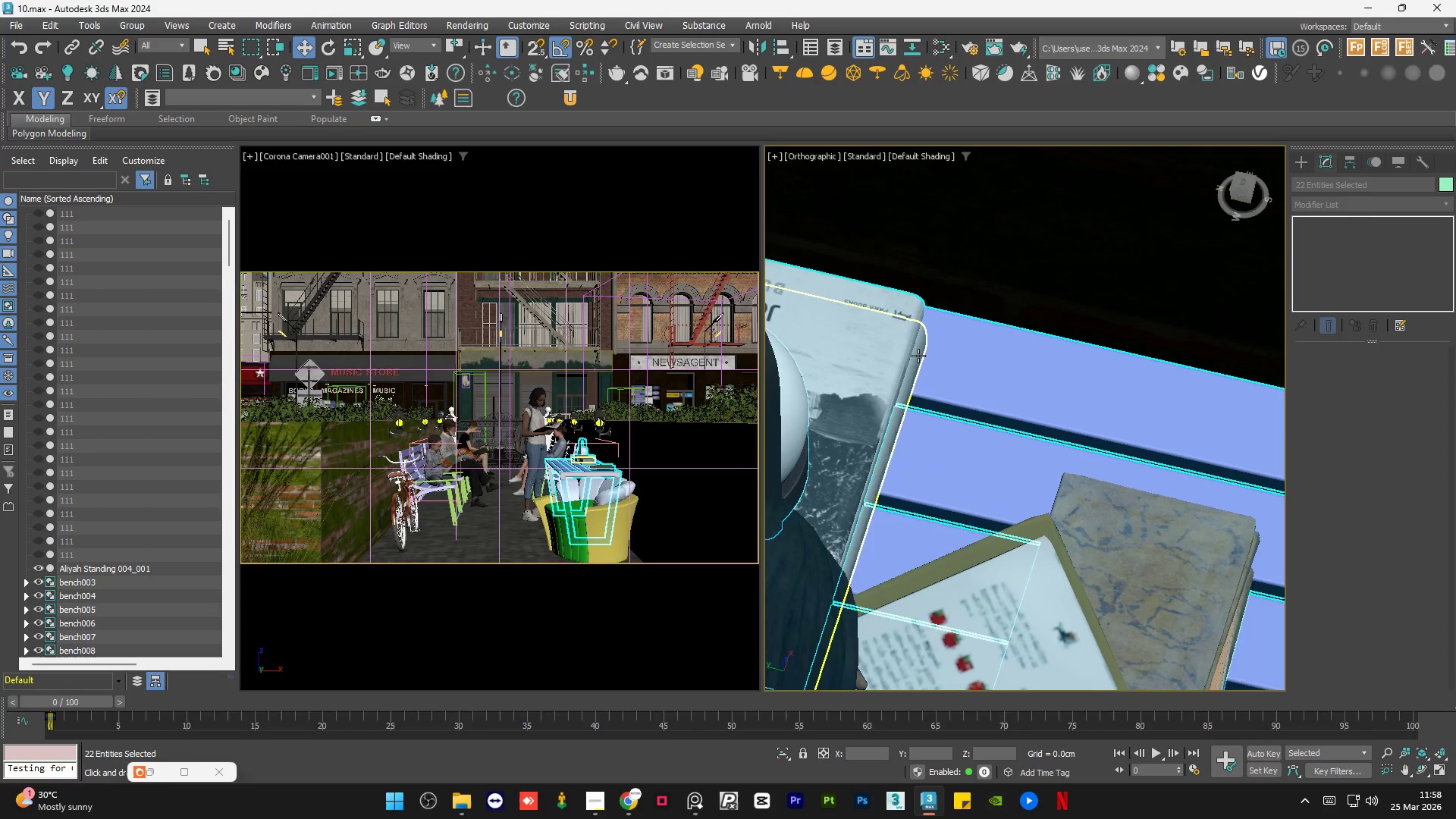 
hold_key(key=AltLeft, duration=0.91)
 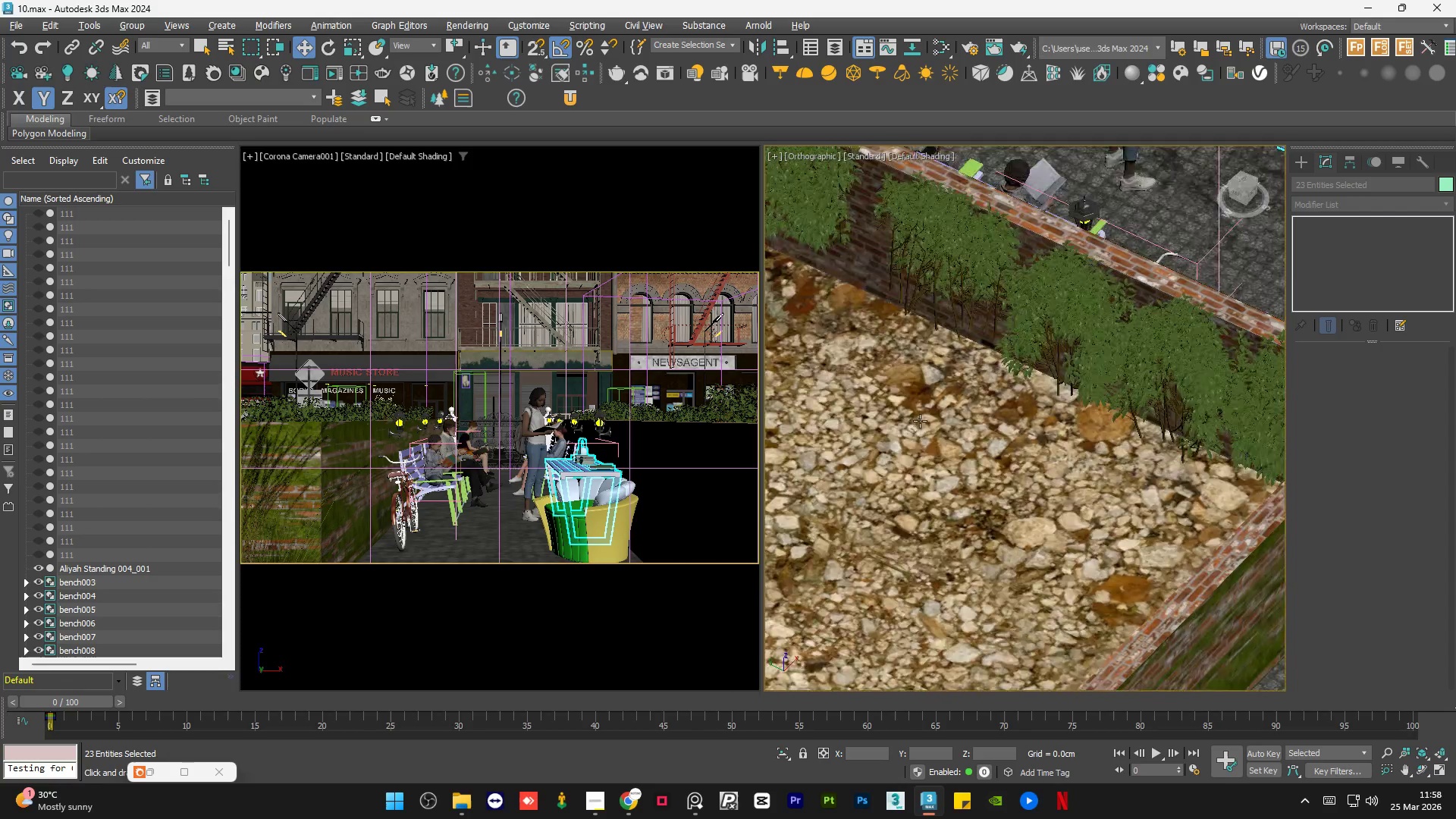 
scroll: coordinate [854, 357], scroll_direction: down, amount: 7.0
 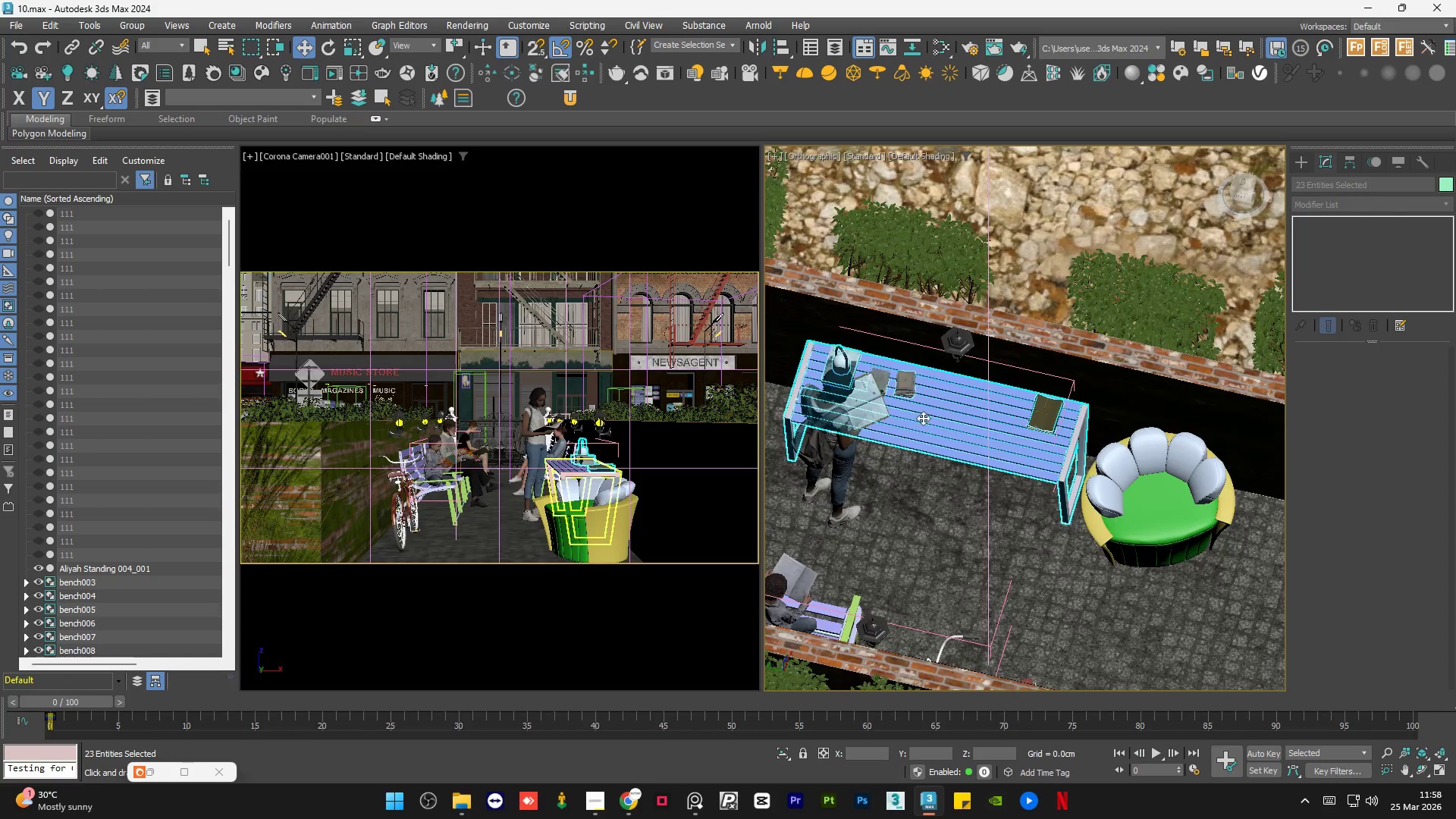 
hold_key(key=AltLeft, duration=0.64)
 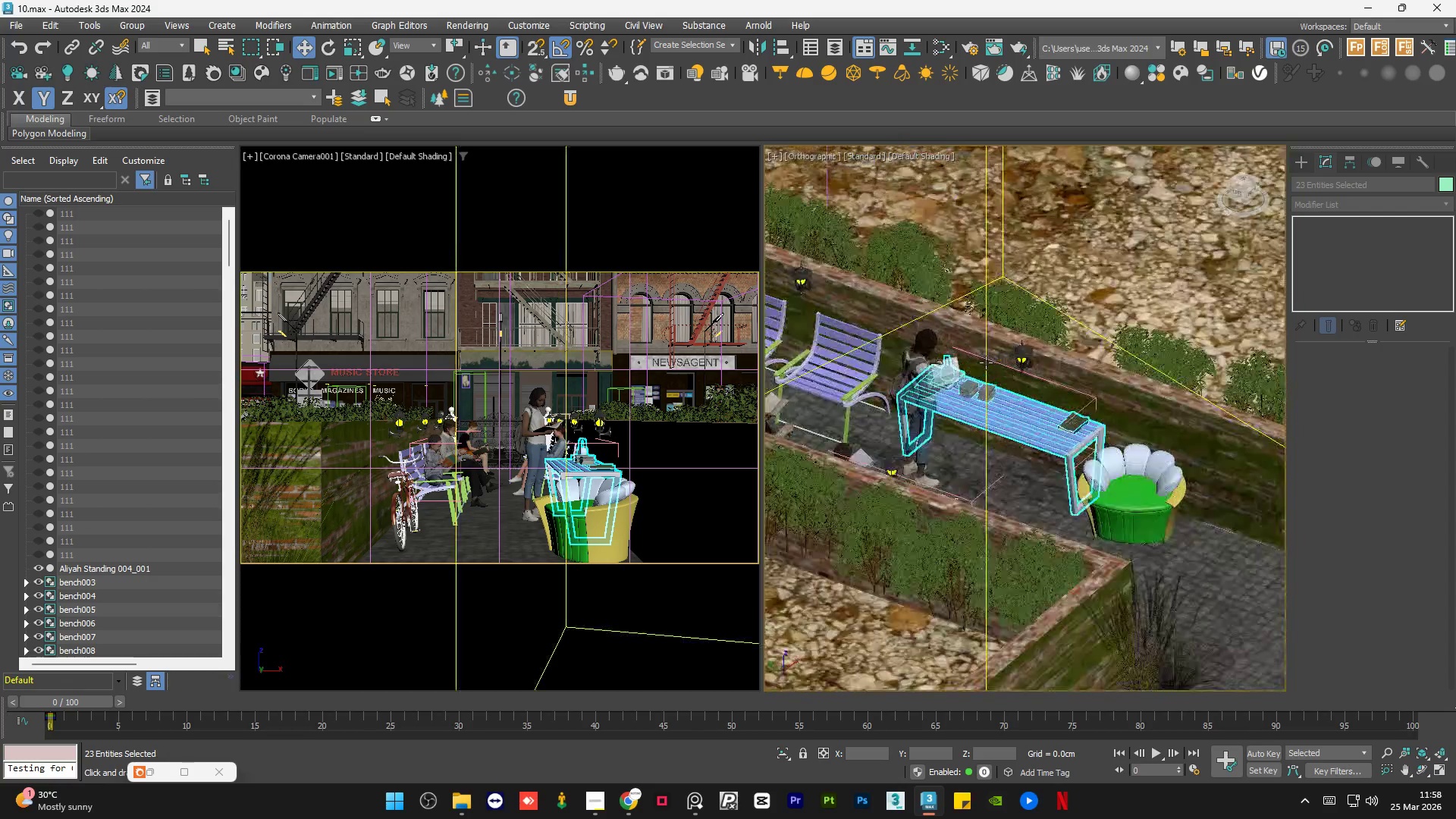 
scroll: coordinate [920, 421], scroll_direction: down, amount: 4.0
 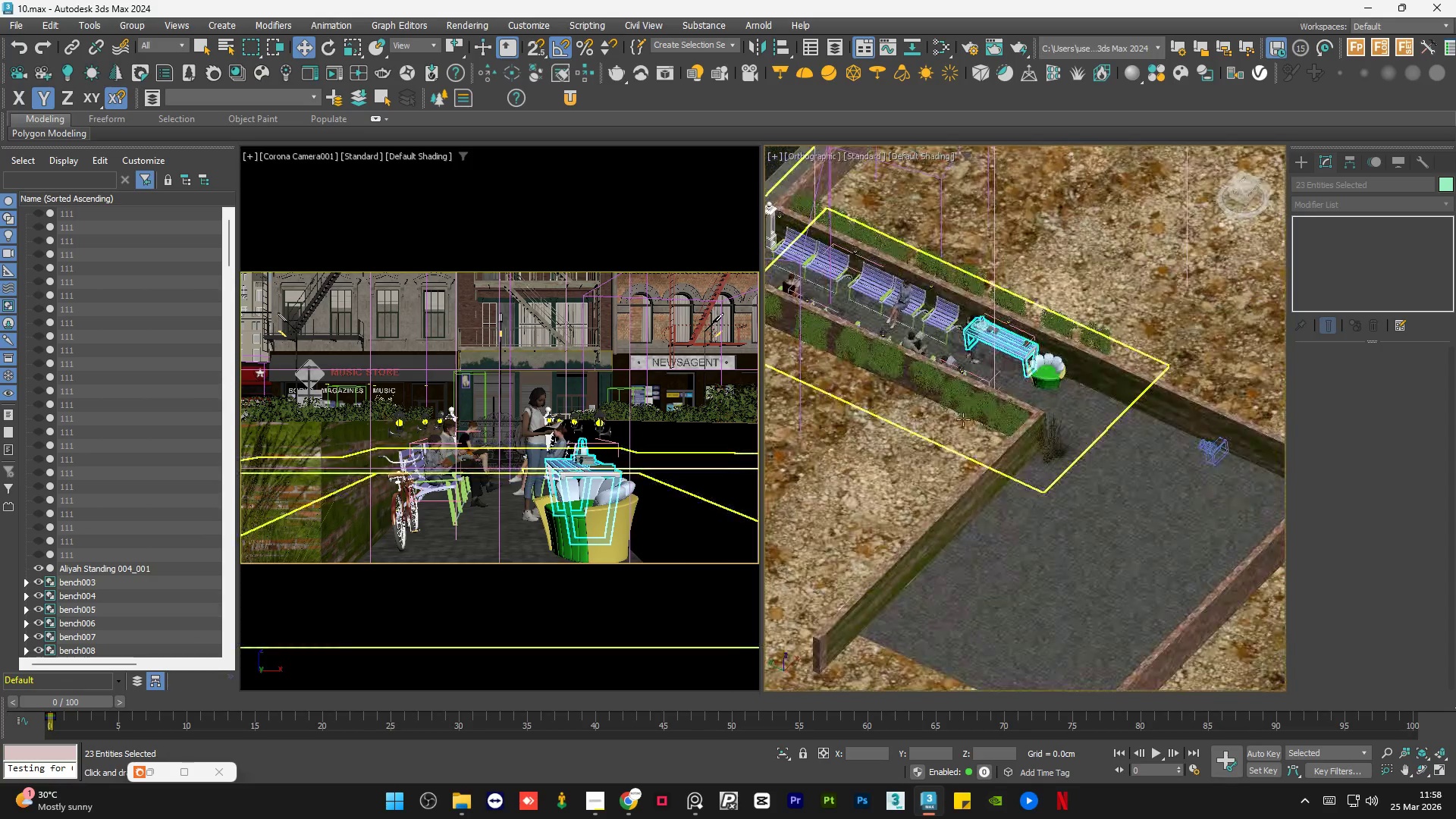 
scroll: coordinate [986, 362], scroll_direction: up, amount: 5.0
 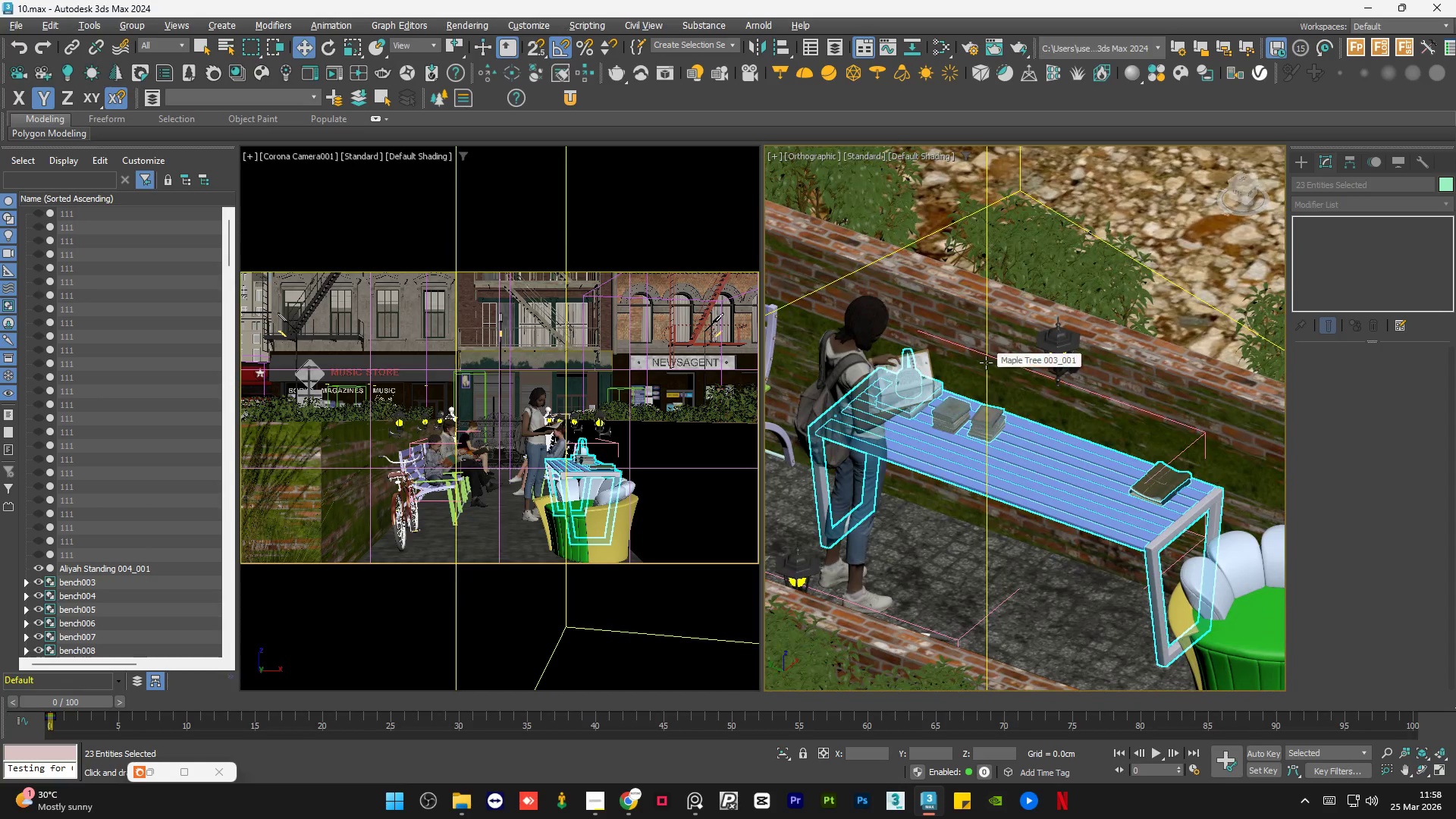 
key(Alt+Q)
 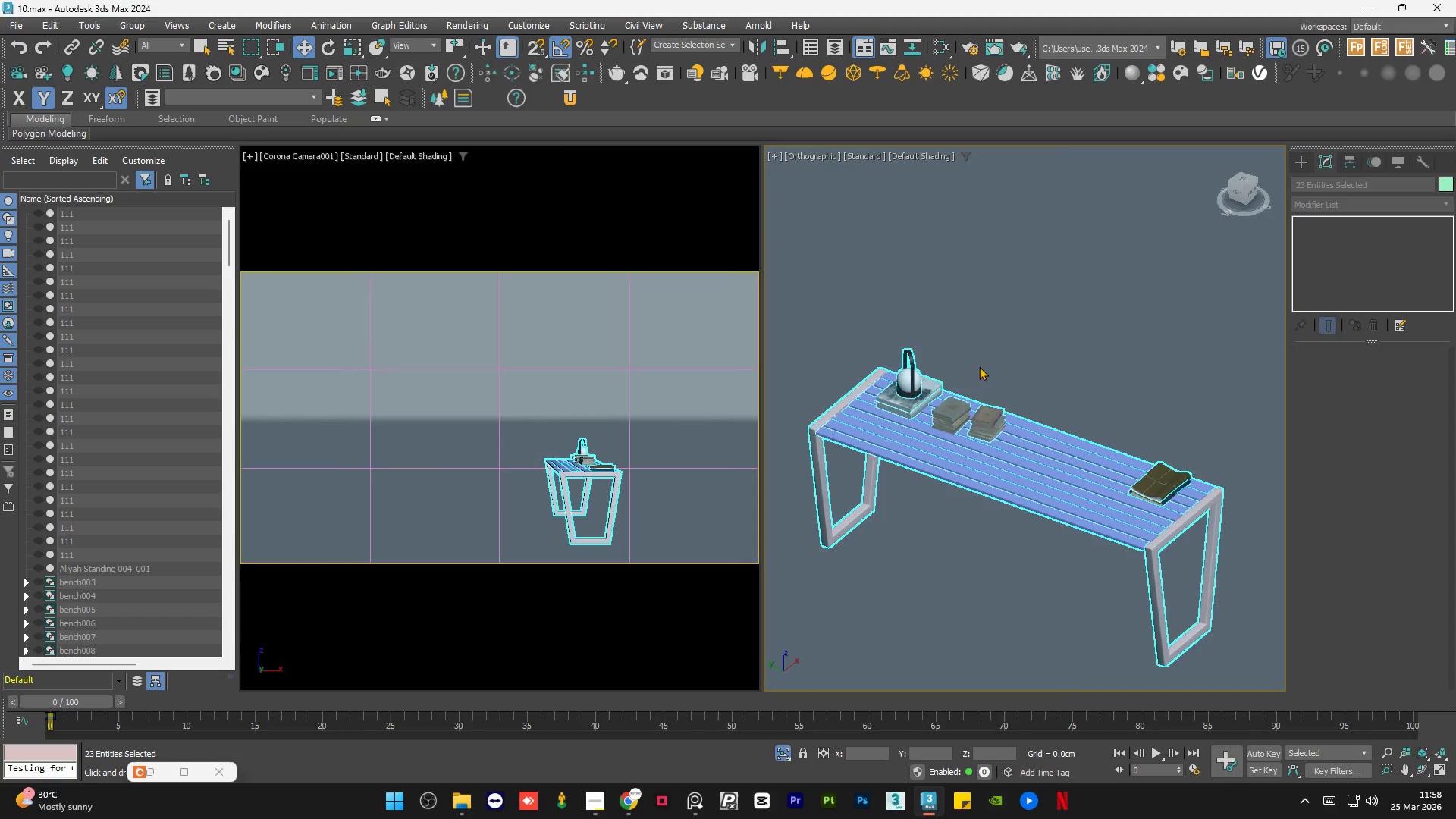 
hold_key(key=AltLeft, duration=0.59)
 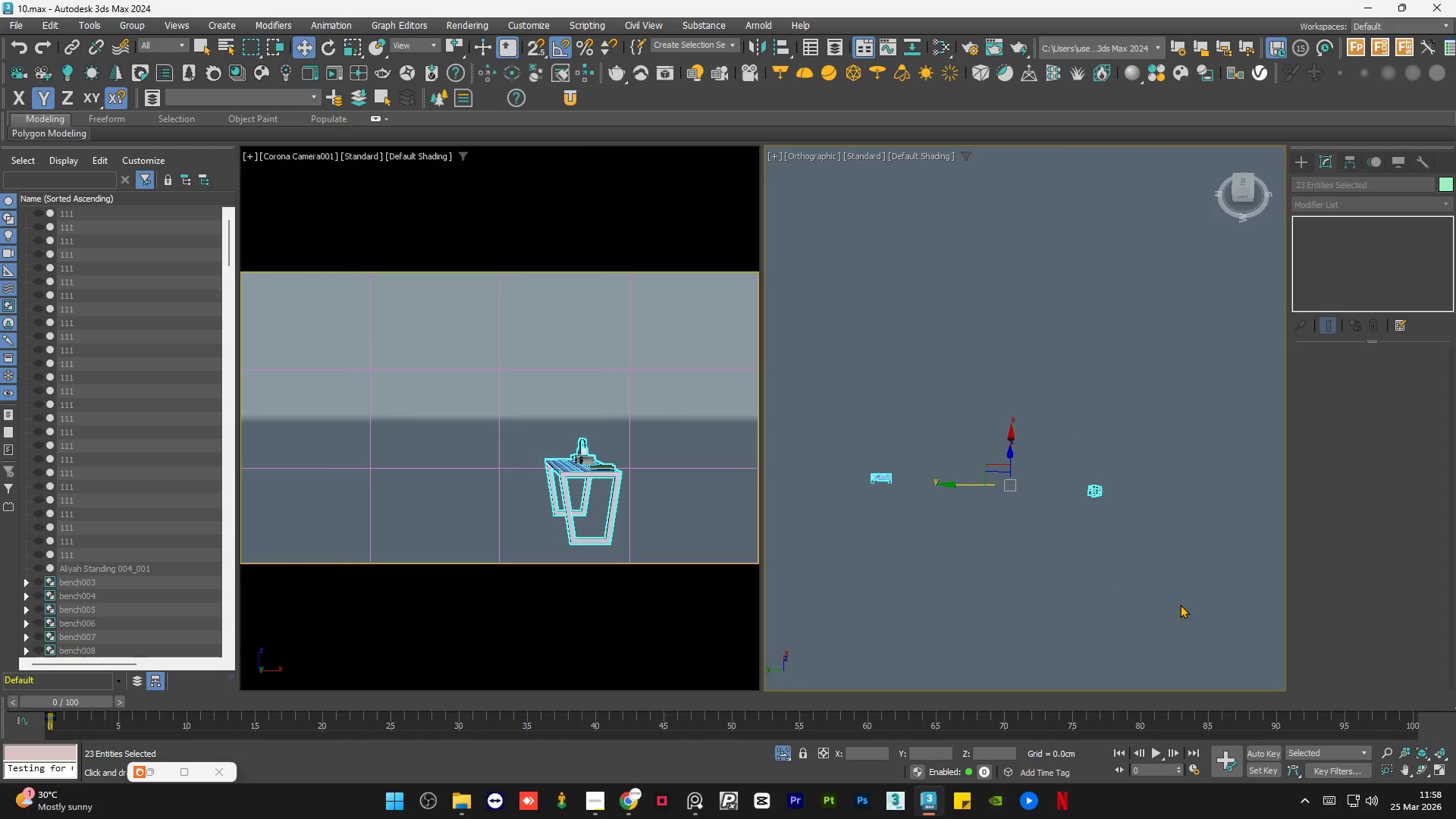 
scroll: coordinate [895, 450], scroll_direction: down, amount: 9.0
 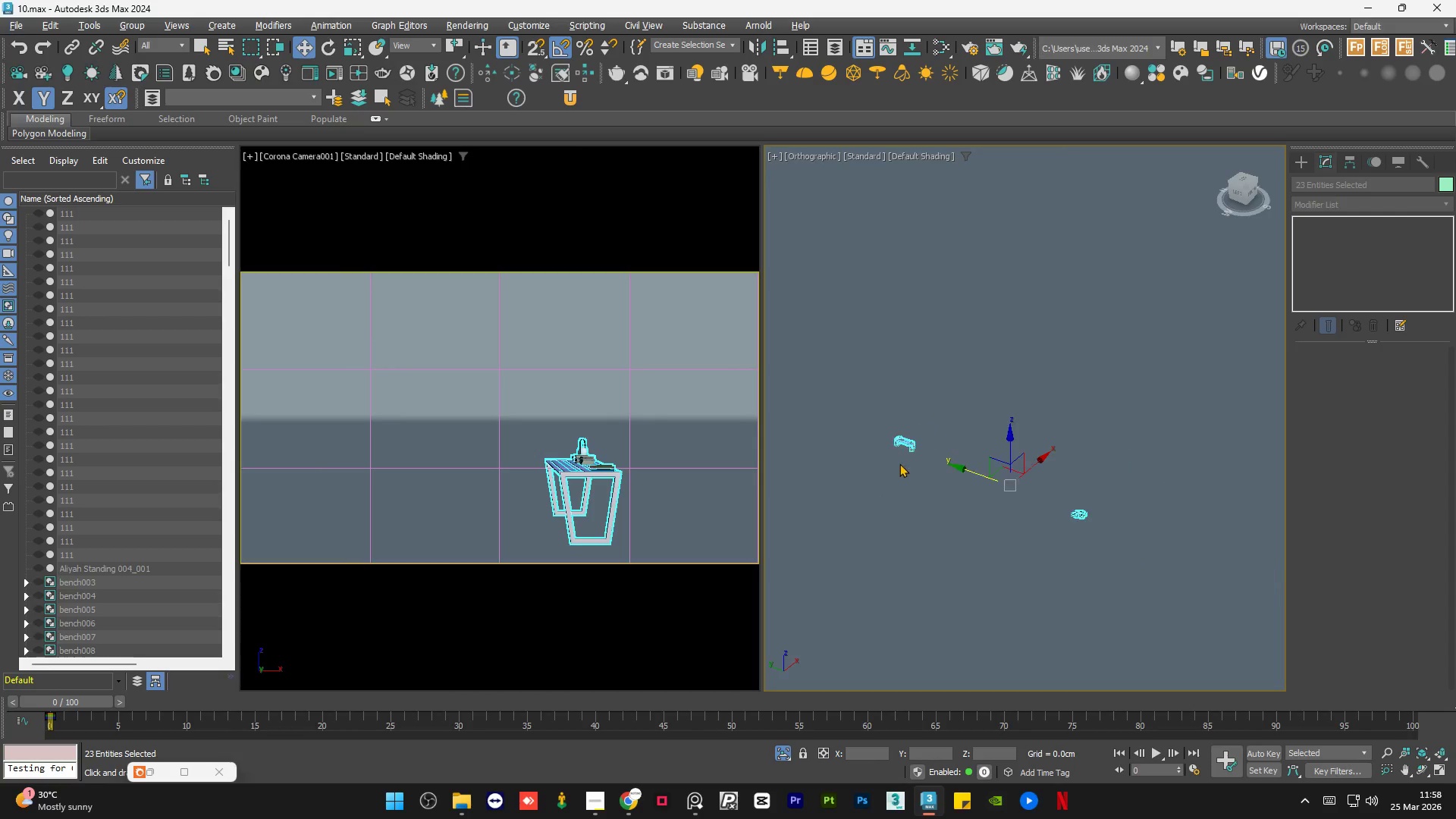 
left_click([1180, 604])
 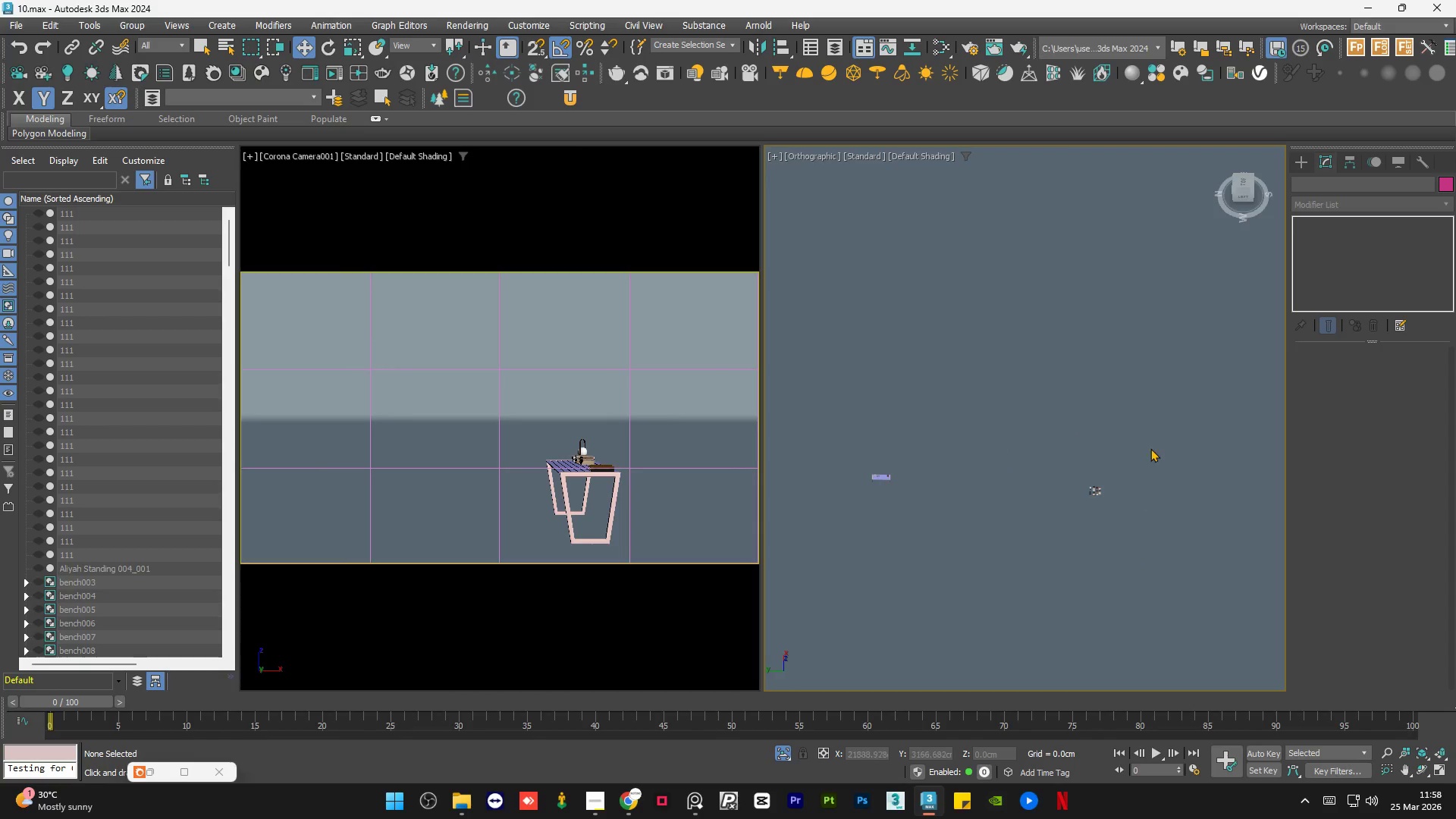 
left_click_drag(start_coordinate=[1150, 439], to_coordinate=[1072, 535])
 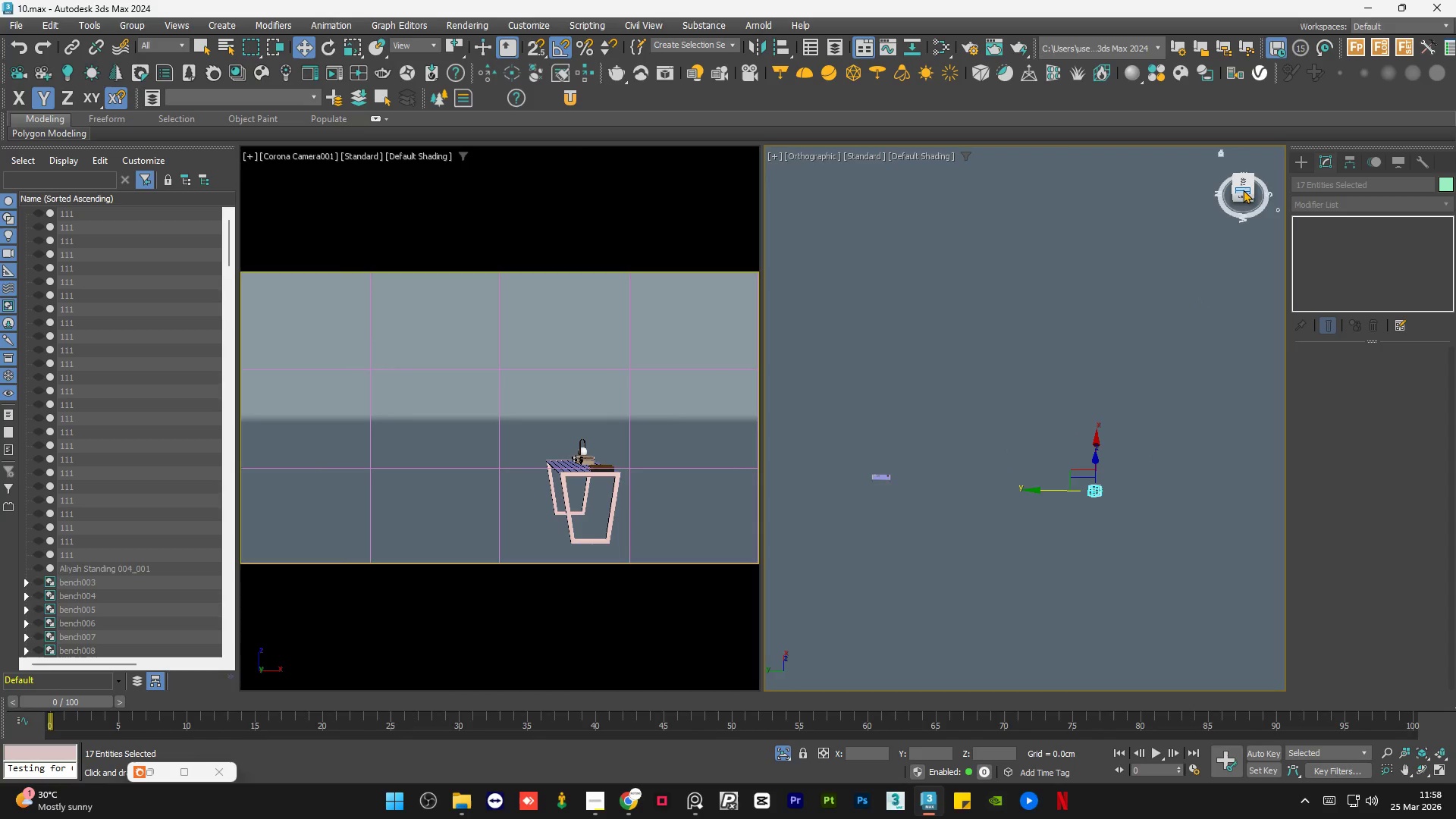 
left_click([1243, 184])
 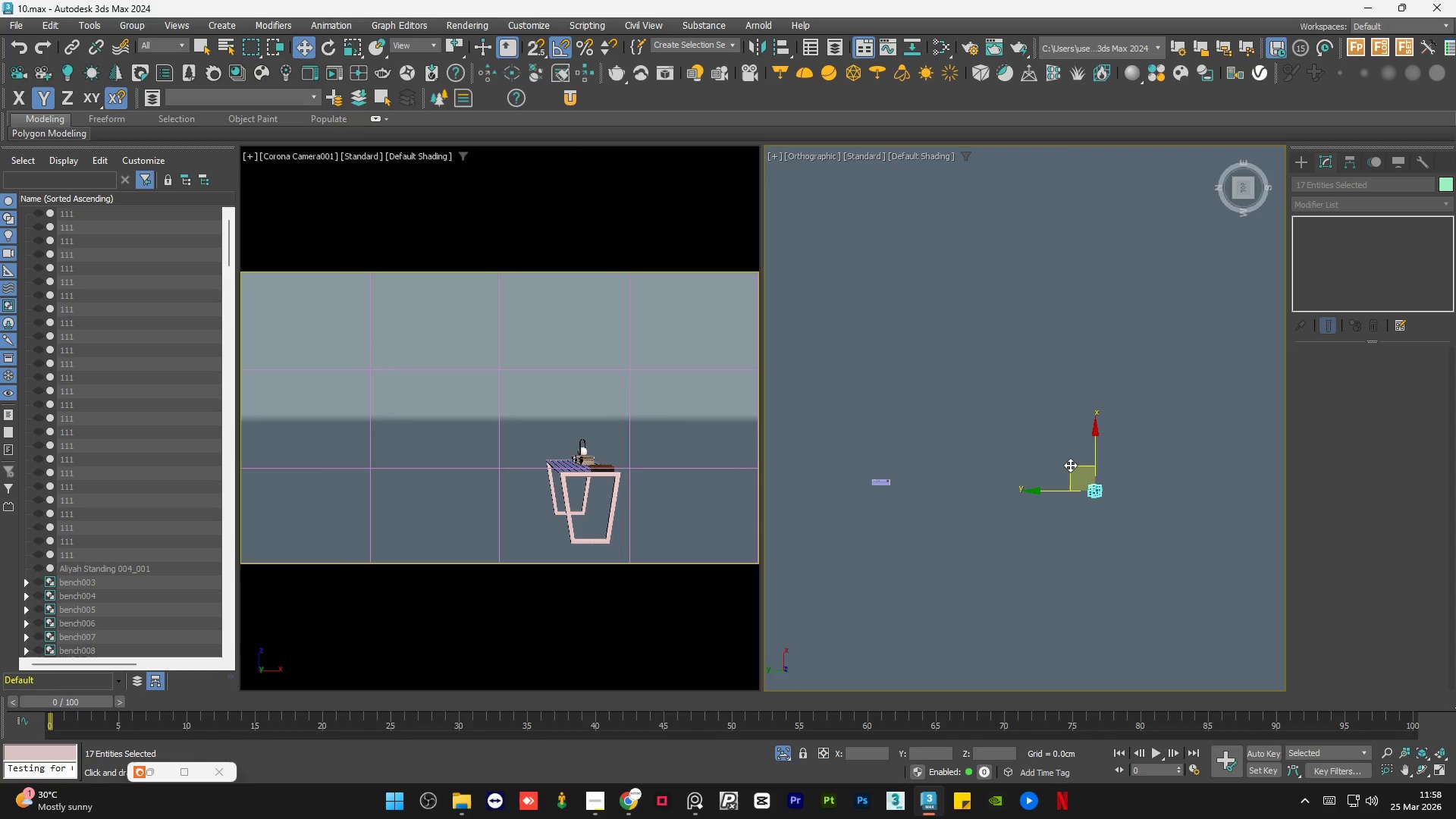 
left_click_drag(start_coordinate=[1071, 464], to_coordinate=[877, 452])
 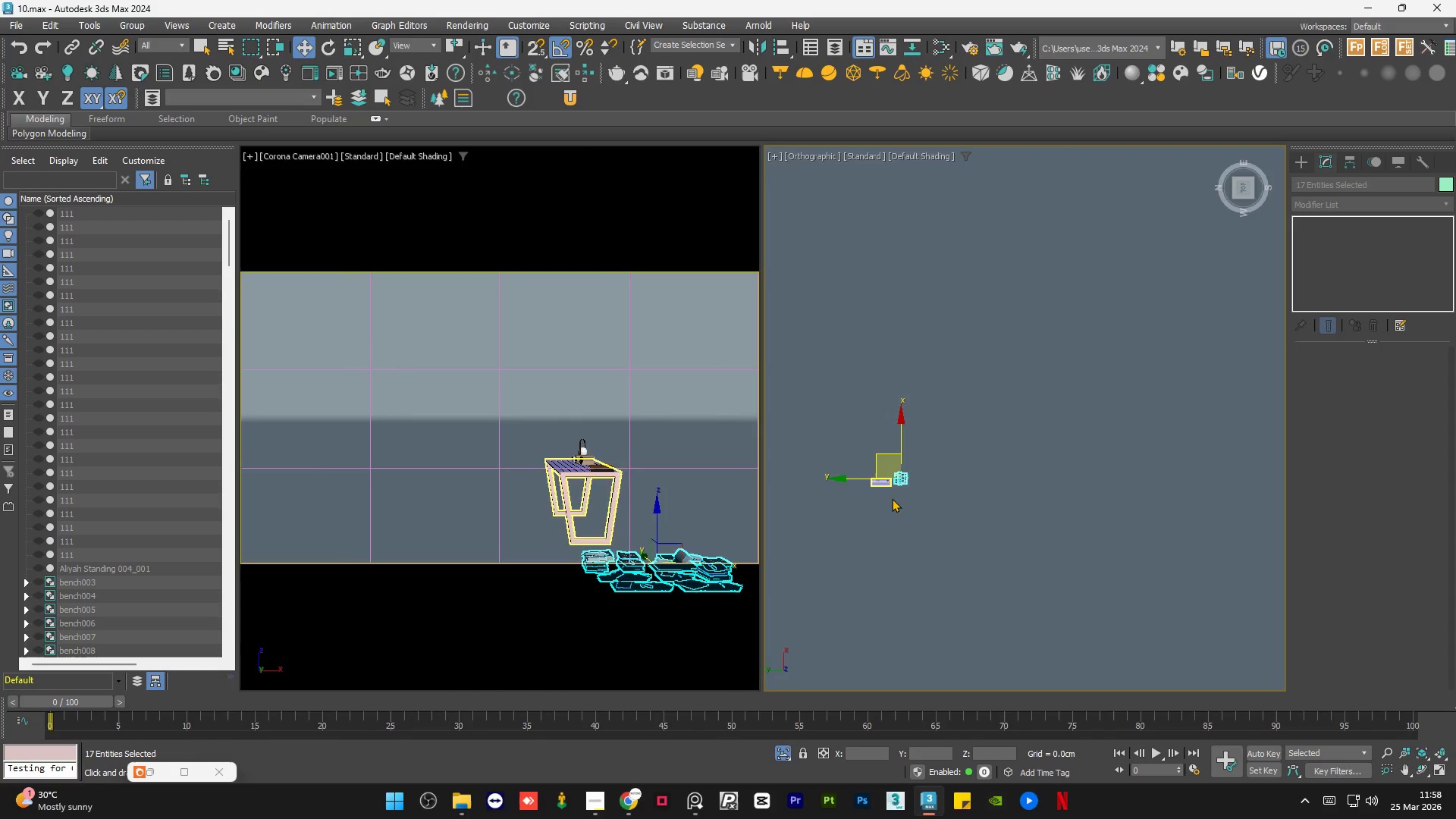 
hold_key(key=AltLeft, duration=0.7)
 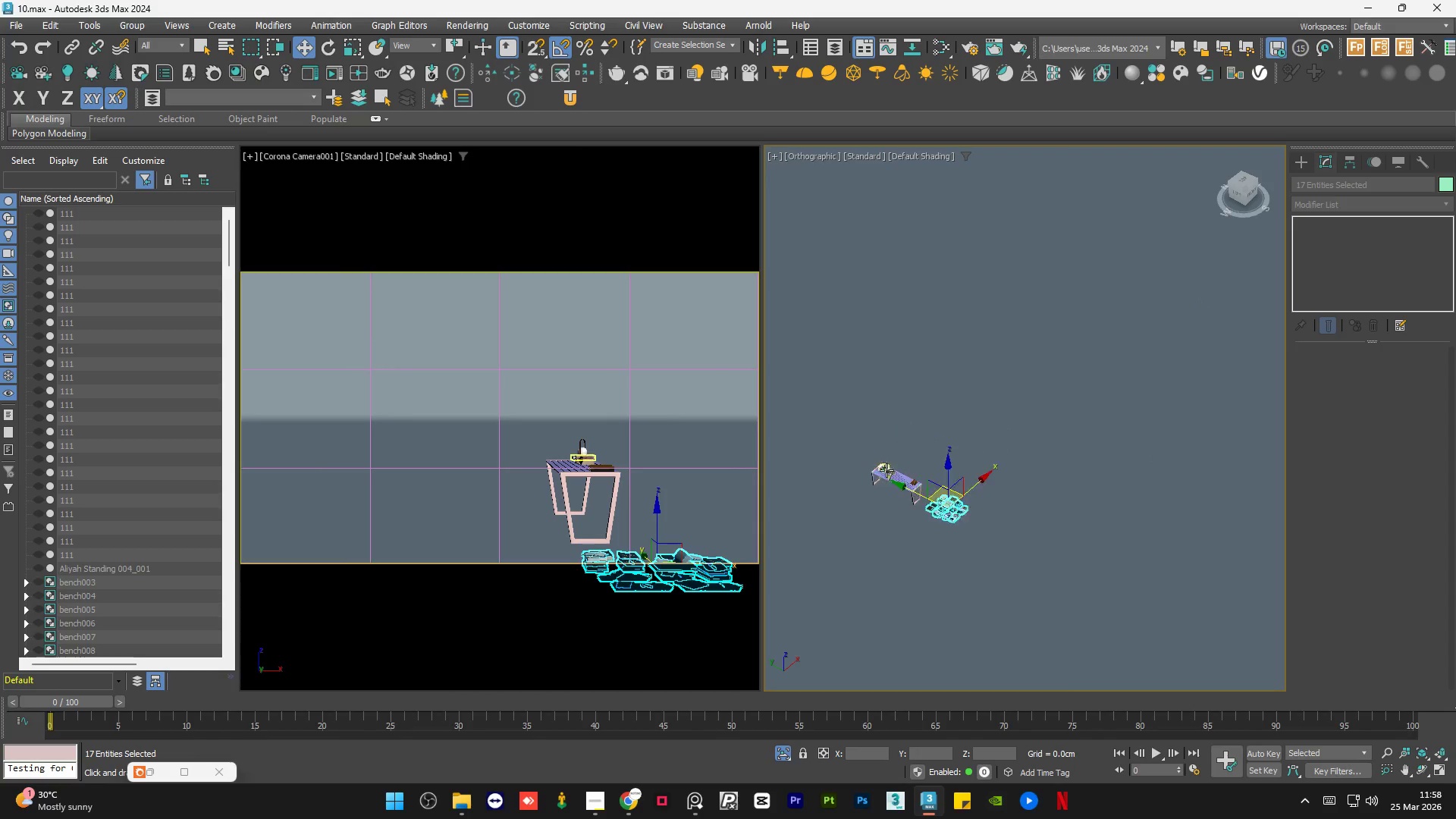 
hold_key(key=AltLeft, duration=4.27)
scroll: coordinate [886, 470], scroll_direction: up, amount: 6.0
 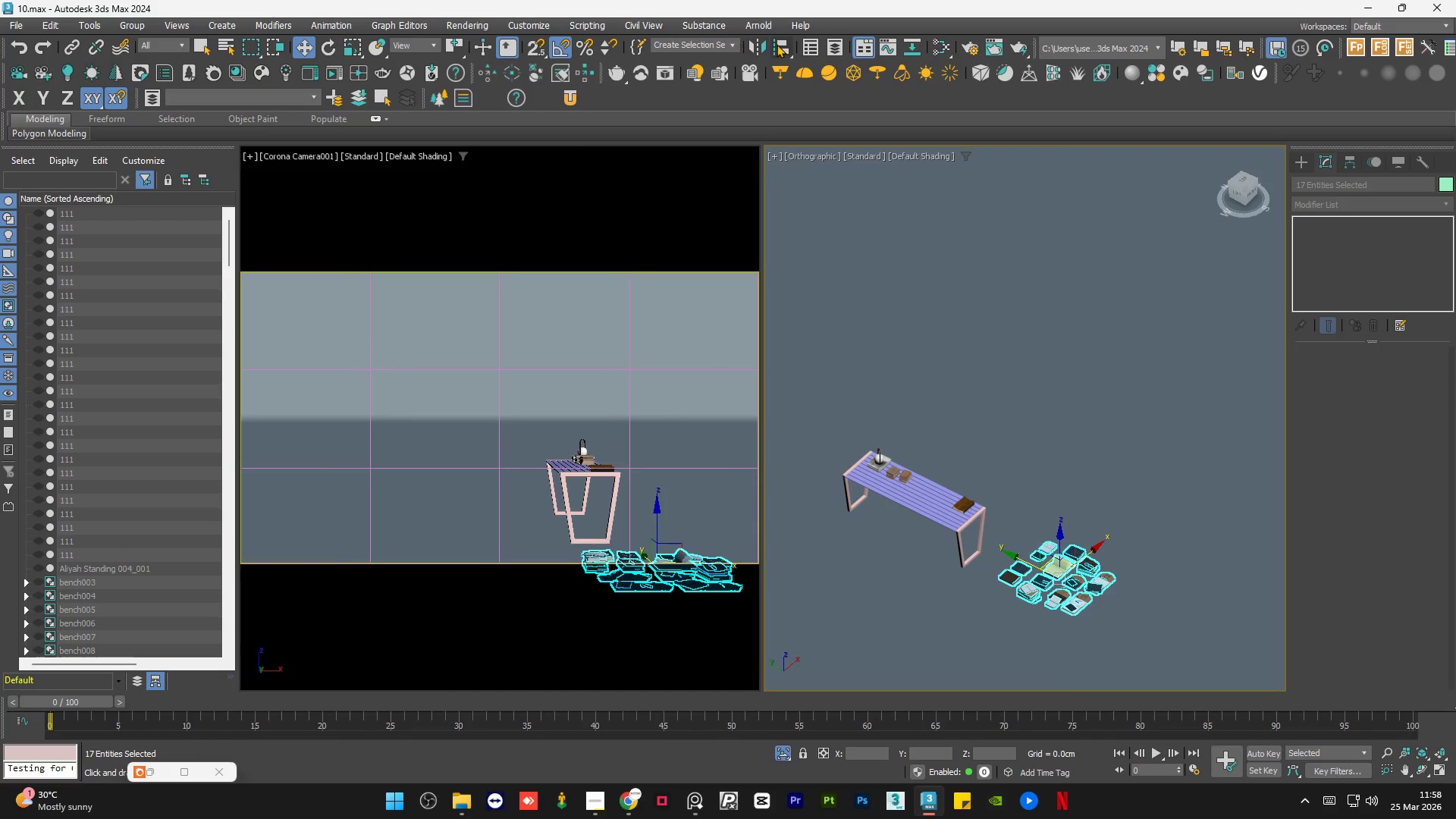 
left_click([777, 43])
 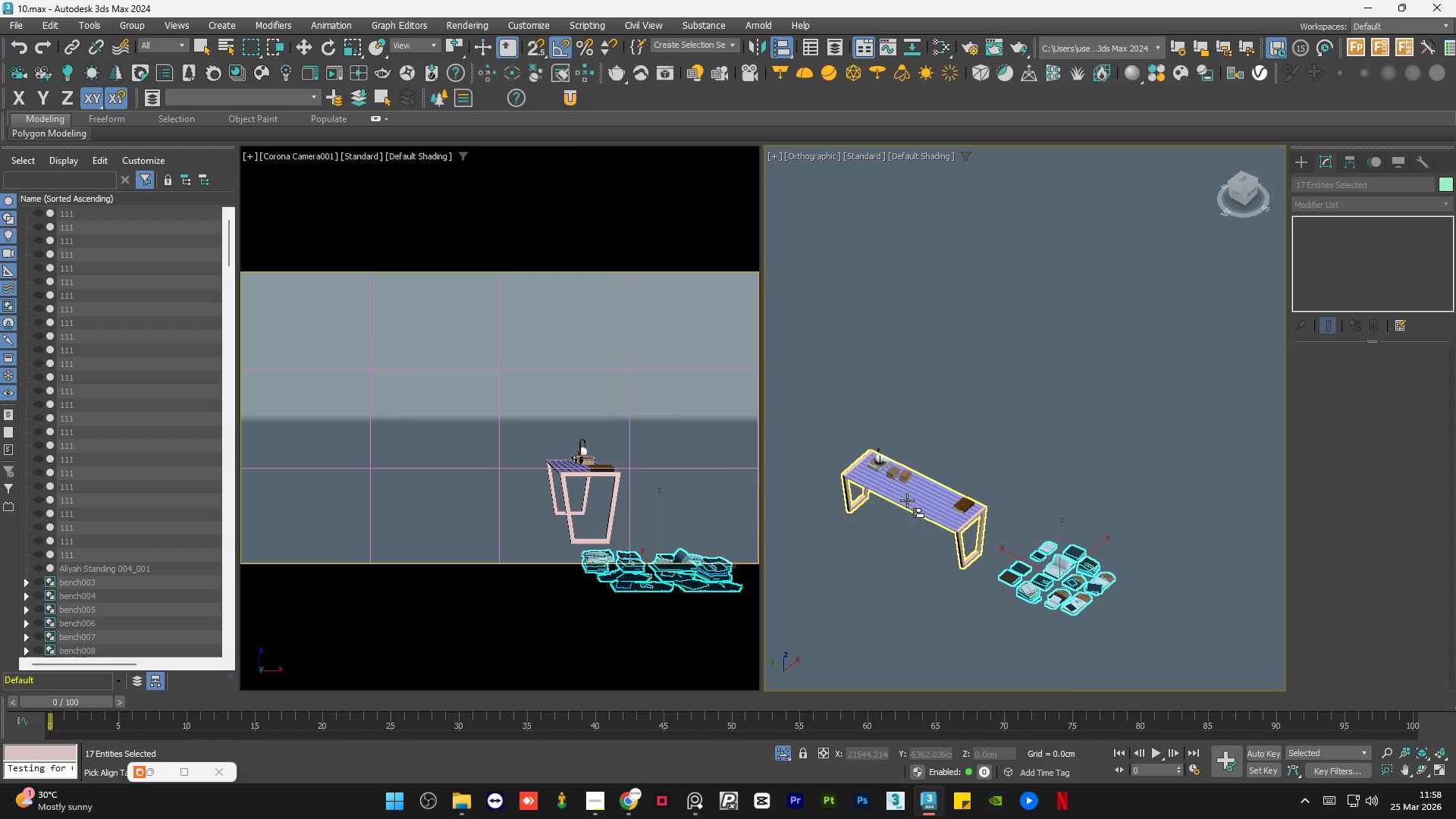 
left_click([907, 500])
 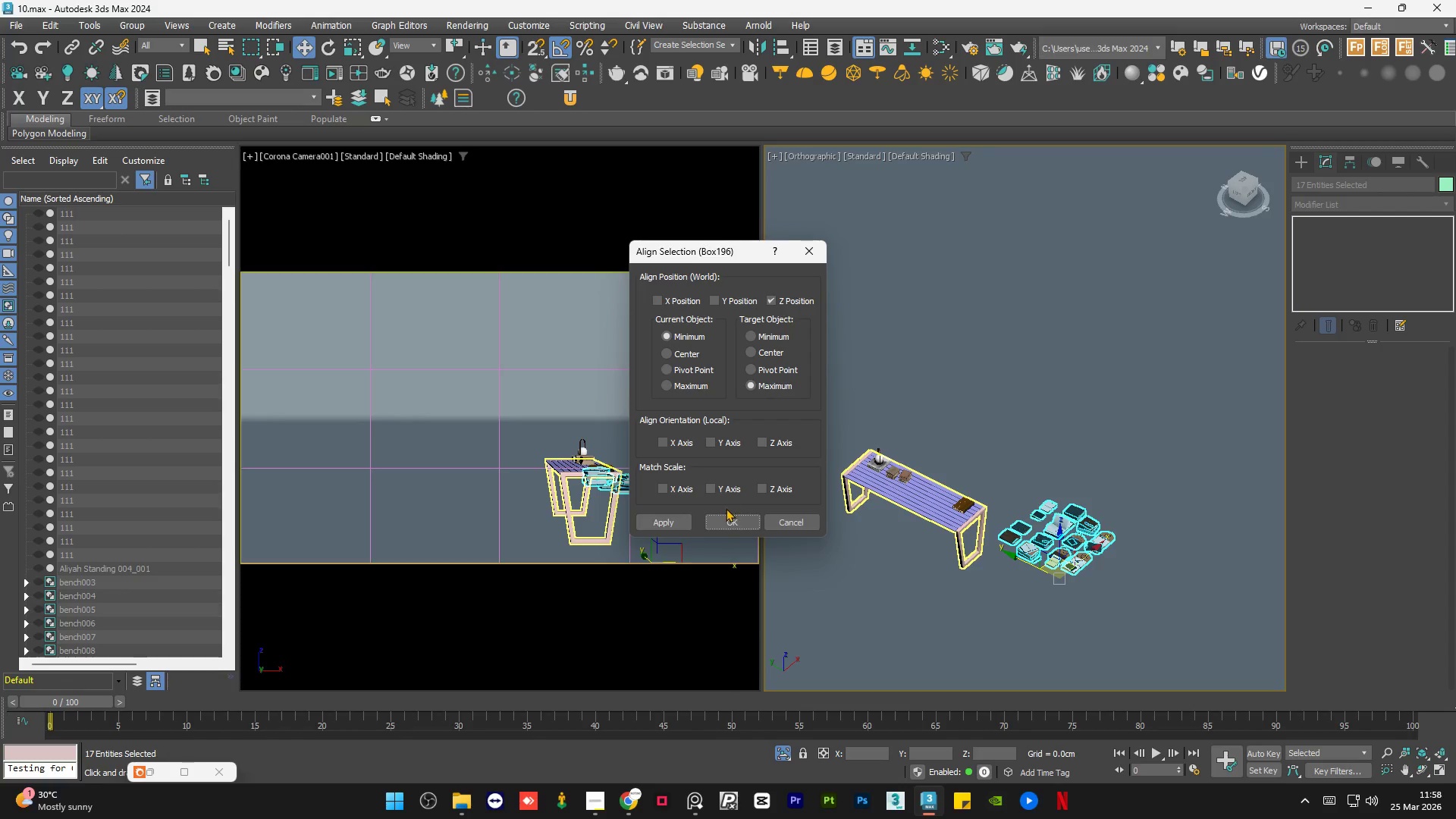 
left_click([730, 518])
 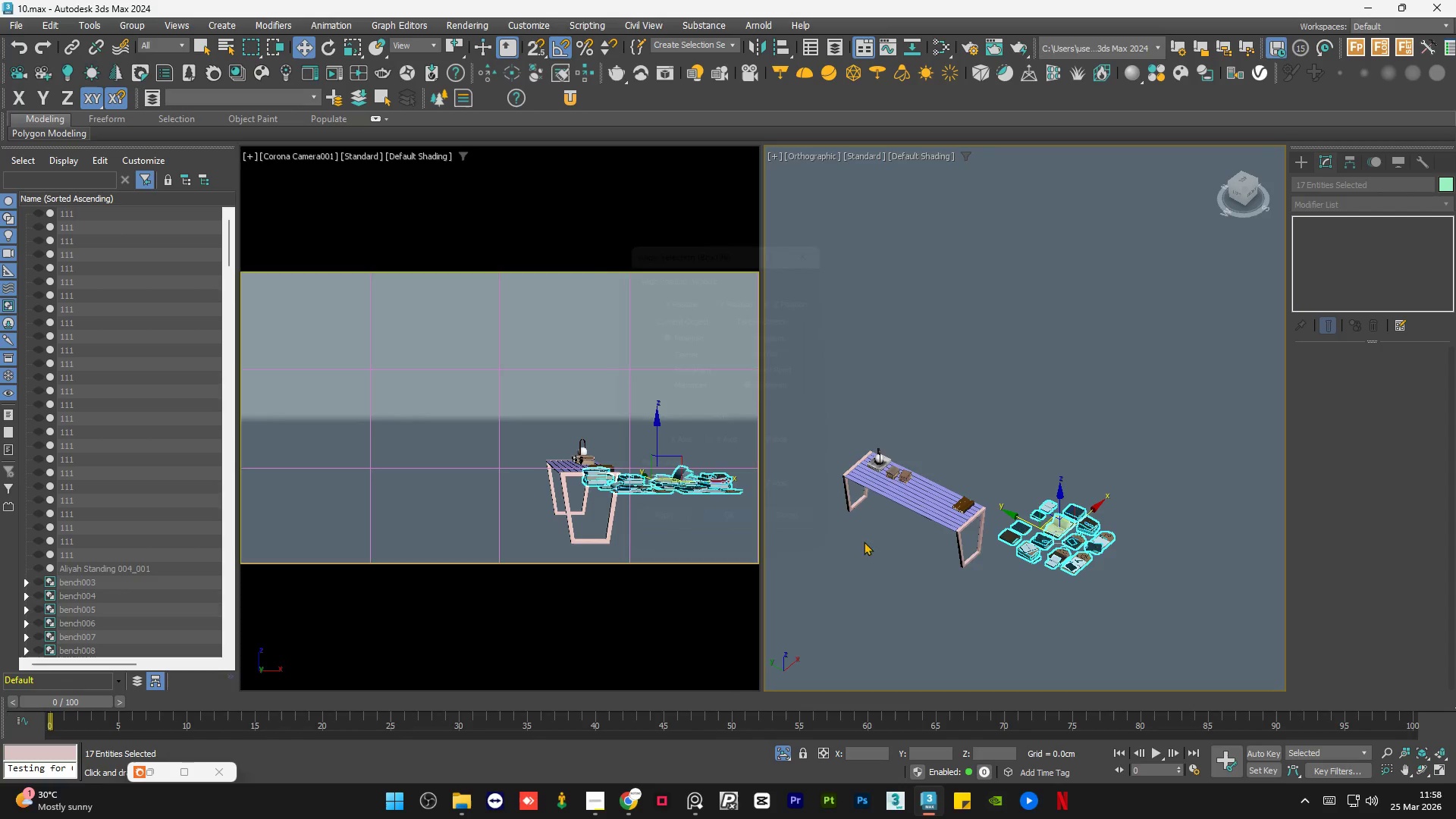 
hold_key(key=AltLeft, duration=0.66)
 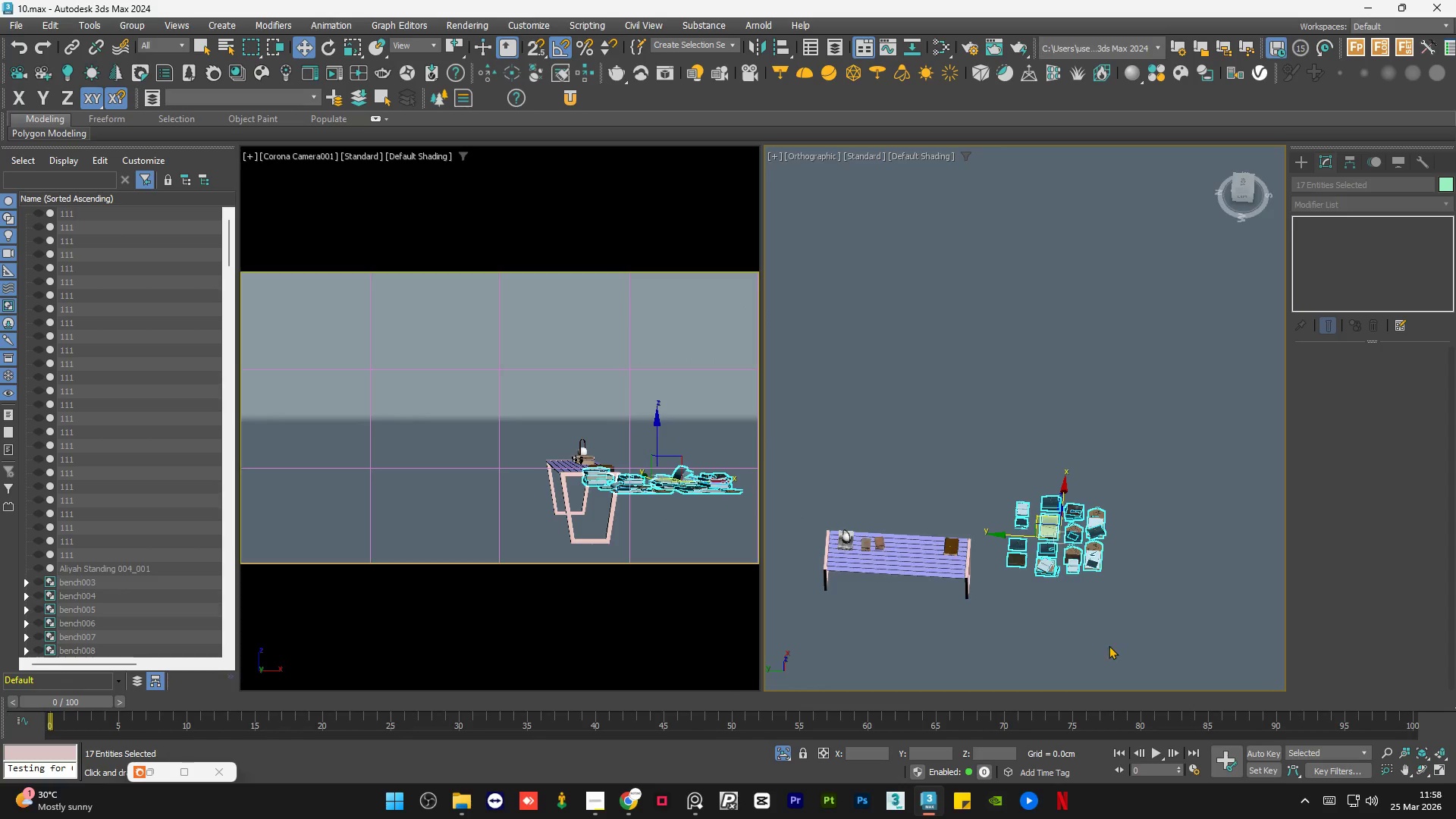 
left_click([1109, 645])
 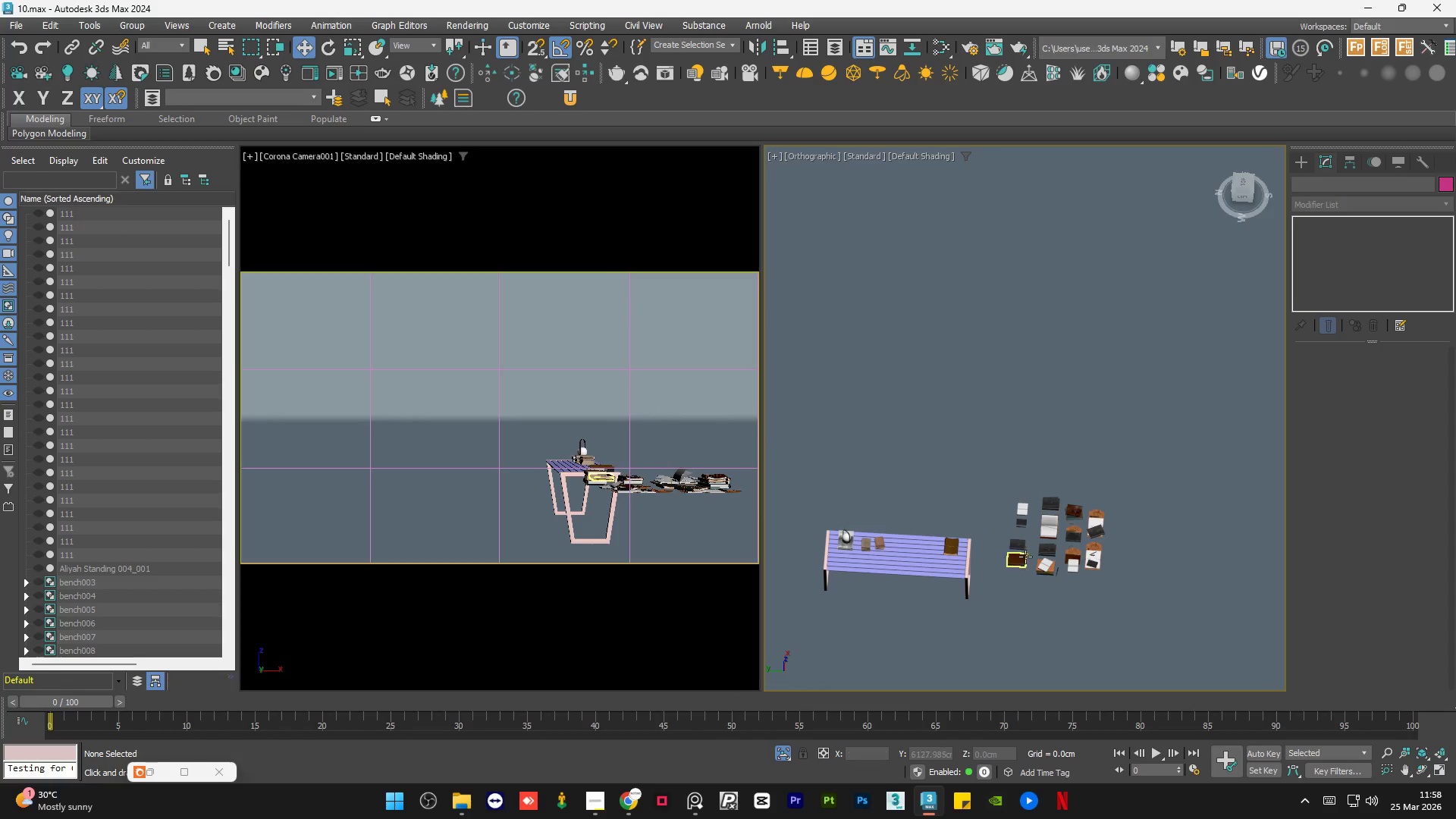 
scroll: coordinate [1043, 479], scroll_direction: up, amount: 3.0
 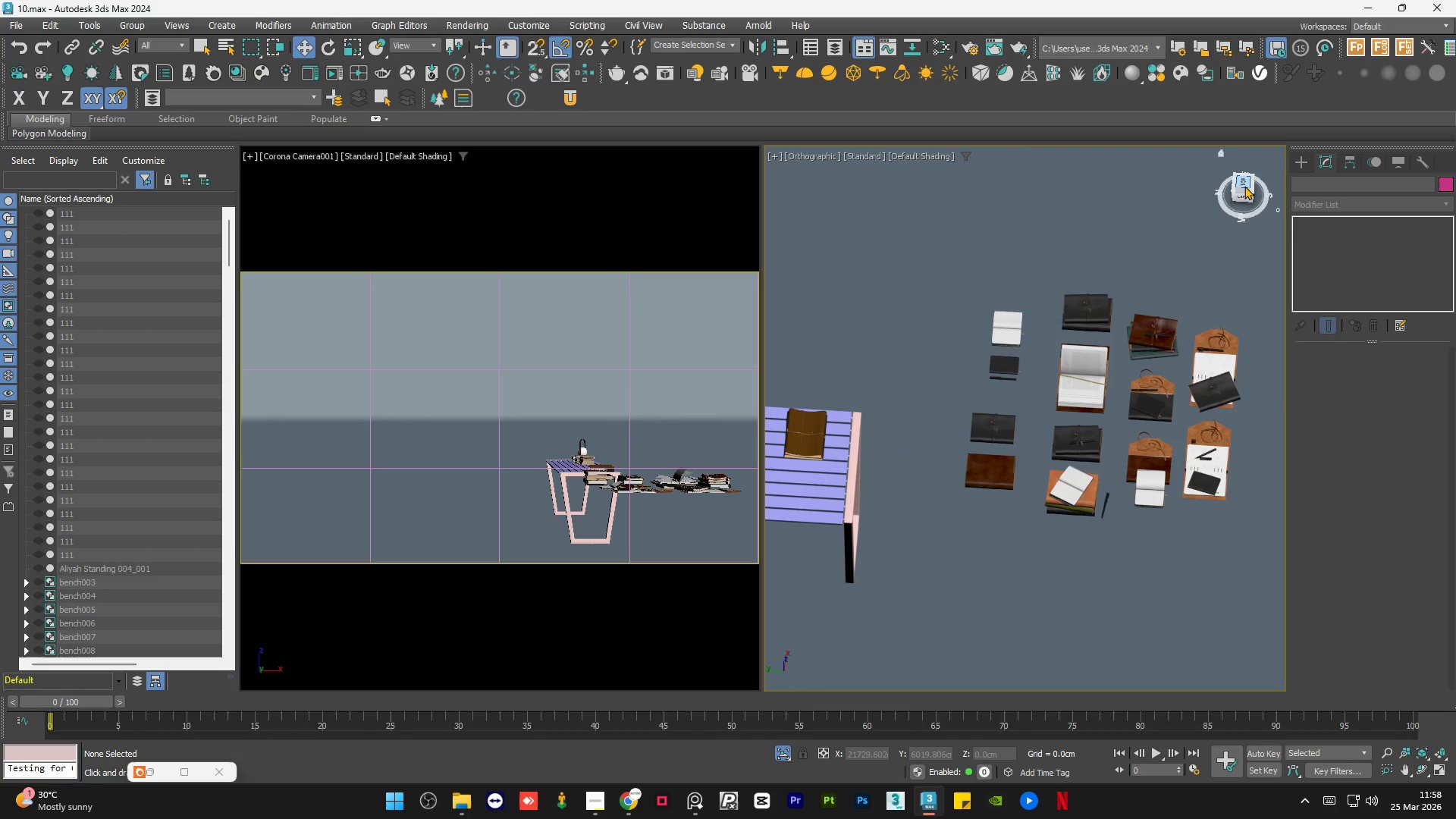 
left_click([1244, 186])
 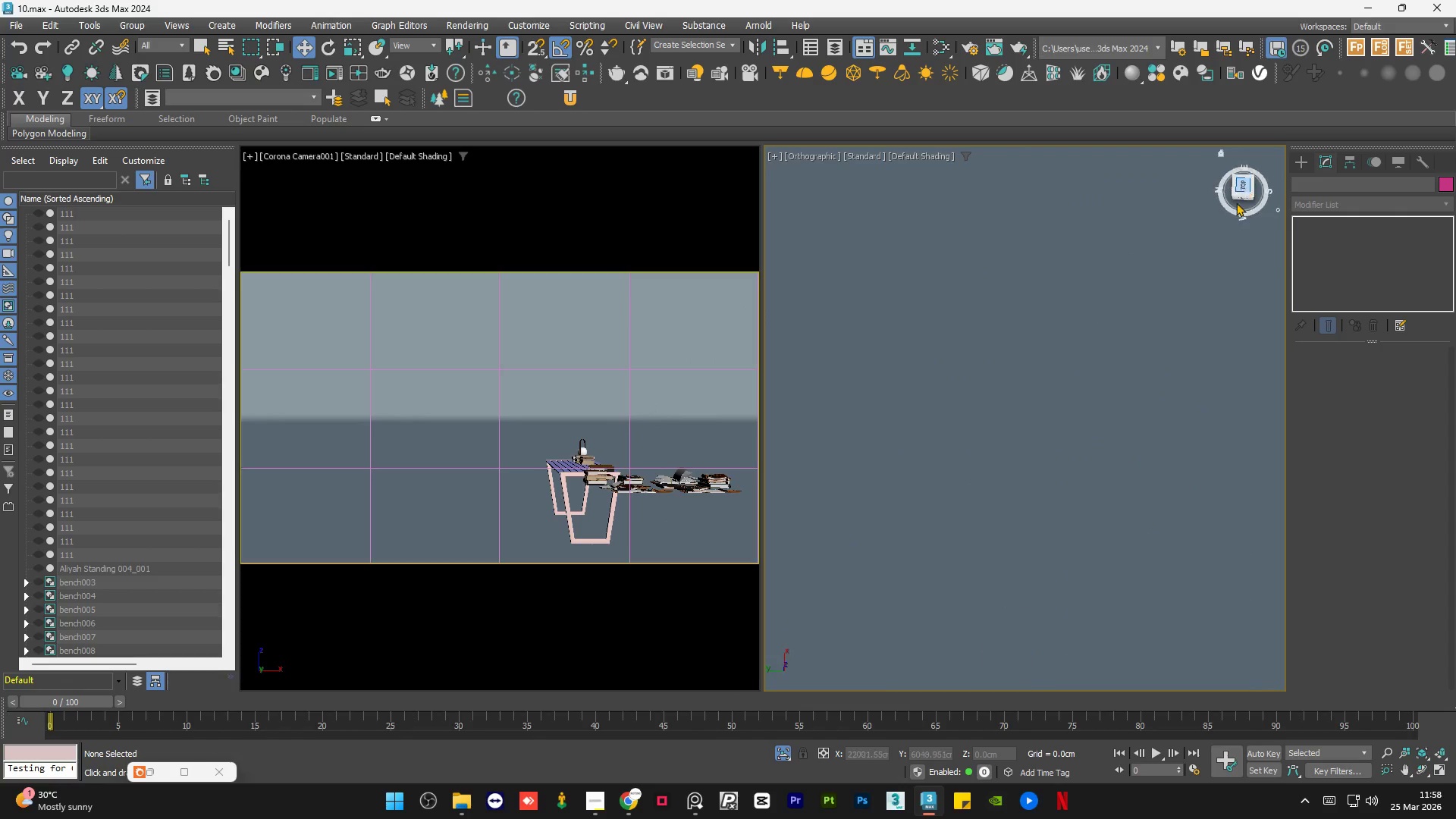 
scroll: coordinate [1113, 314], scroll_direction: down, amount: 7.0
 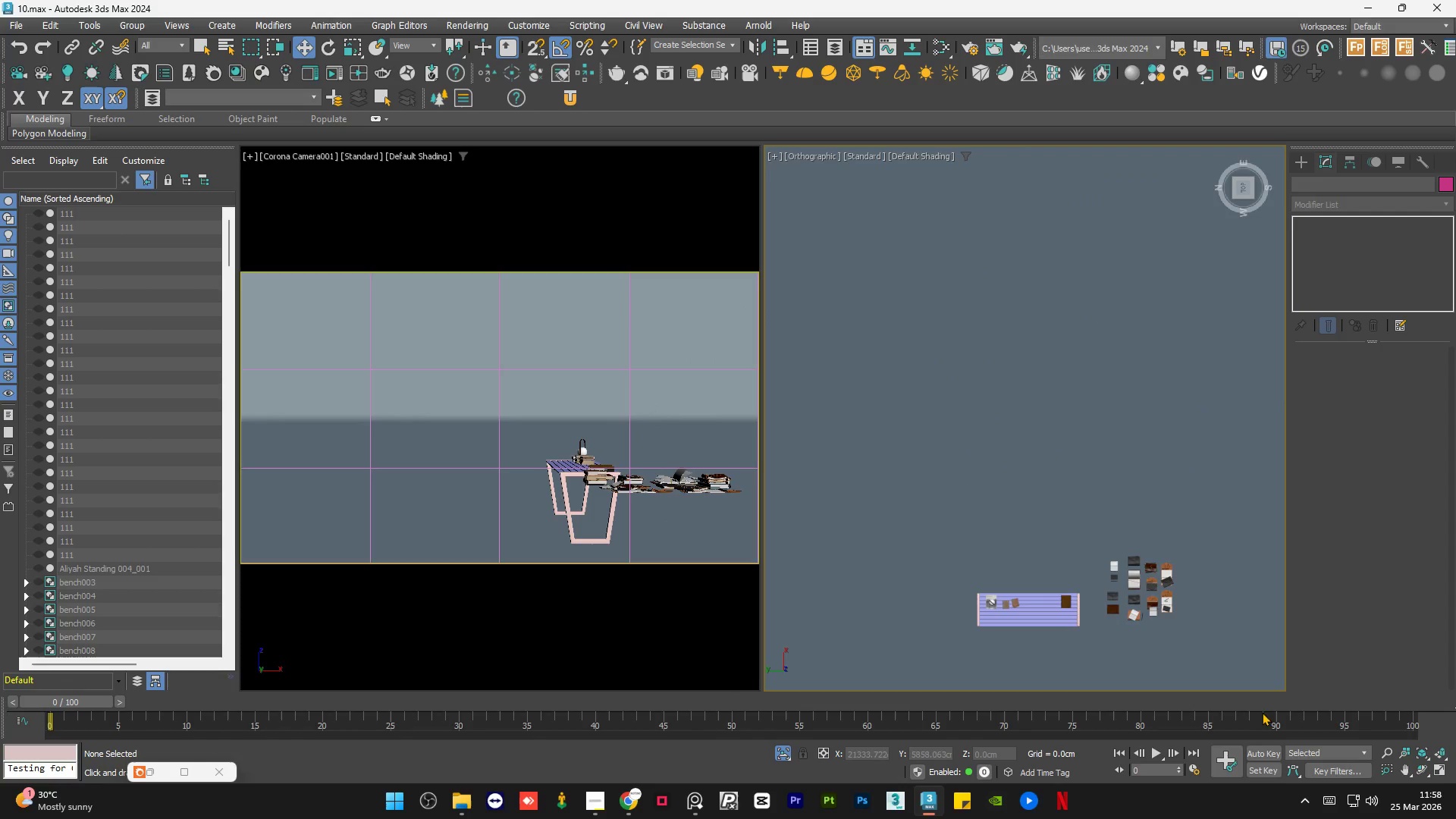 
scroll: coordinate [1069, 552], scroll_direction: up, amount: 5.0
 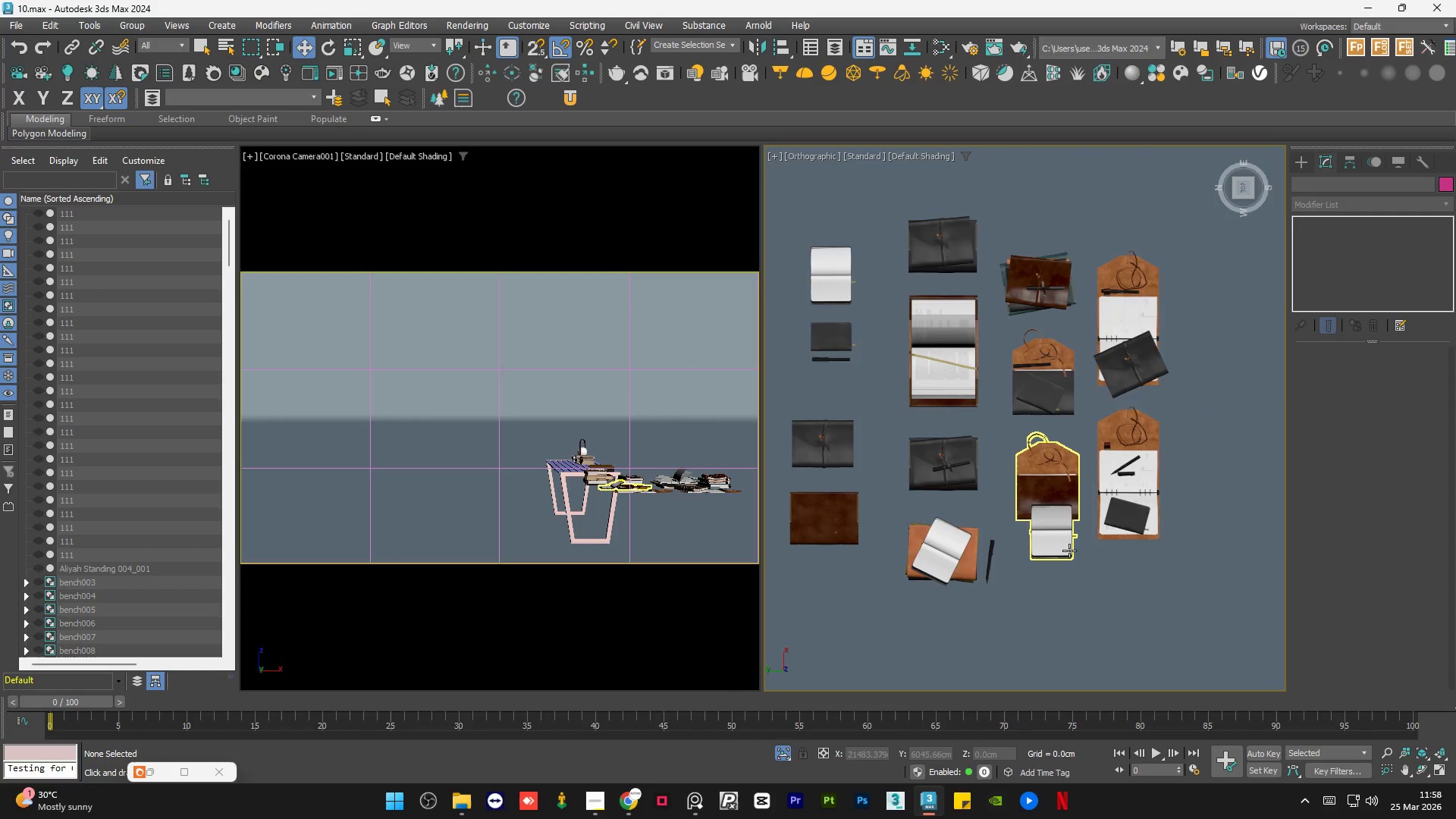 
scroll: coordinate [1084, 543], scroll_direction: down, amount: 2.0
 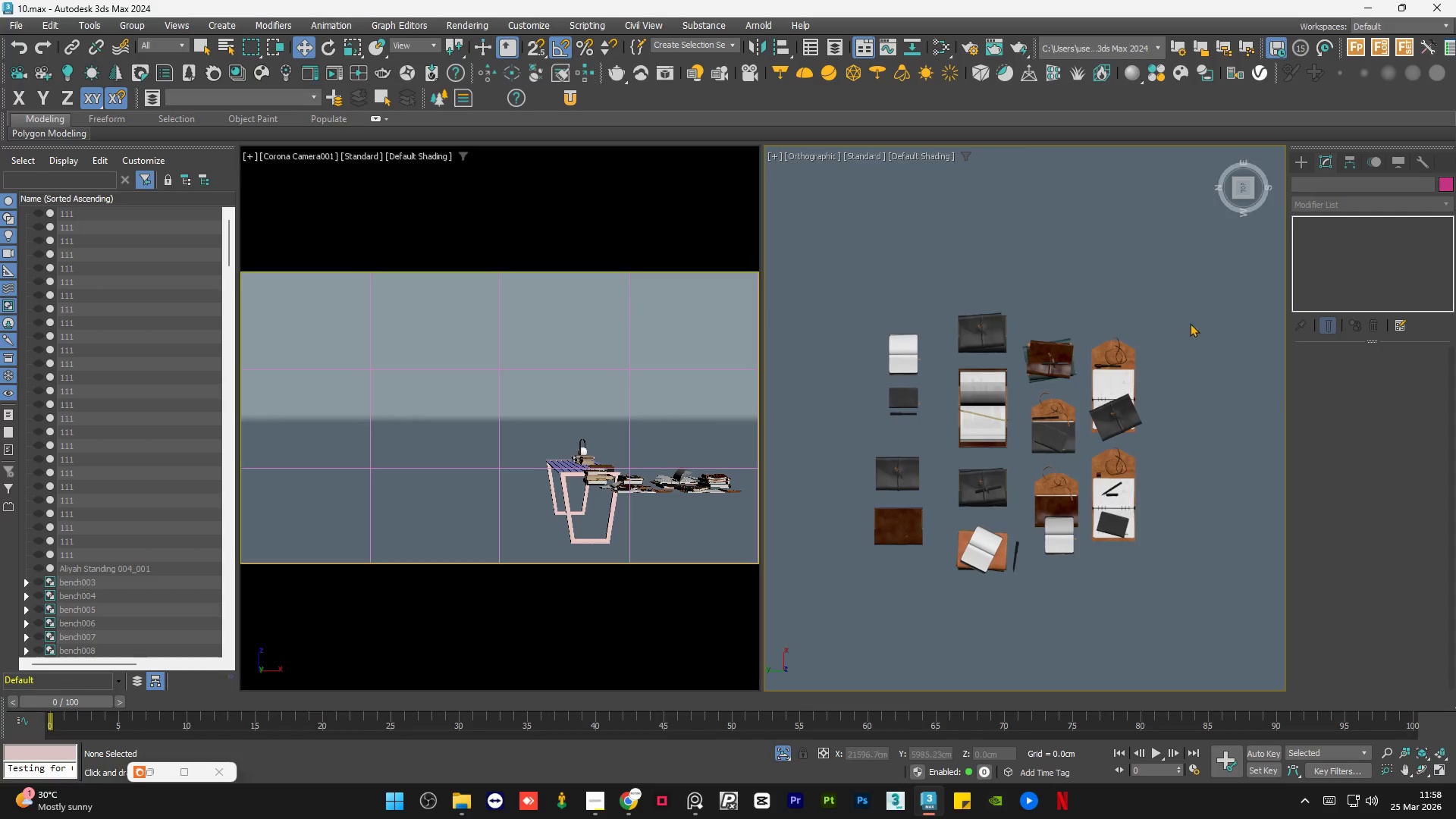 
left_click_drag(start_coordinate=[1195, 300], to_coordinate=[846, 597])
 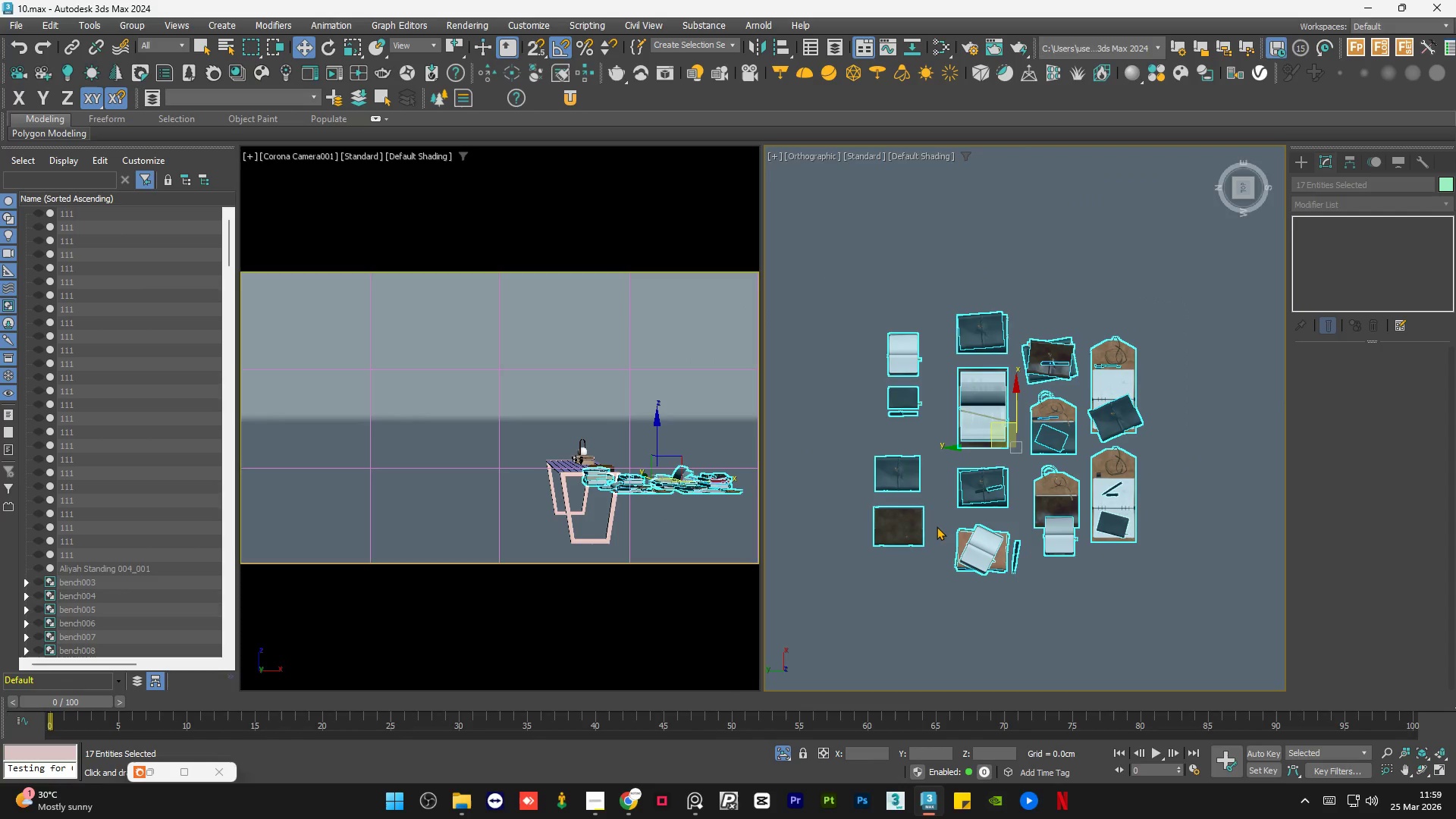 
key(E)
 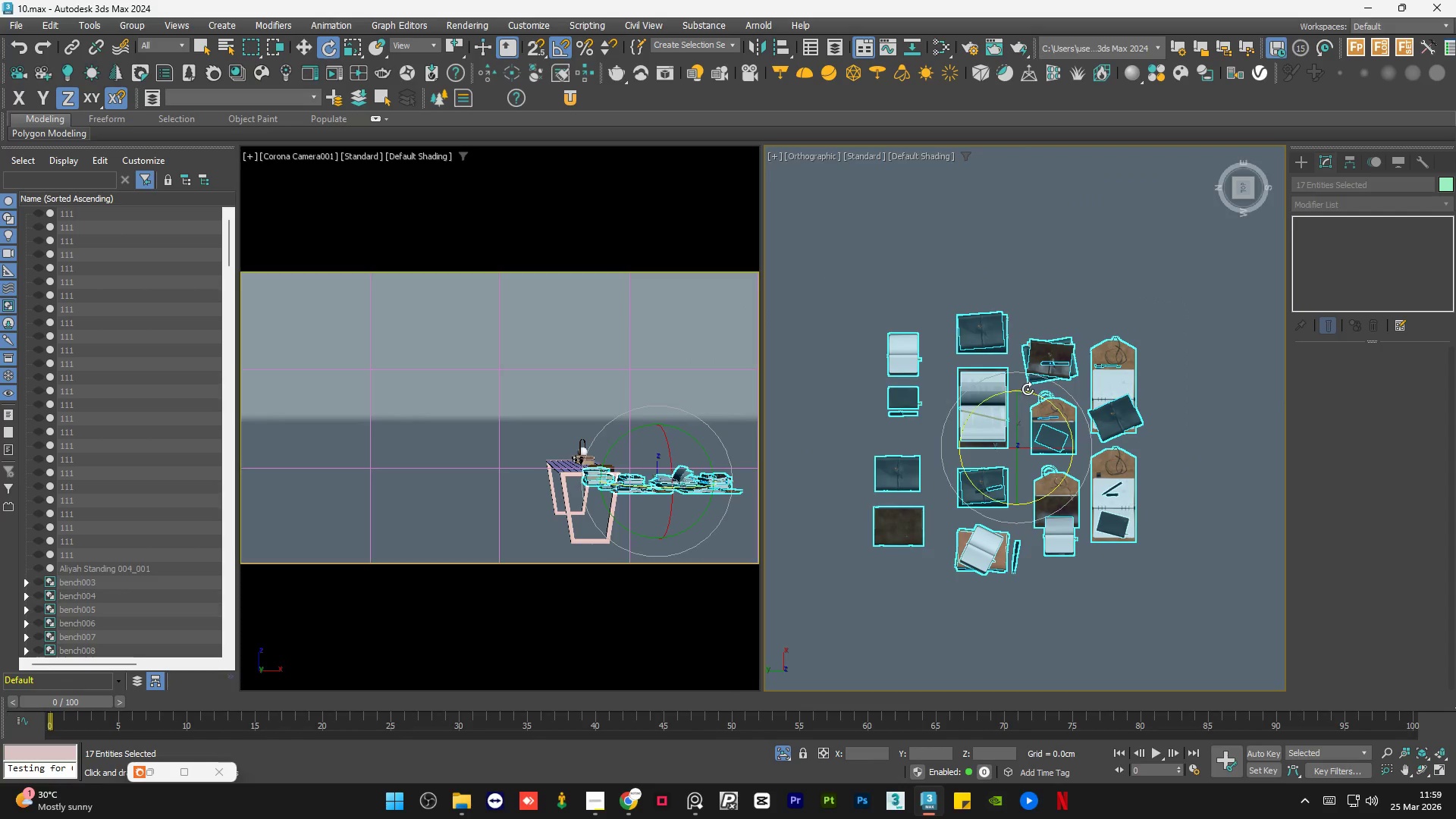 
left_click_drag(start_coordinate=[1028, 389], to_coordinate=[1092, 447])
 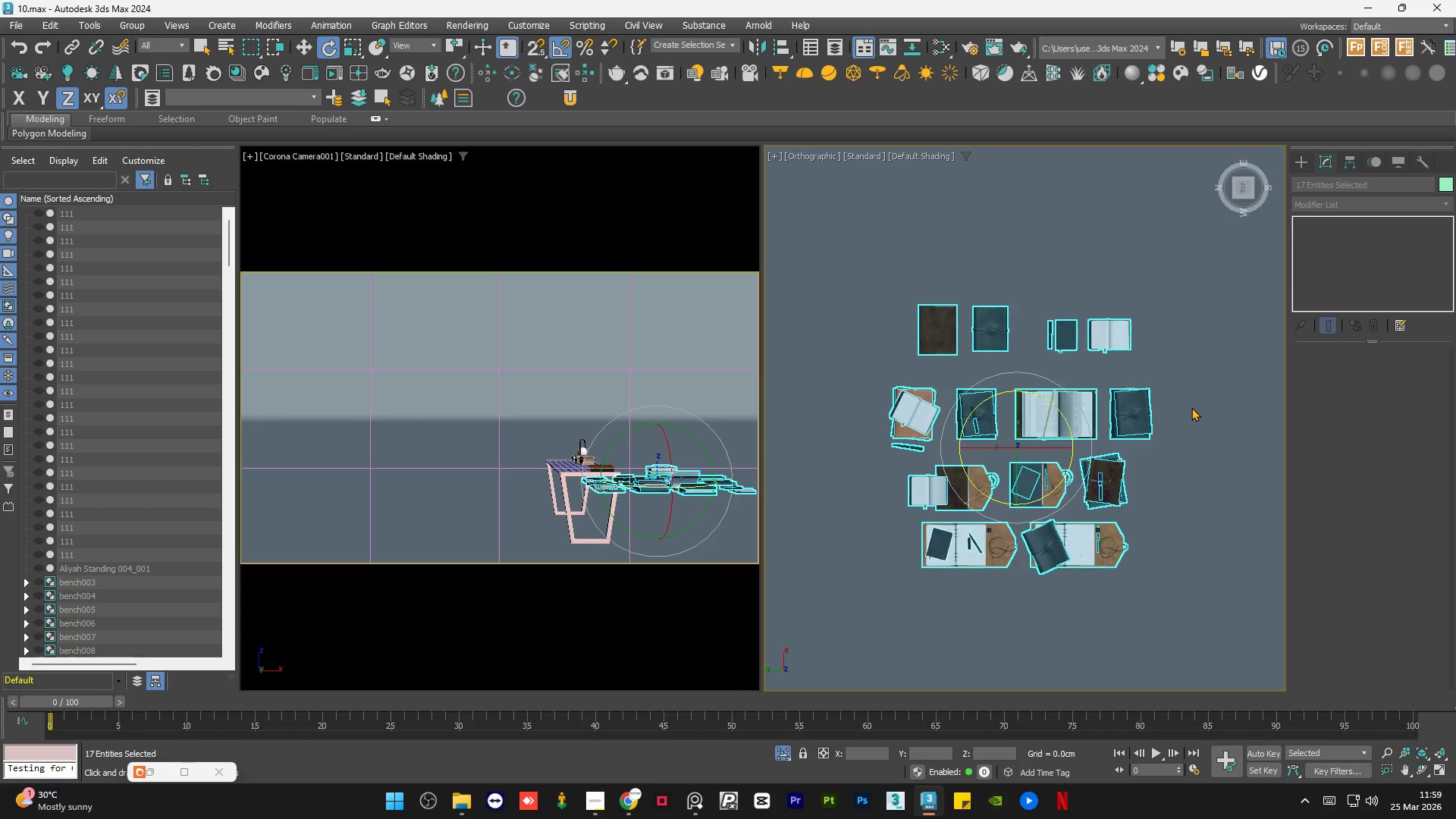 
scroll: coordinate [1194, 410], scroll_direction: down, amount: 2.0
 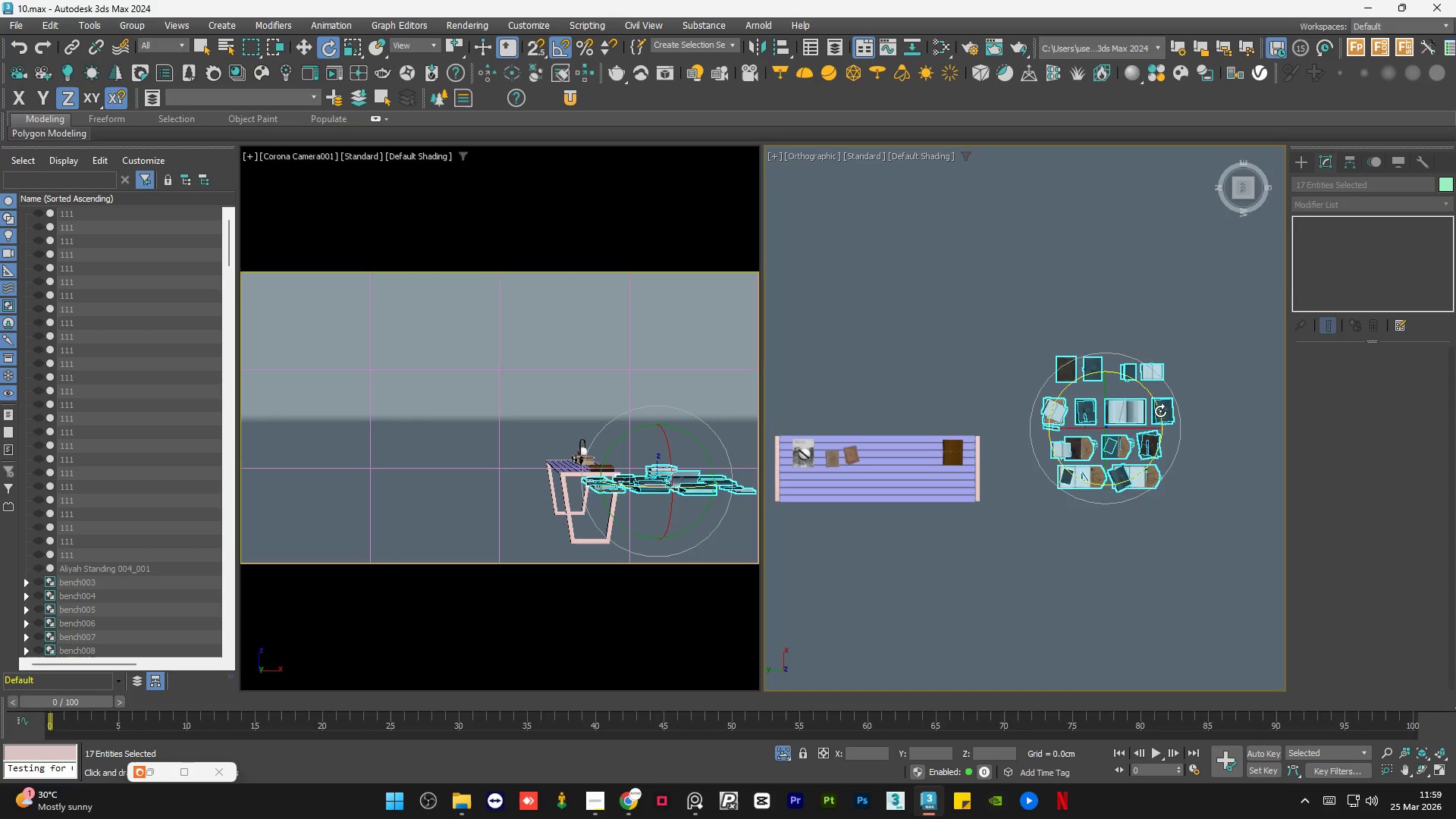 
key(W)
 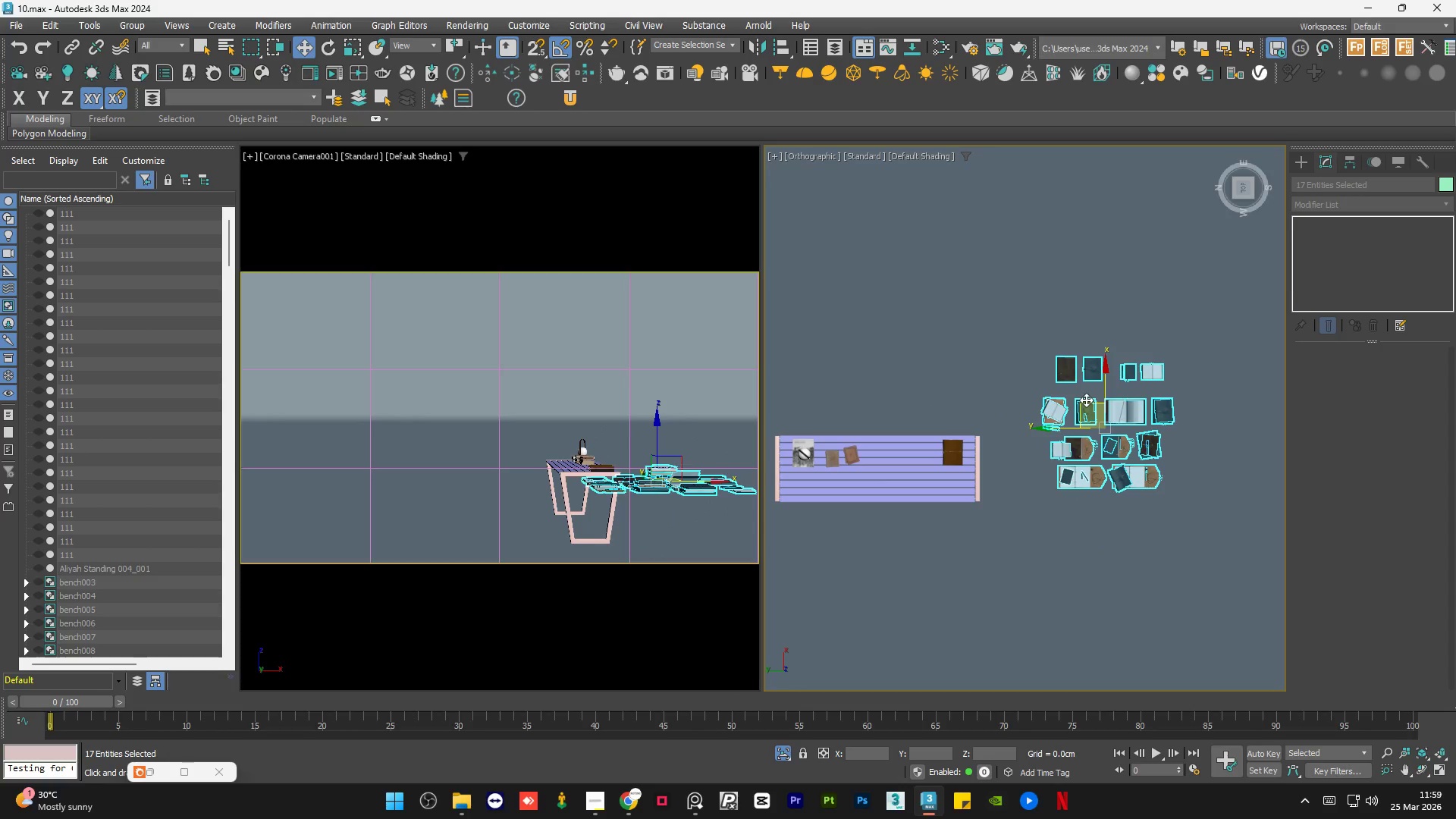 
left_click_drag(start_coordinate=[1087, 402], to_coordinate=[892, 330])
 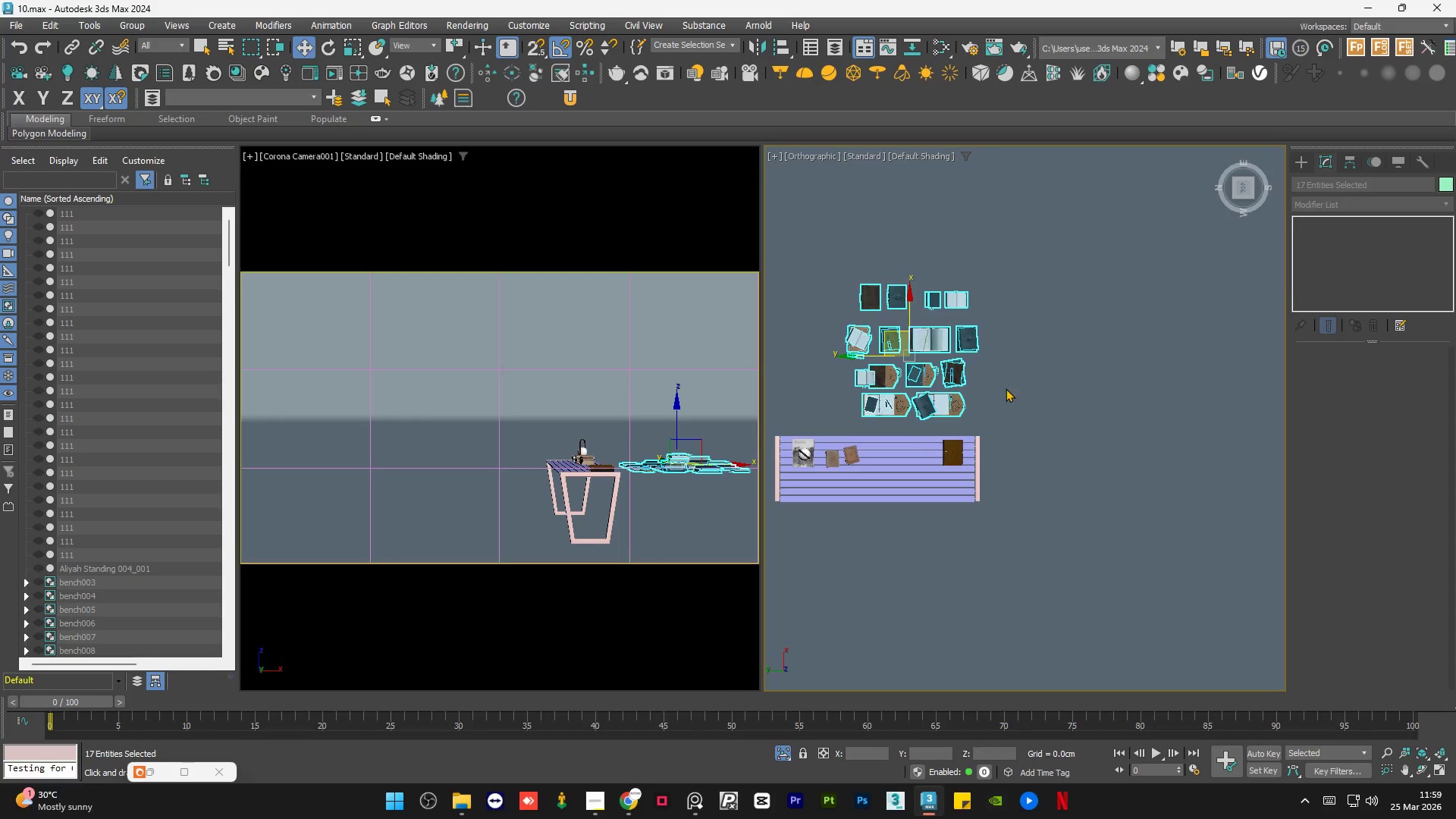 
left_click([1006, 388])
 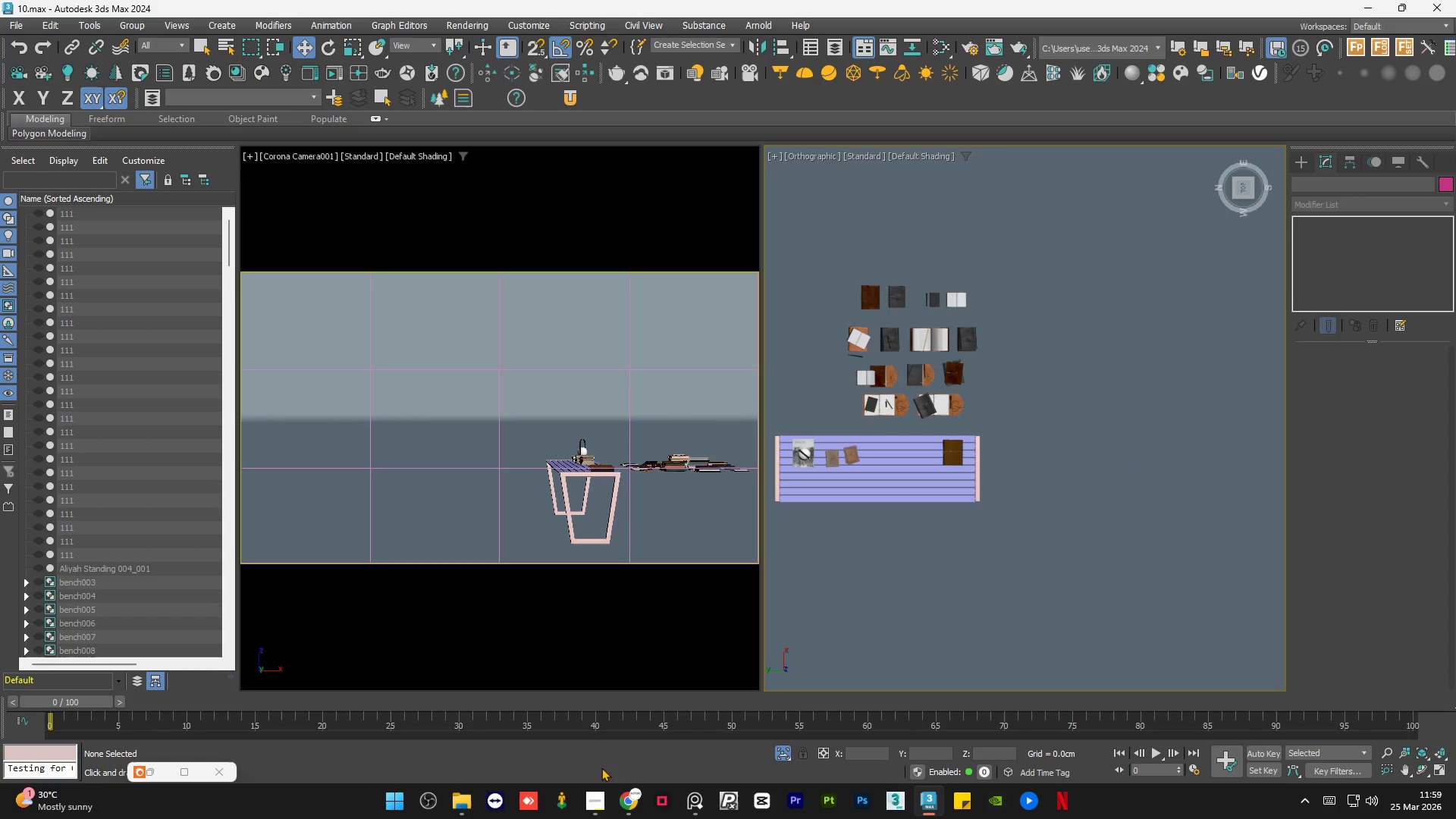 
mouse_move([645, 802])
 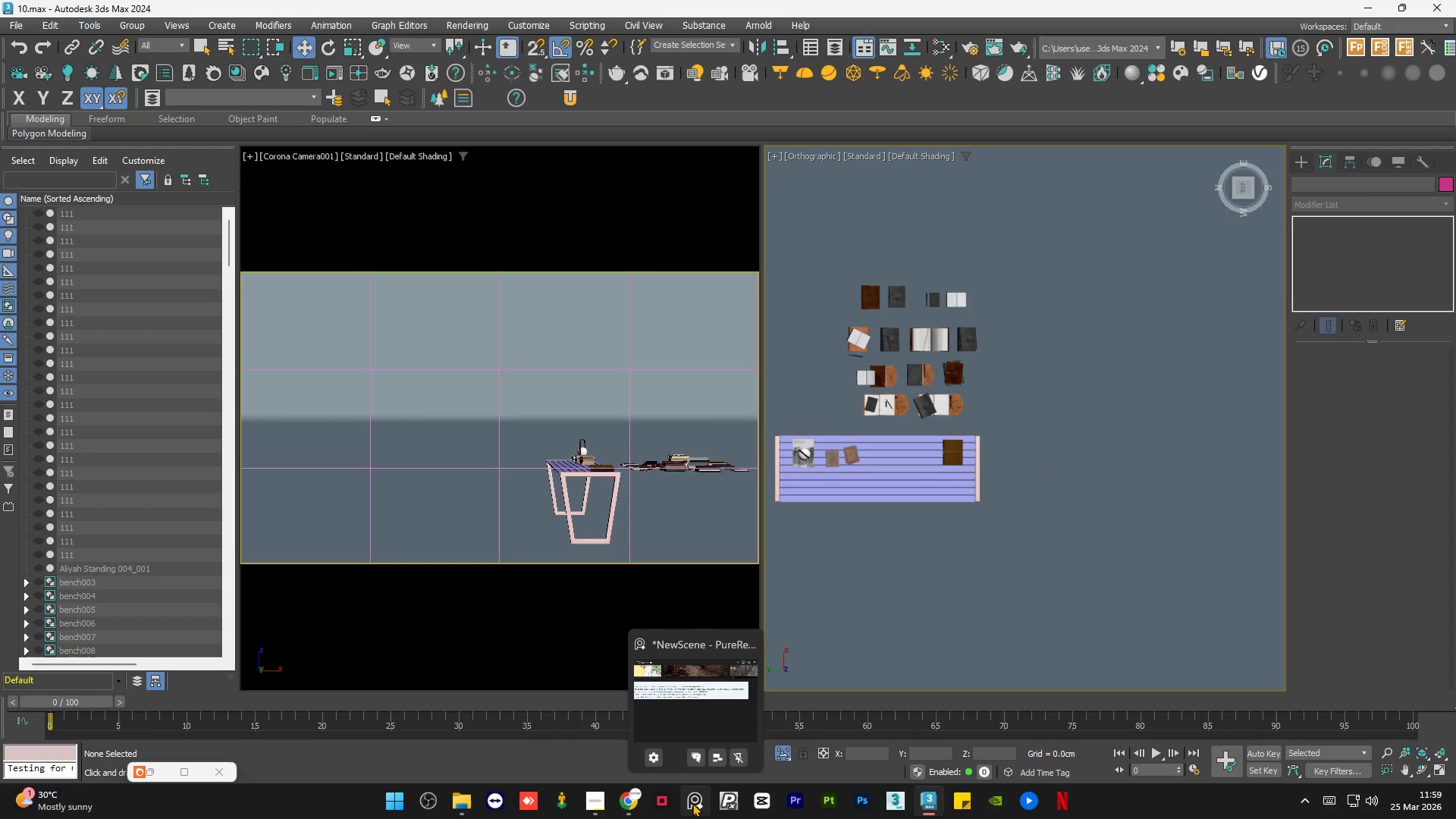 
left_click([693, 803])
 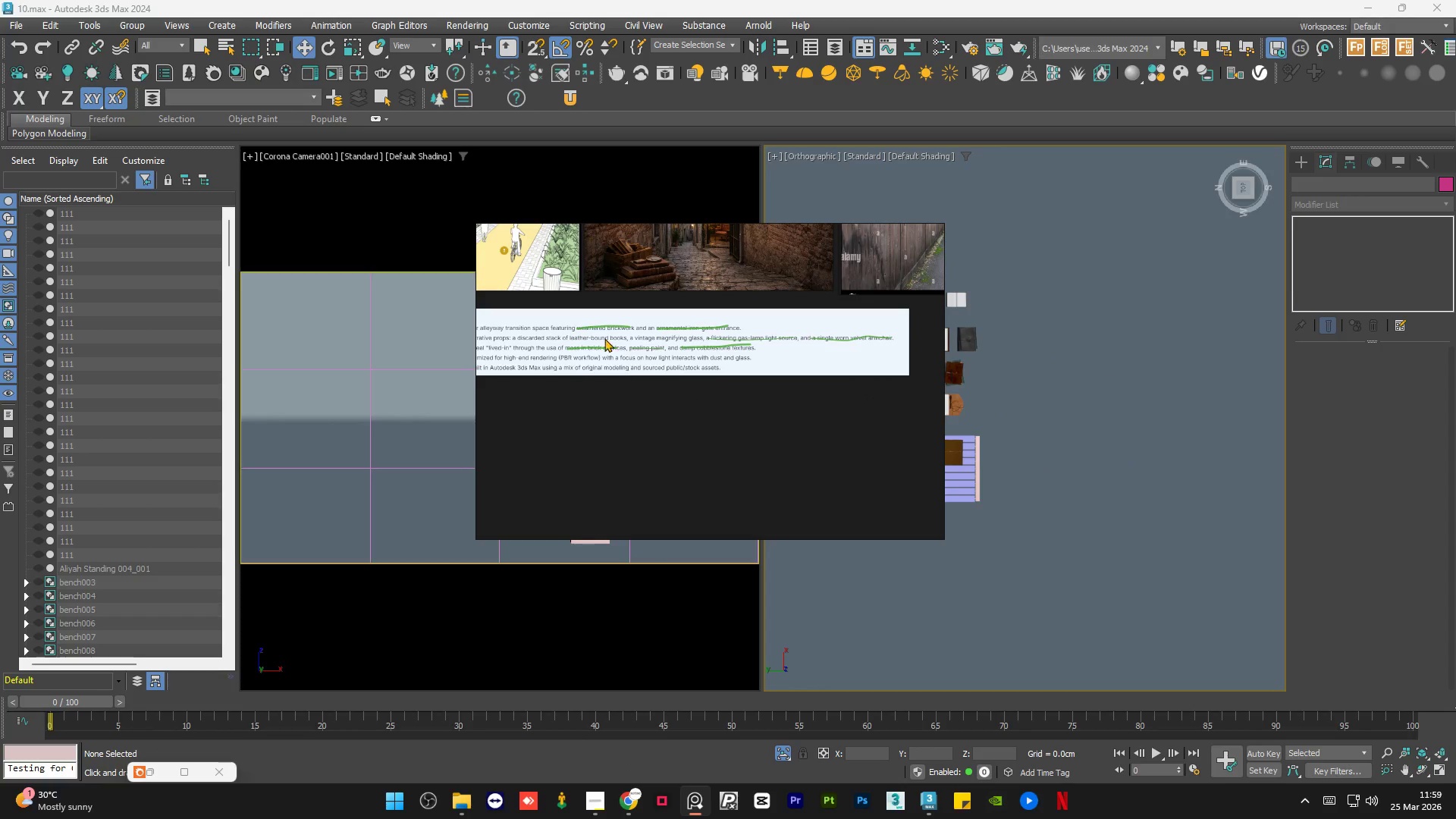 
scroll: coordinate [661, 343], scroll_direction: up, amount: 4.0
 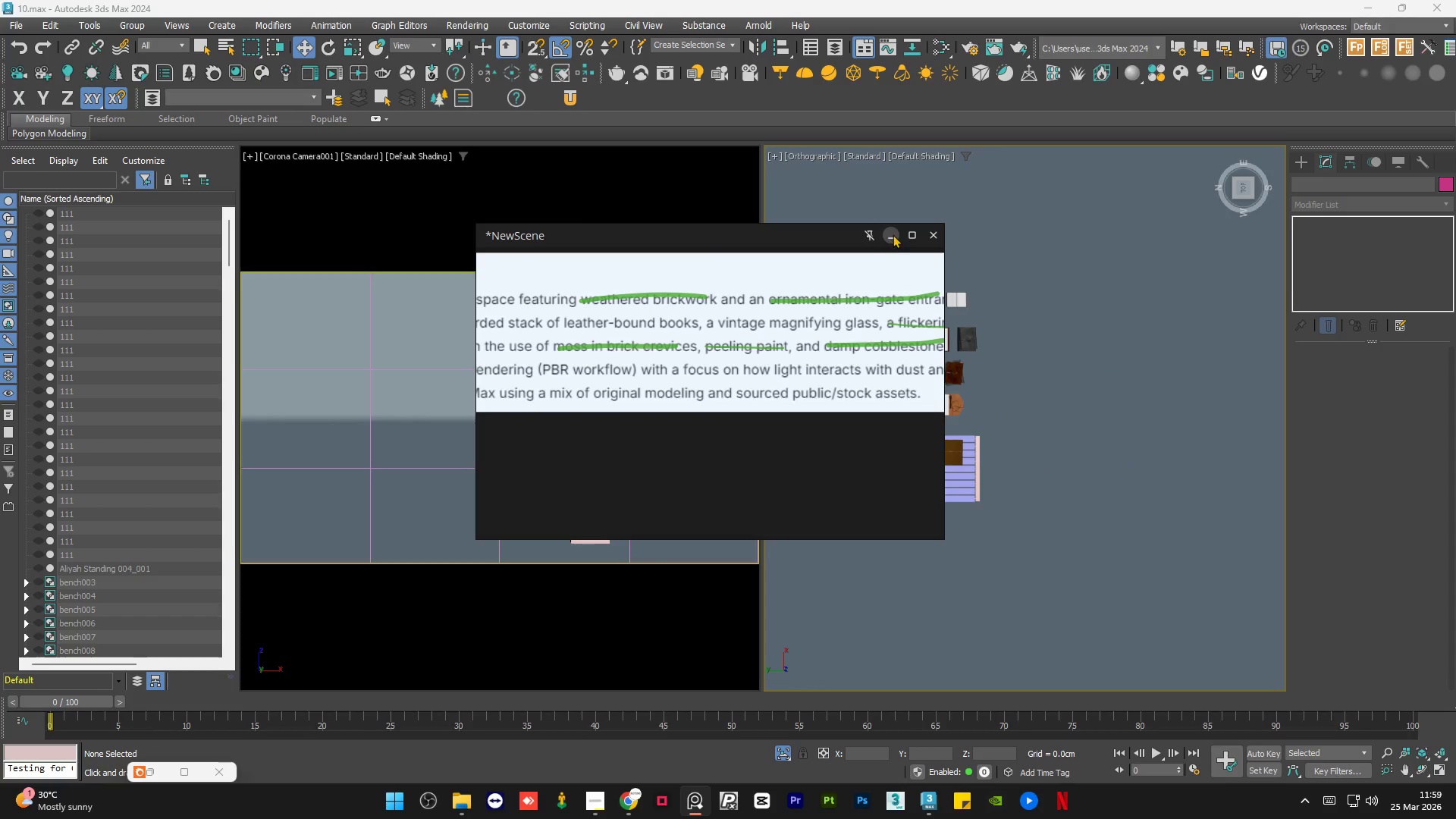 
left_click([893, 234])
 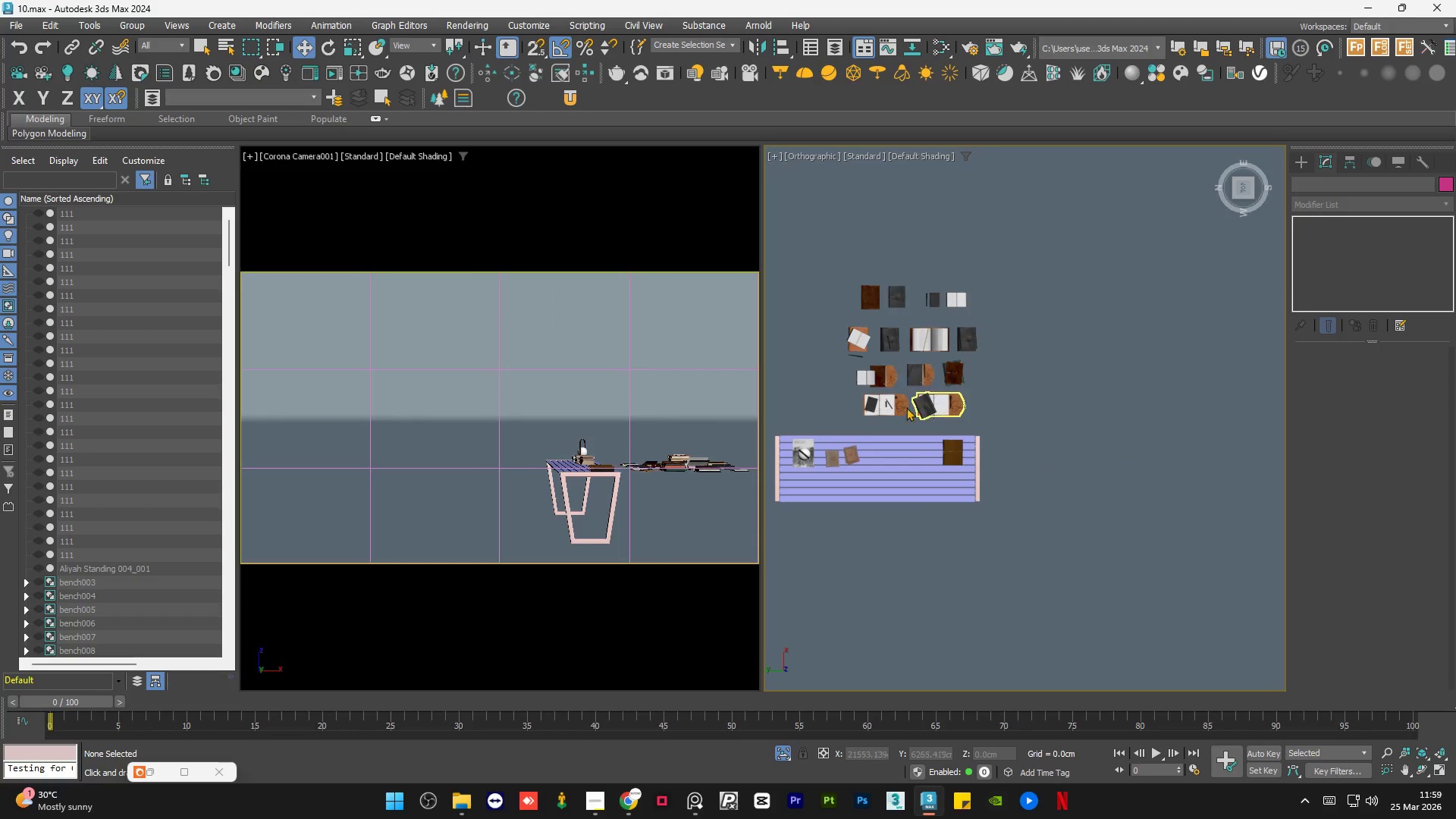 
scroll: coordinate [921, 385], scroll_direction: up, amount: 5.0
 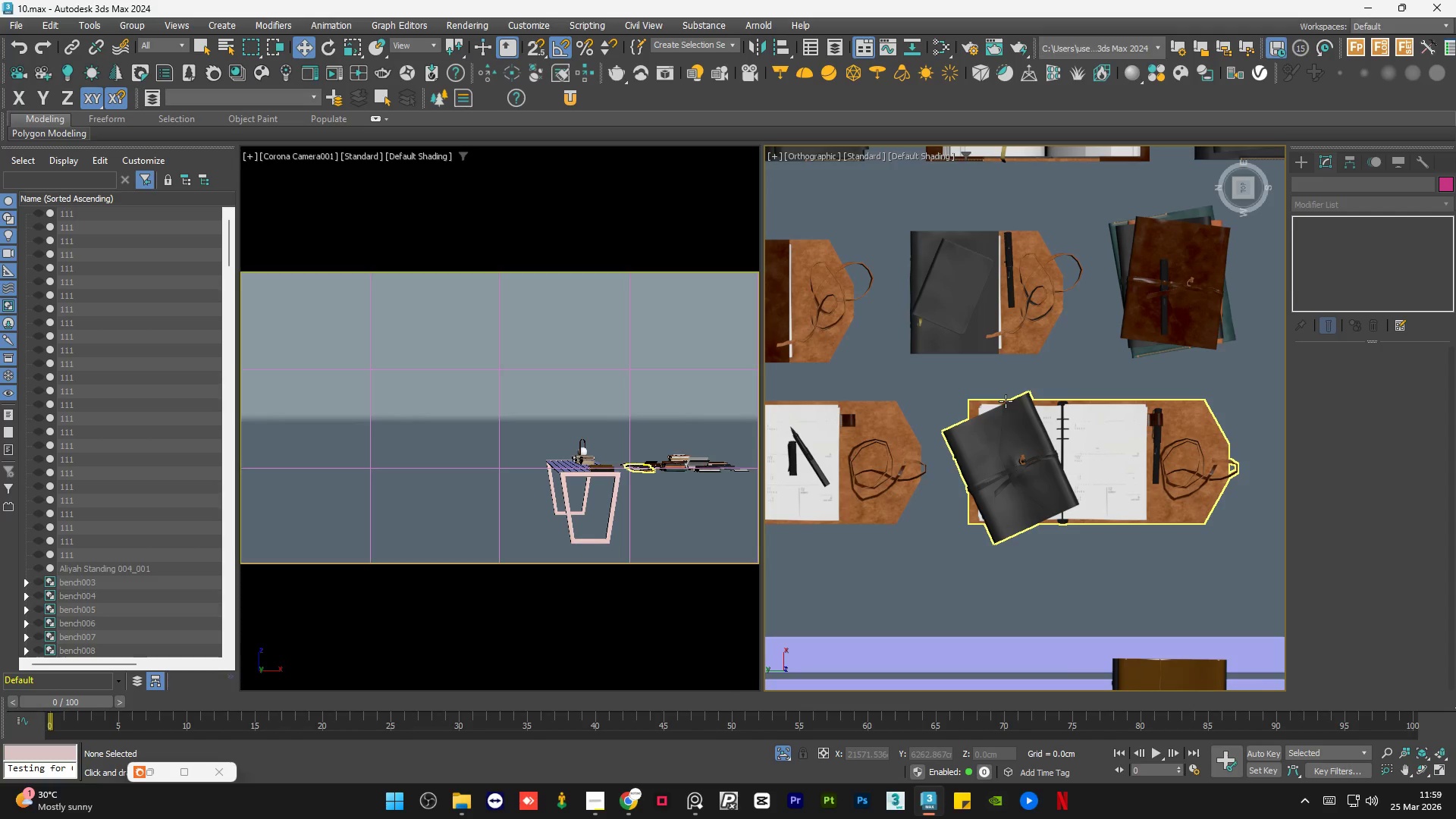 
scroll: coordinate [1006, 401], scroll_direction: down, amount: 1.0
 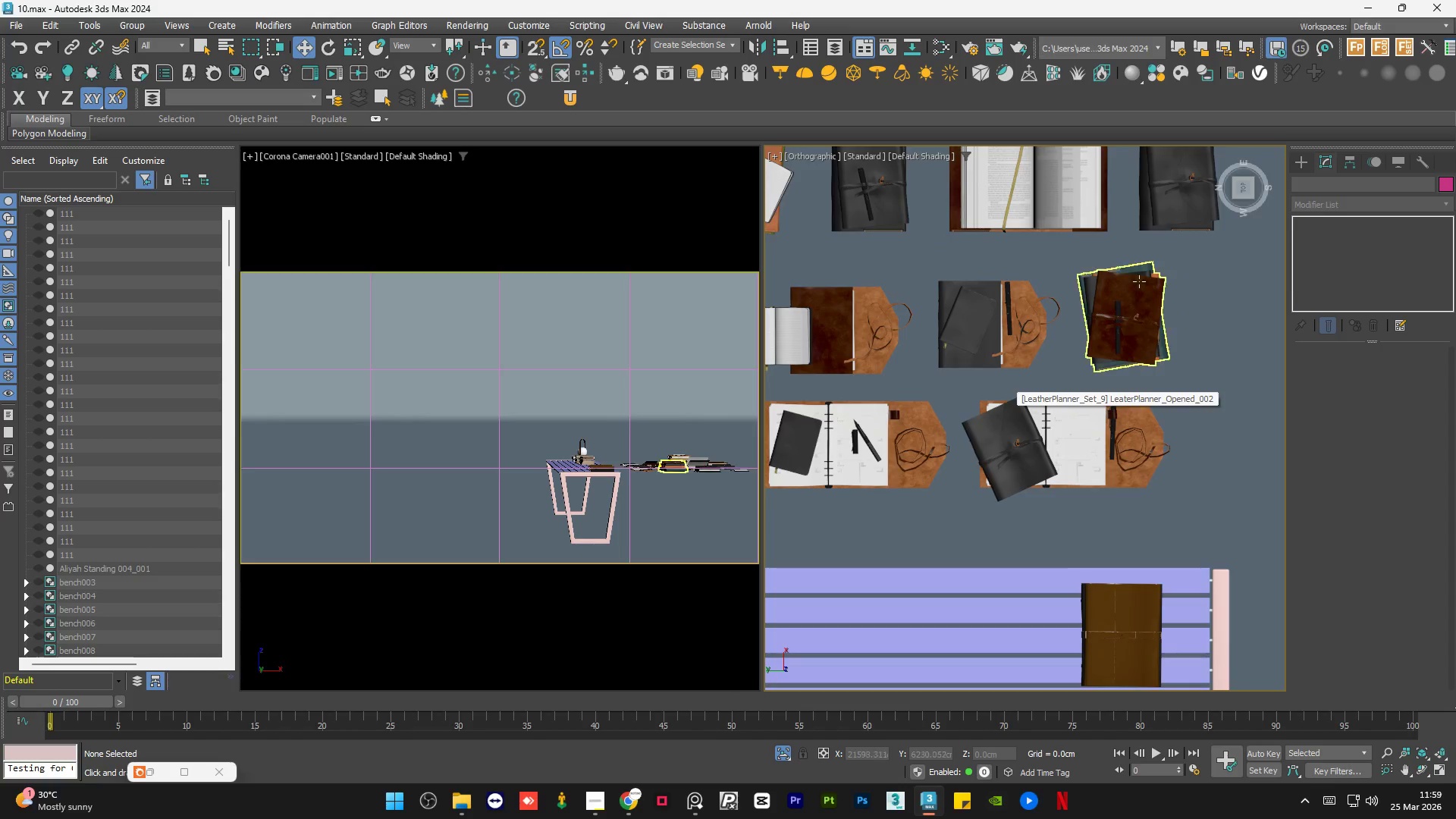 
left_click([1140, 278])
 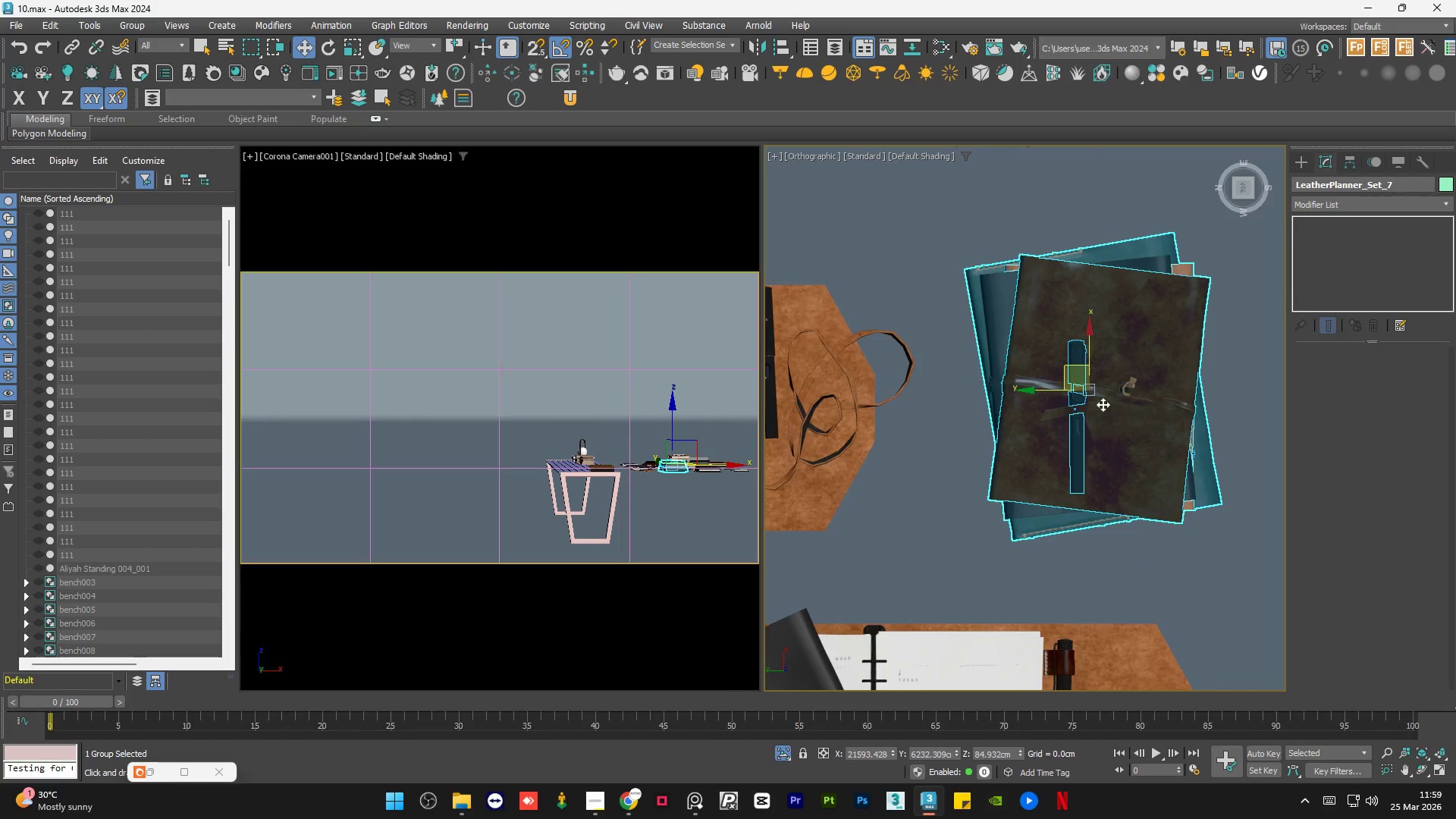 
scroll: coordinate [1140, 278], scroll_direction: up, amount: 3.0
 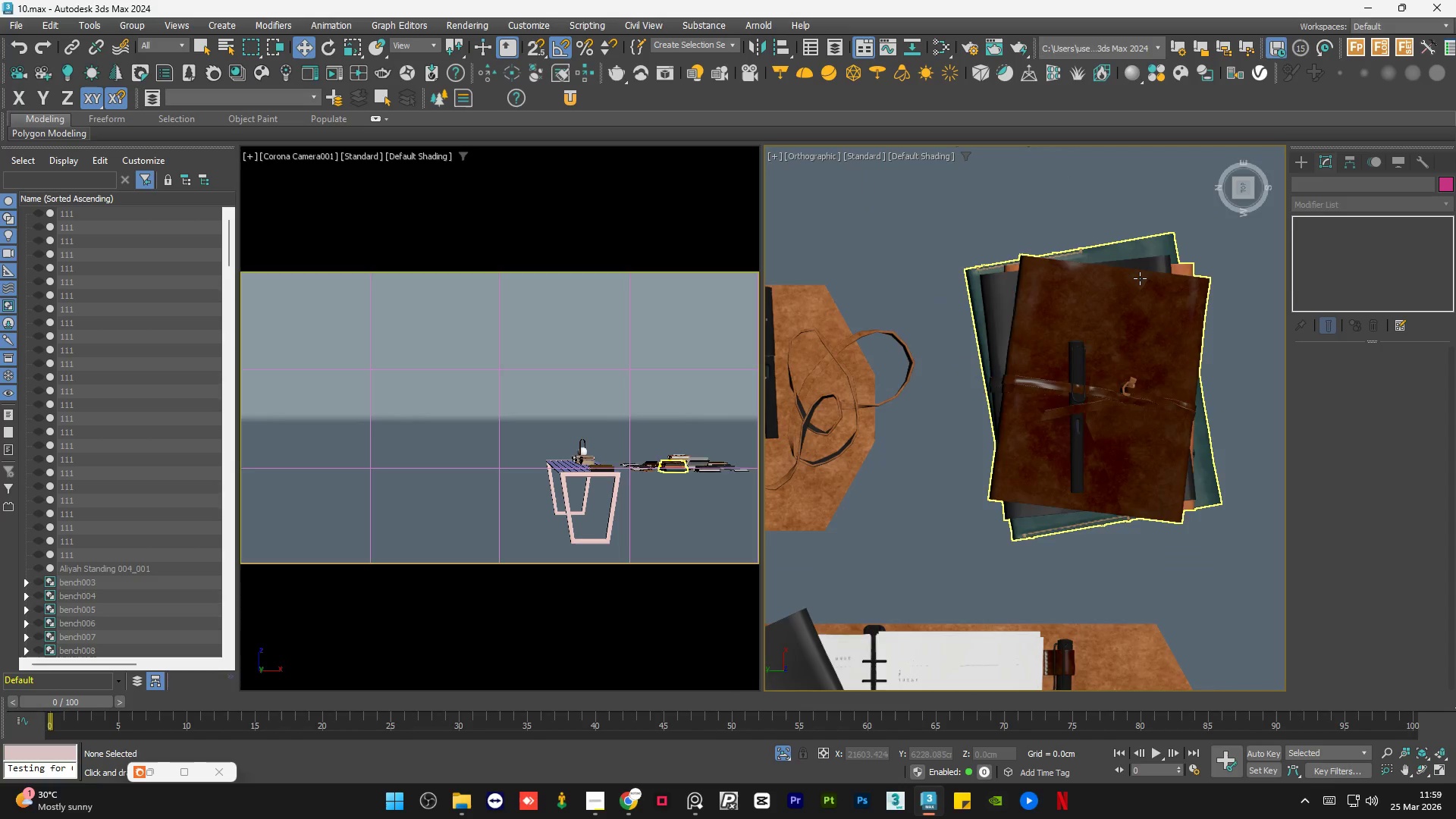 
hold_key(key=AltLeft, duration=1.16)
 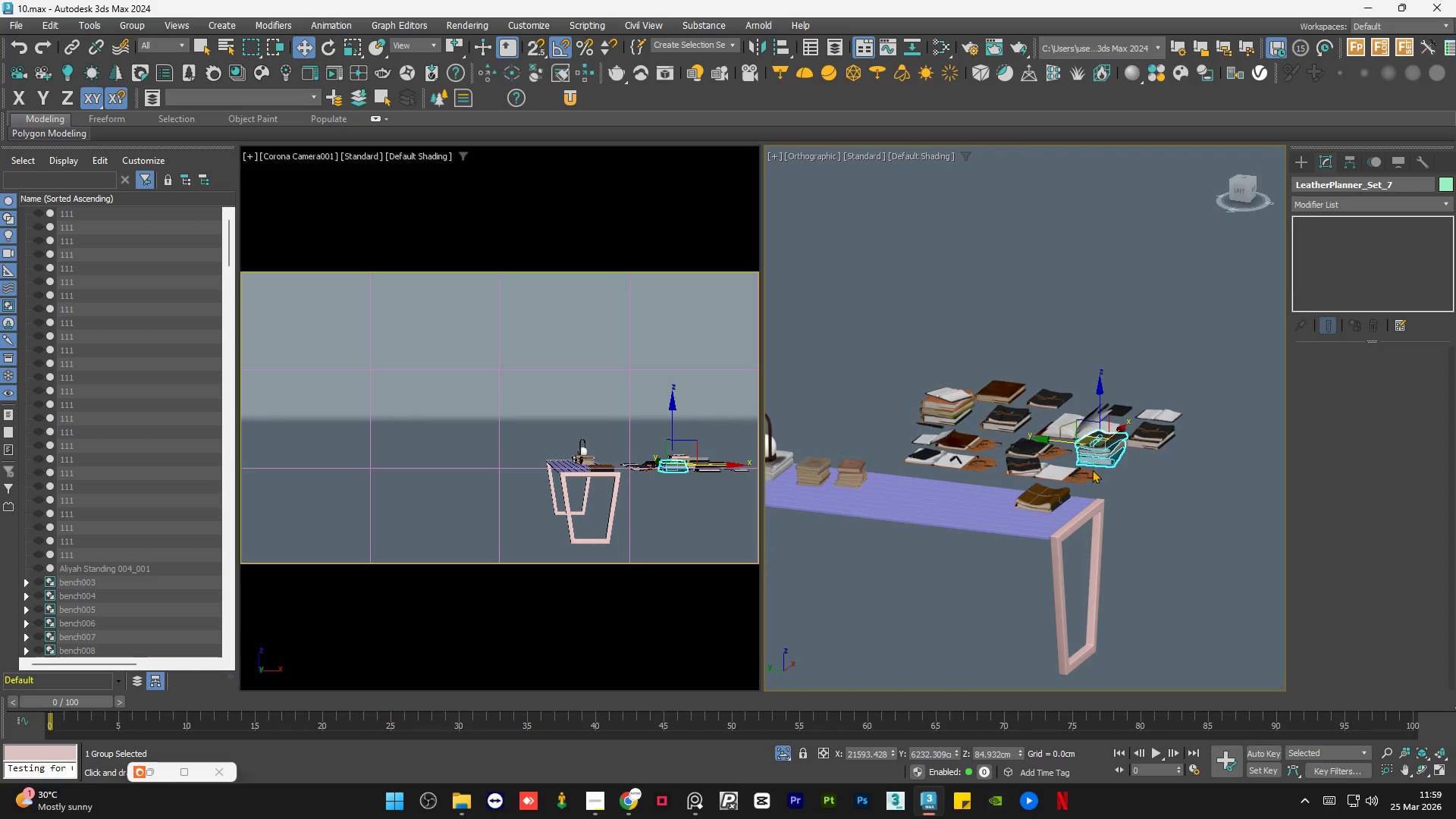 
scroll: coordinate [1102, 458], scroll_direction: down, amount: 5.0
 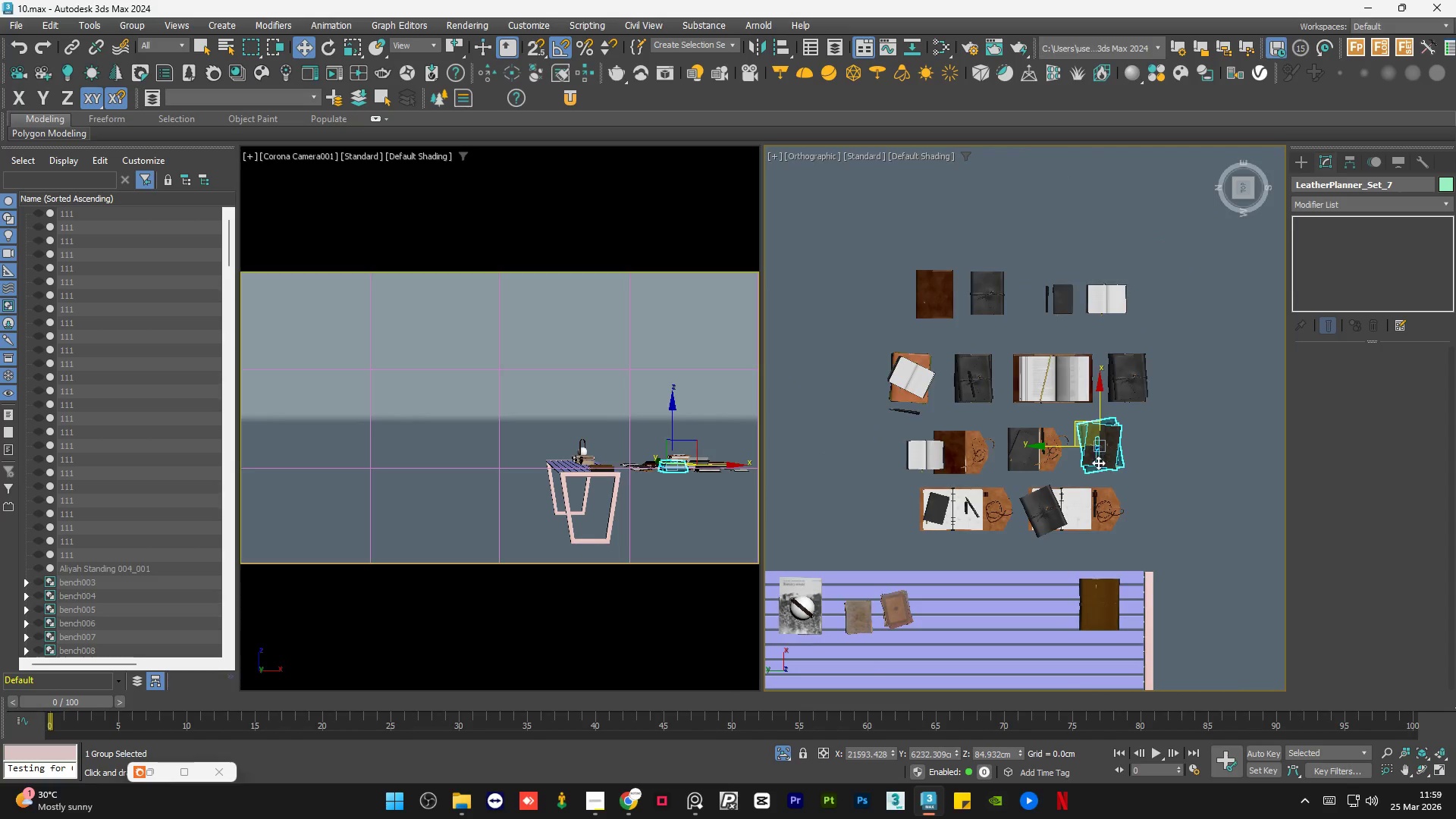 
scroll: coordinate [1106, 428], scroll_direction: up, amount: 6.0
 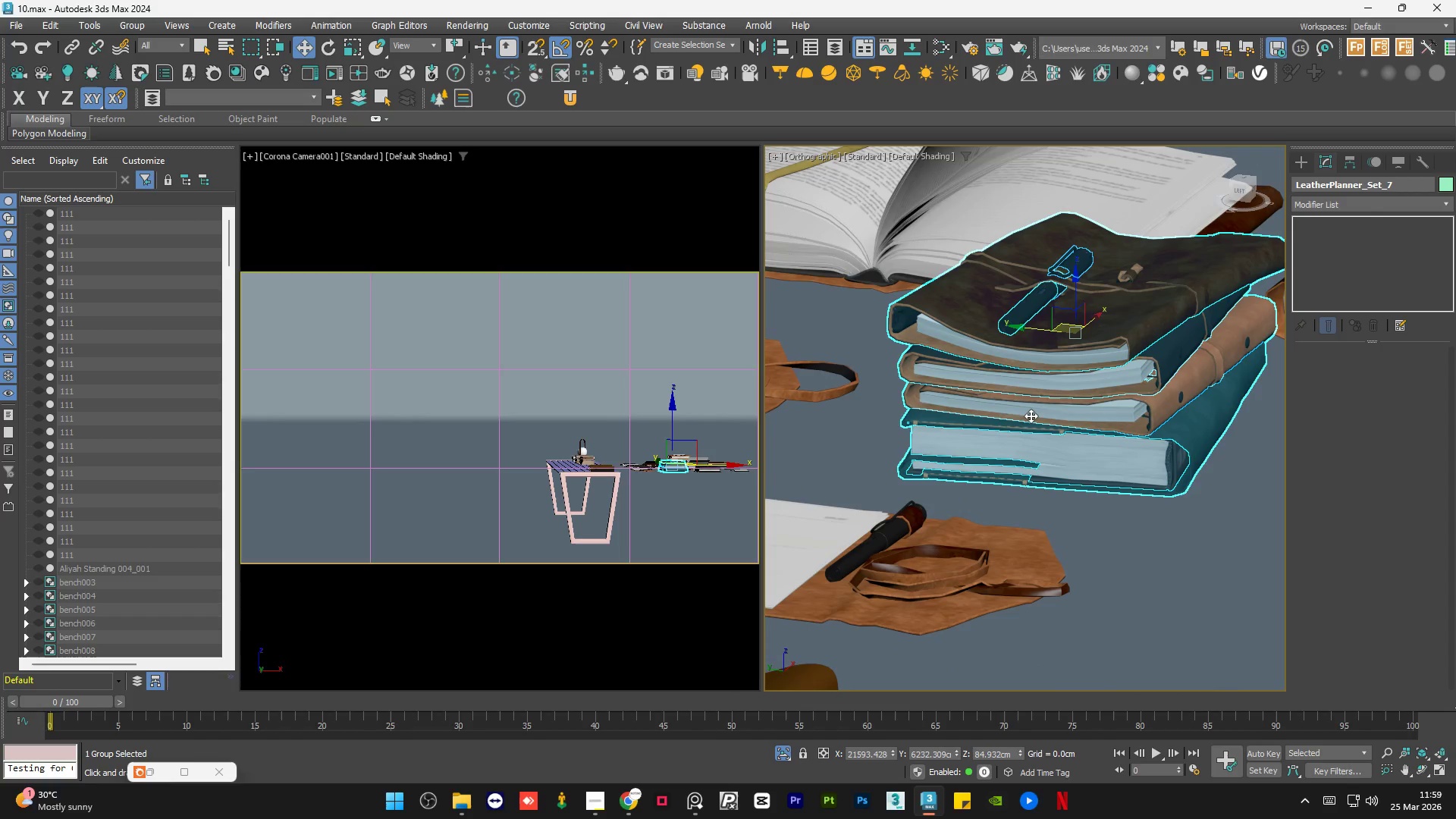 
scroll: coordinate [1147, 452], scroll_direction: down, amount: 5.0
 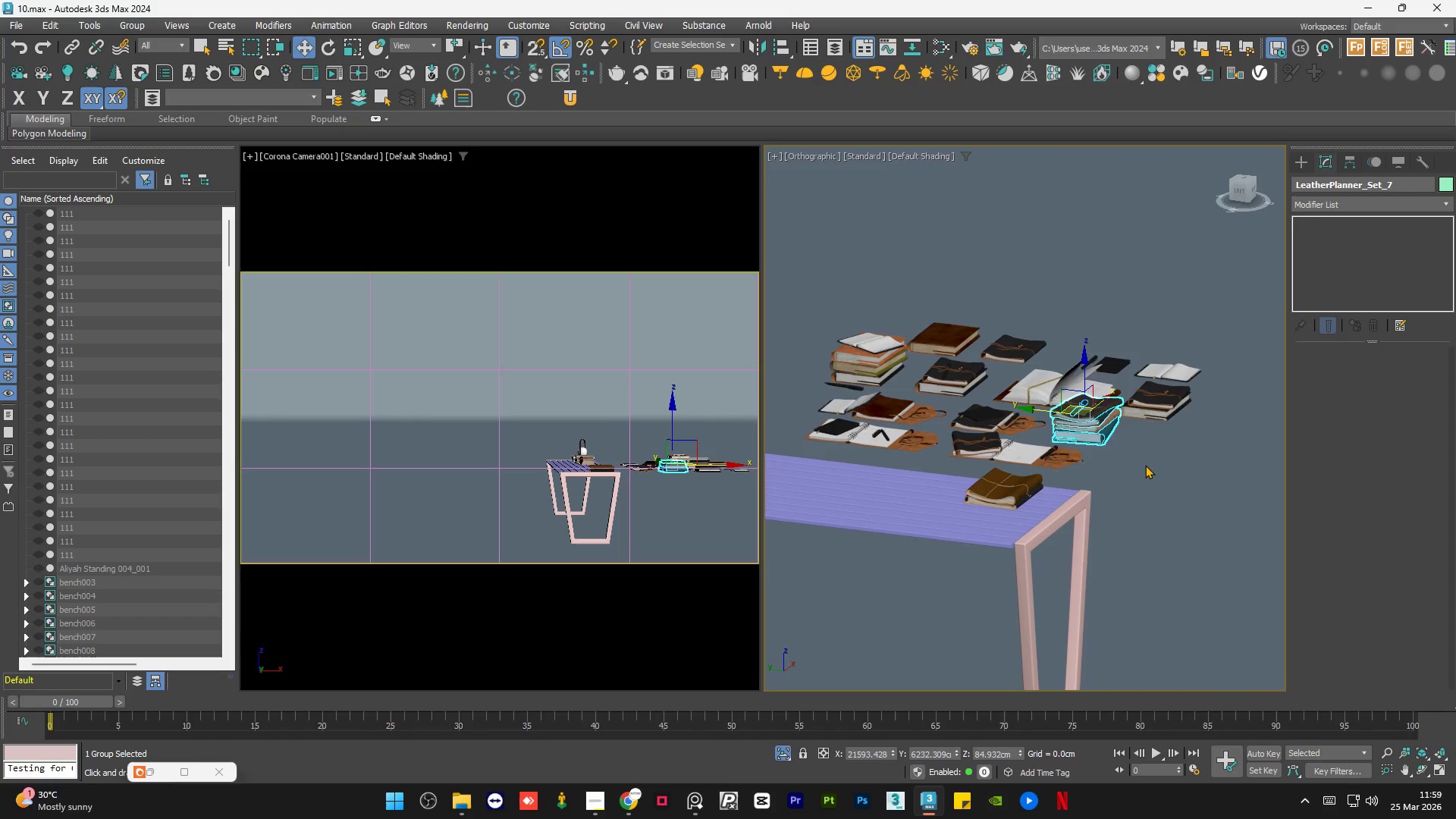 
left_click([1145, 465])
 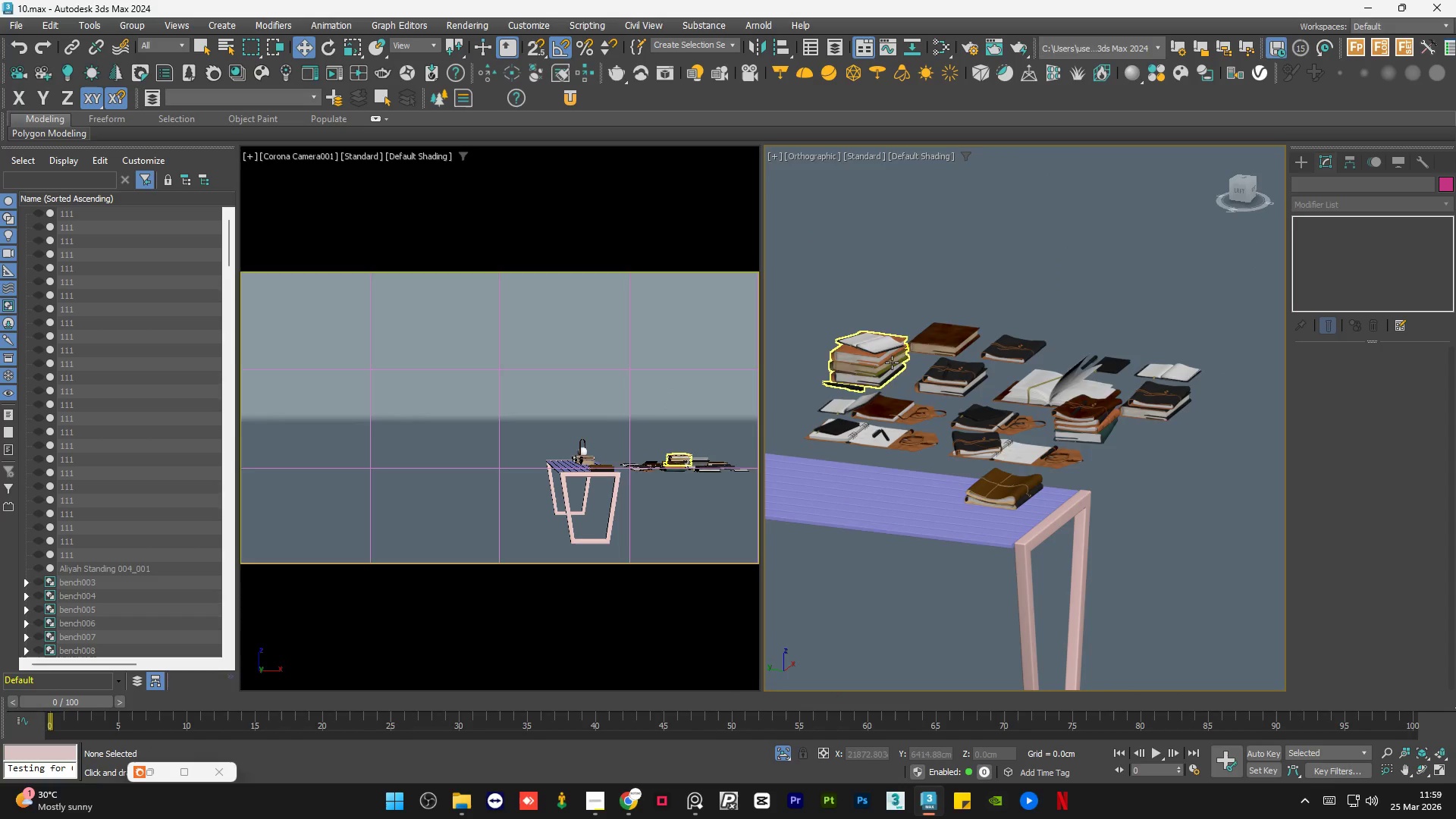 
scroll: coordinate [871, 439], scroll_direction: up, amount: 4.0
 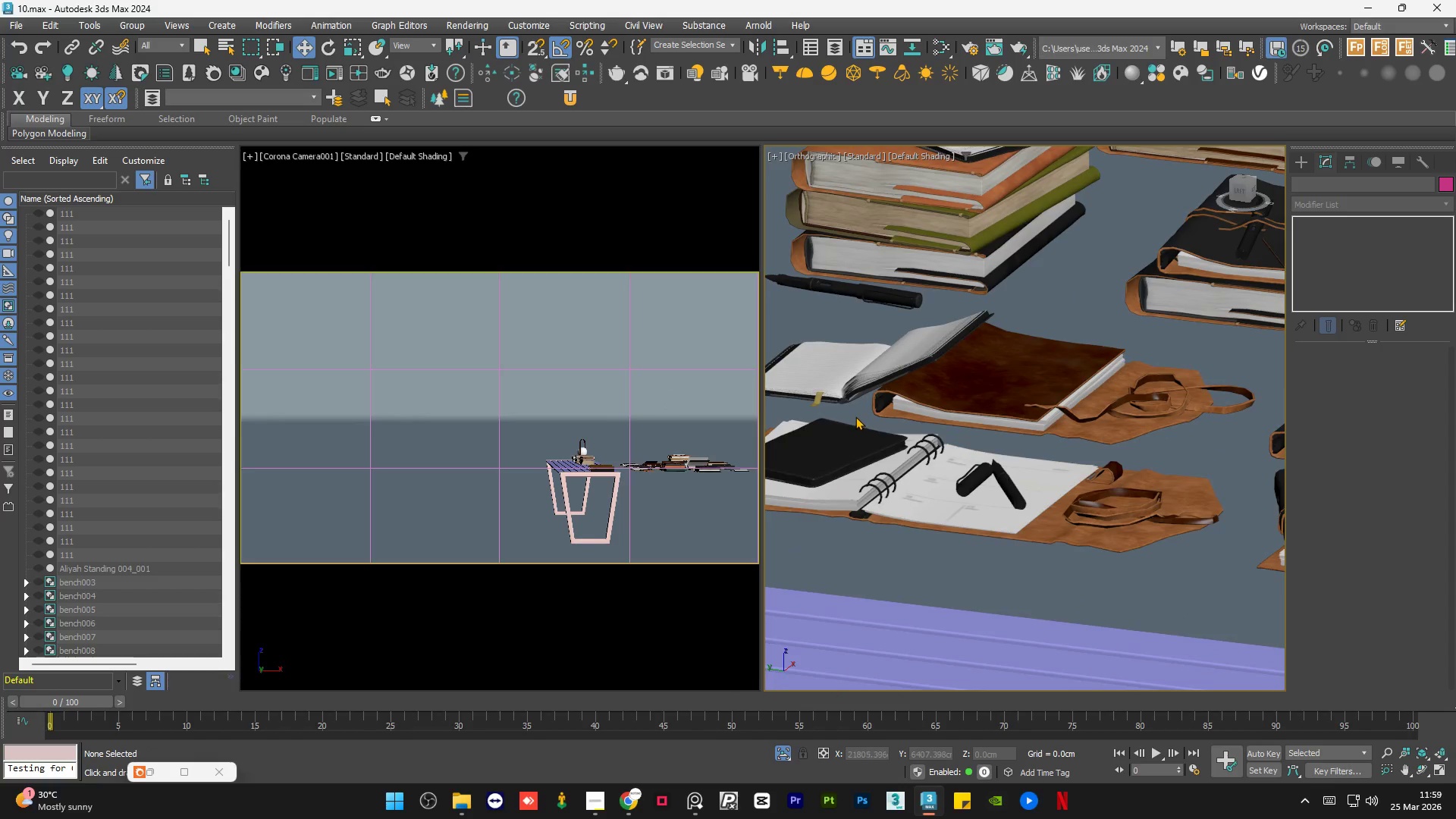 
scroll: coordinate [855, 416], scroll_direction: down, amount: 4.0
 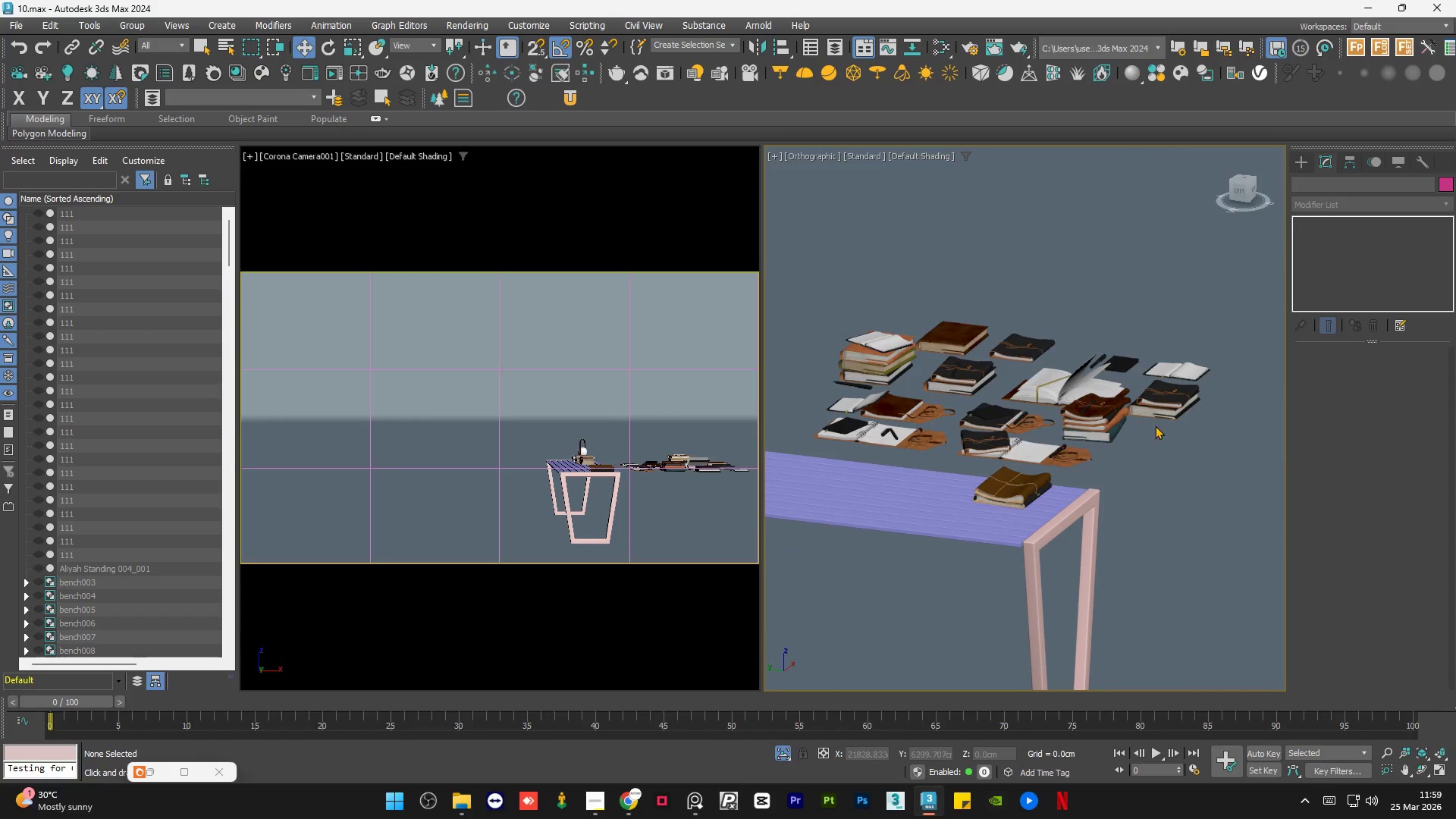 
left_click([996, 457])
 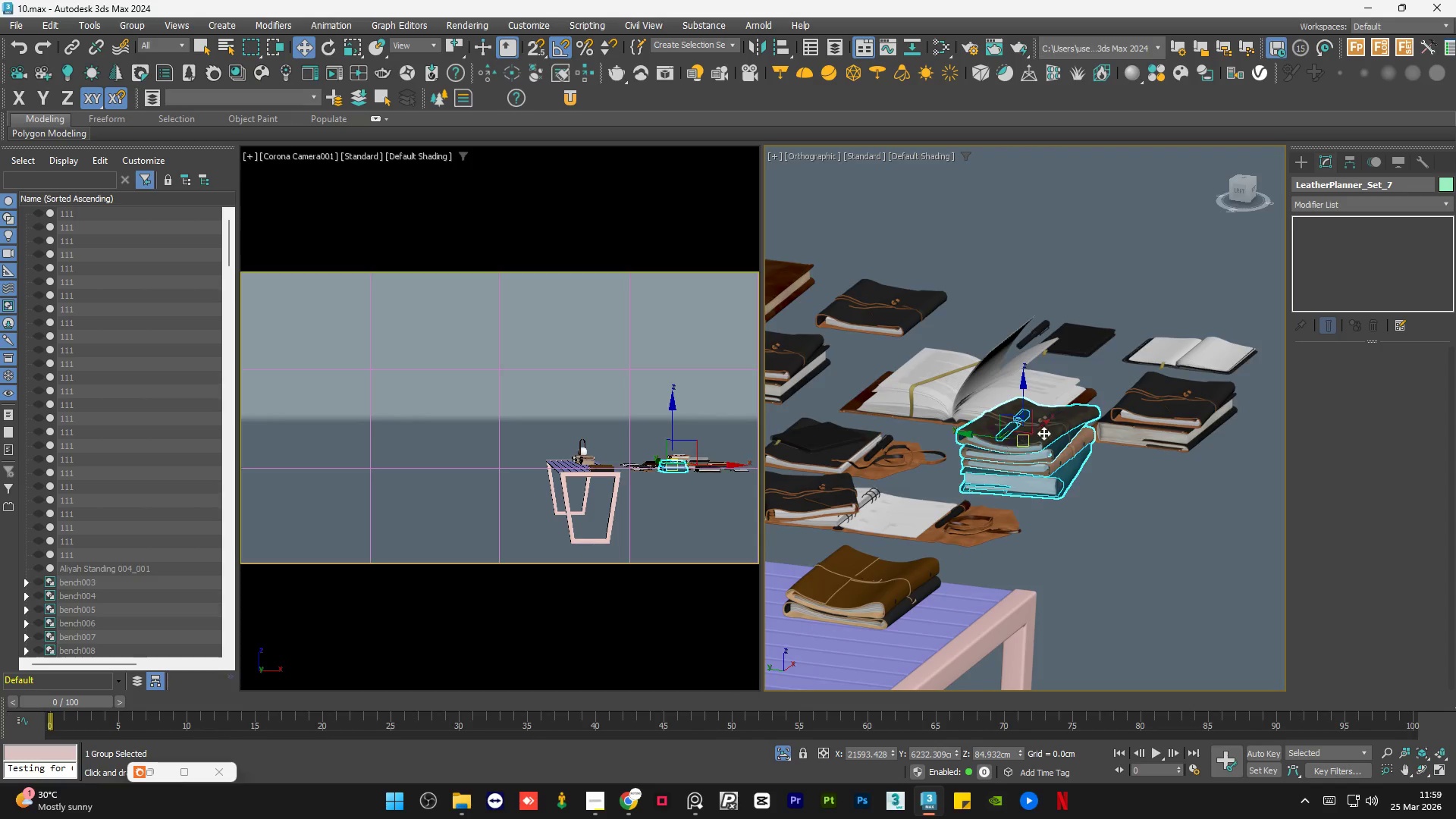 
scroll: coordinate [1163, 387], scroll_direction: up, amount: 2.0
 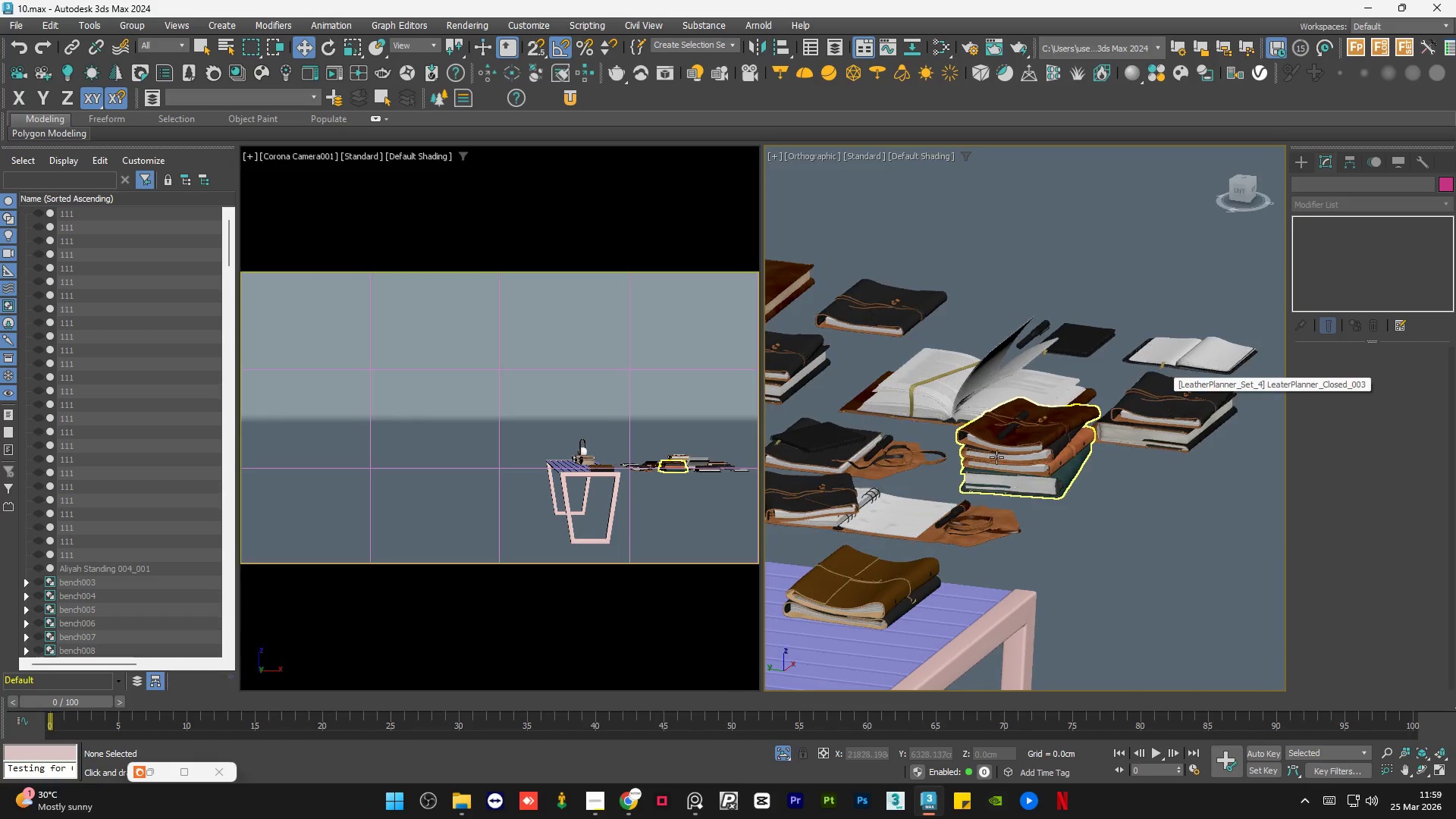 
hold_key(key=AltLeft, duration=0.59)
 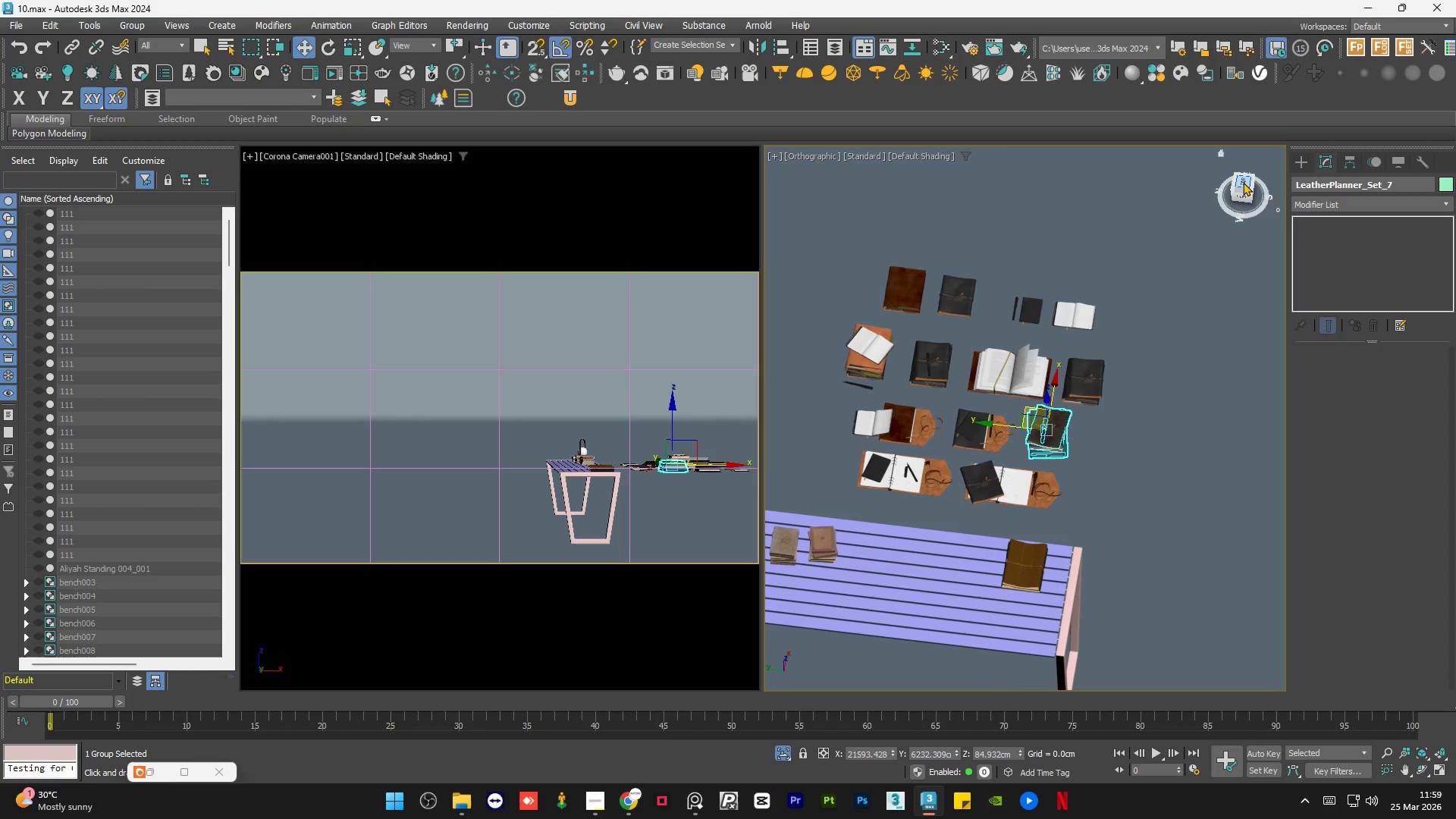 
scroll: coordinate [1059, 425], scroll_direction: down, amount: 3.0
 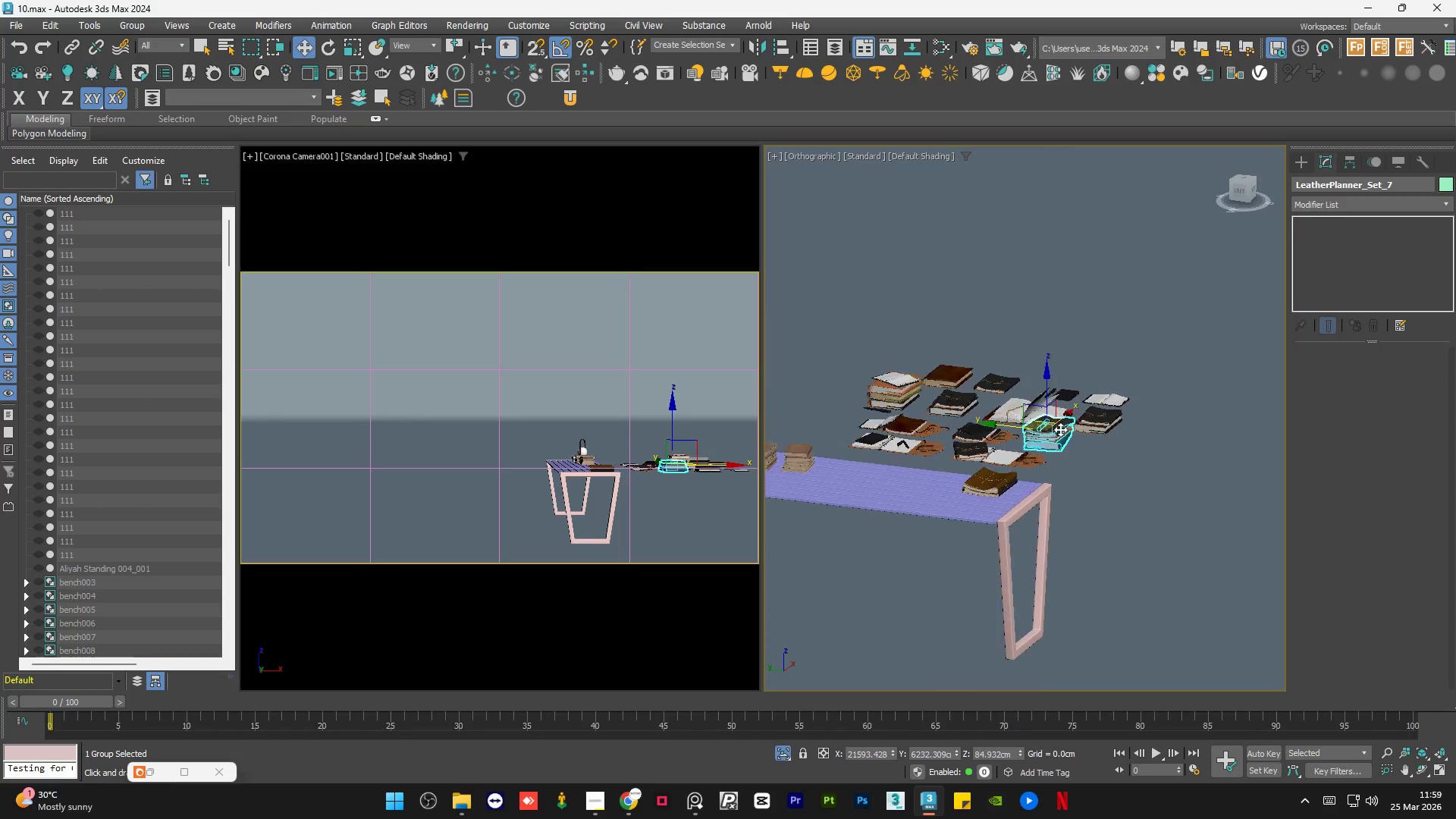 
left_click([1243, 182])
 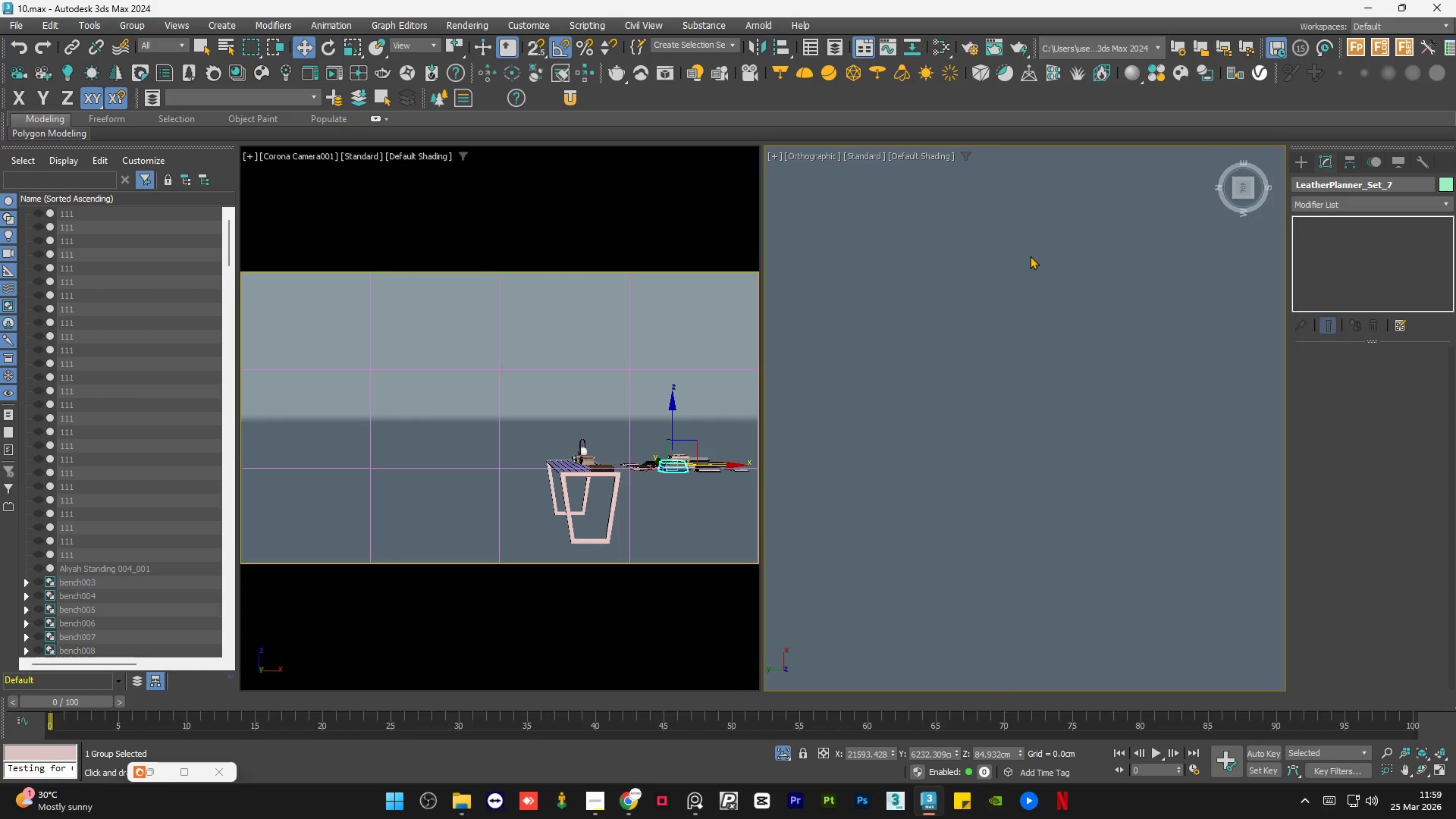 
key(Z)
 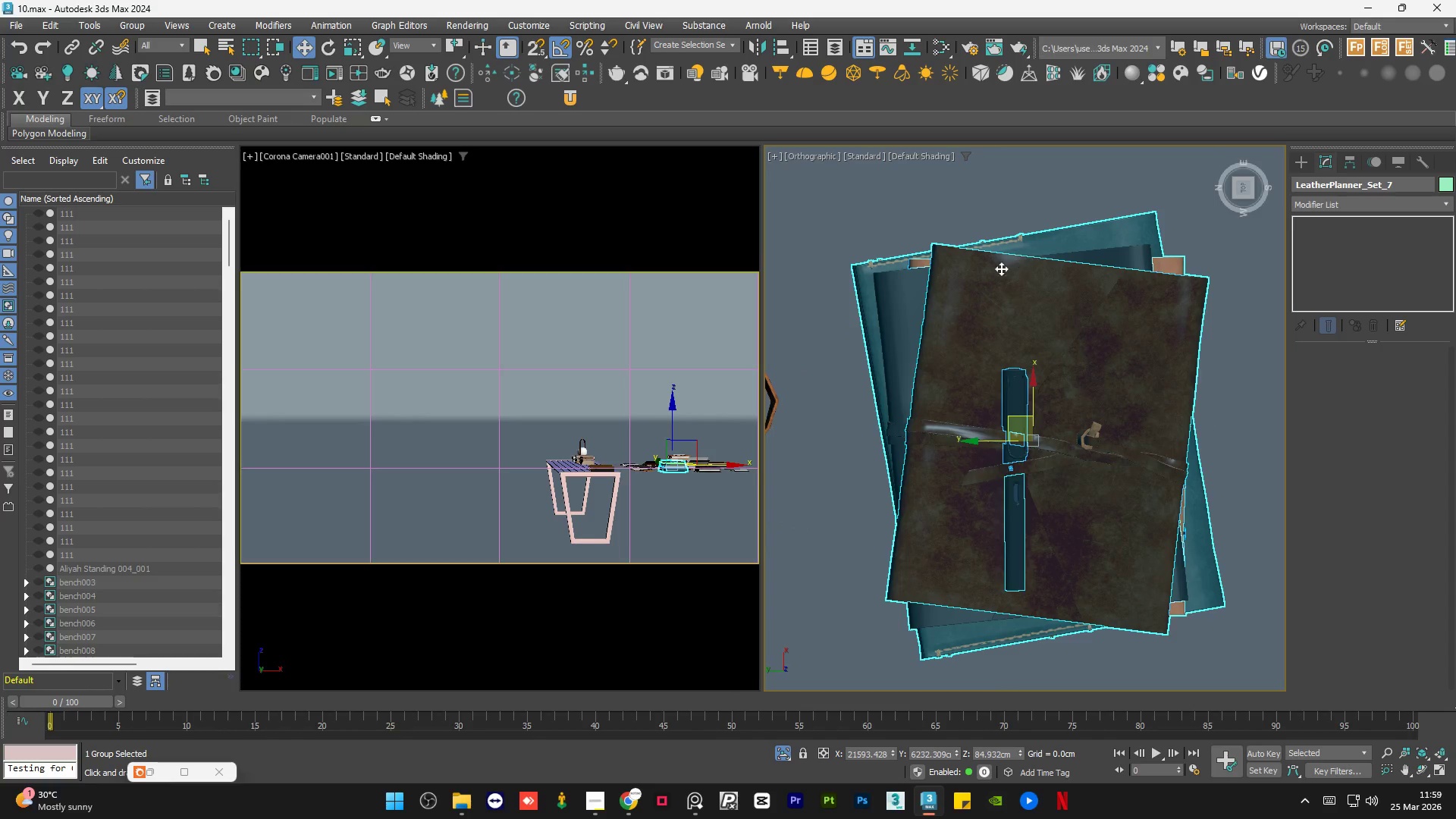 
scroll: coordinate [964, 287], scroll_direction: down, amount: 5.0
 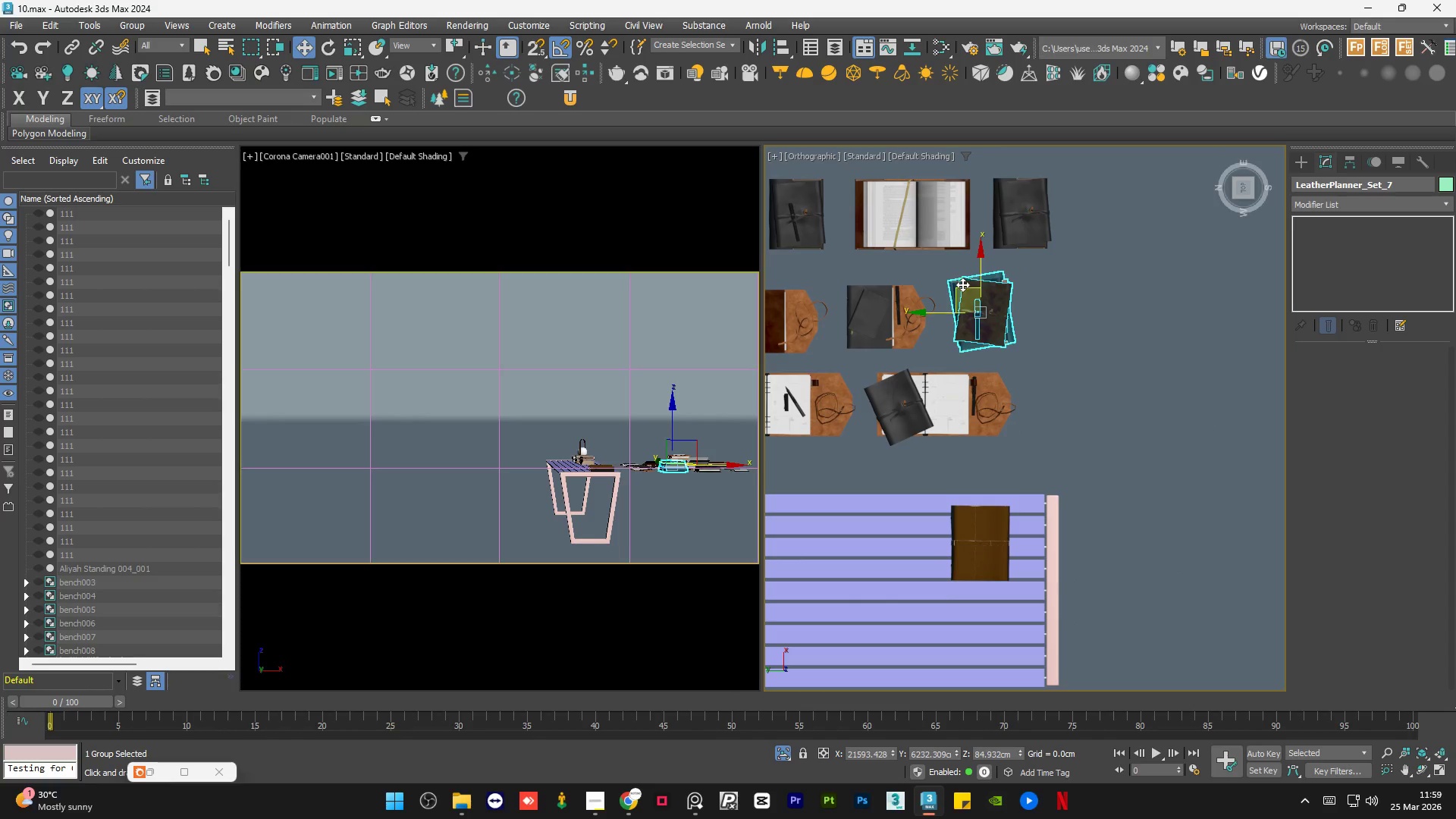 
left_click_drag(start_coordinate=[964, 293], to_coordinate=[965, 626])
 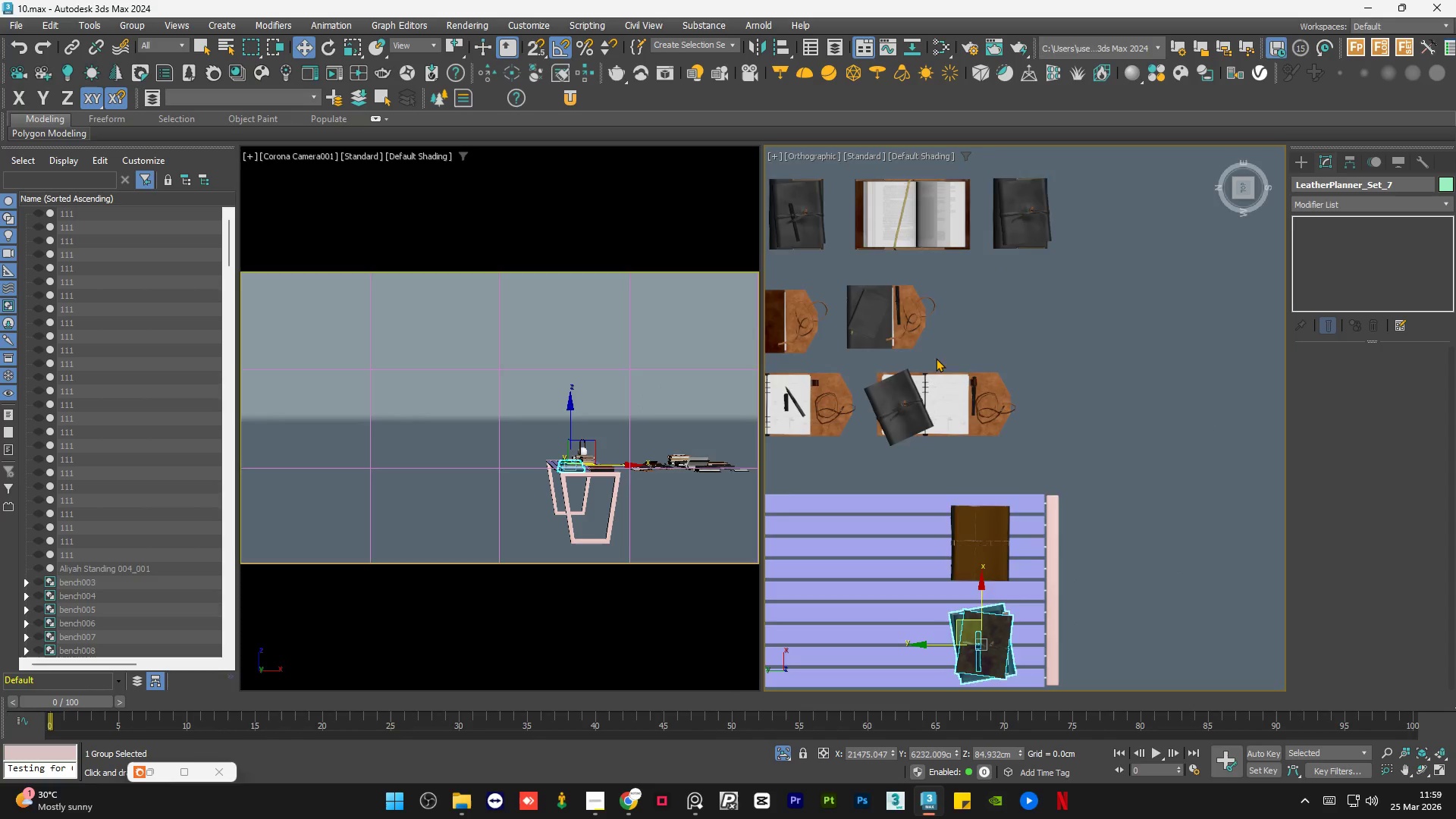 
scroll: coordinate [947, 470], scroll_direction: up, amount: 2.0
 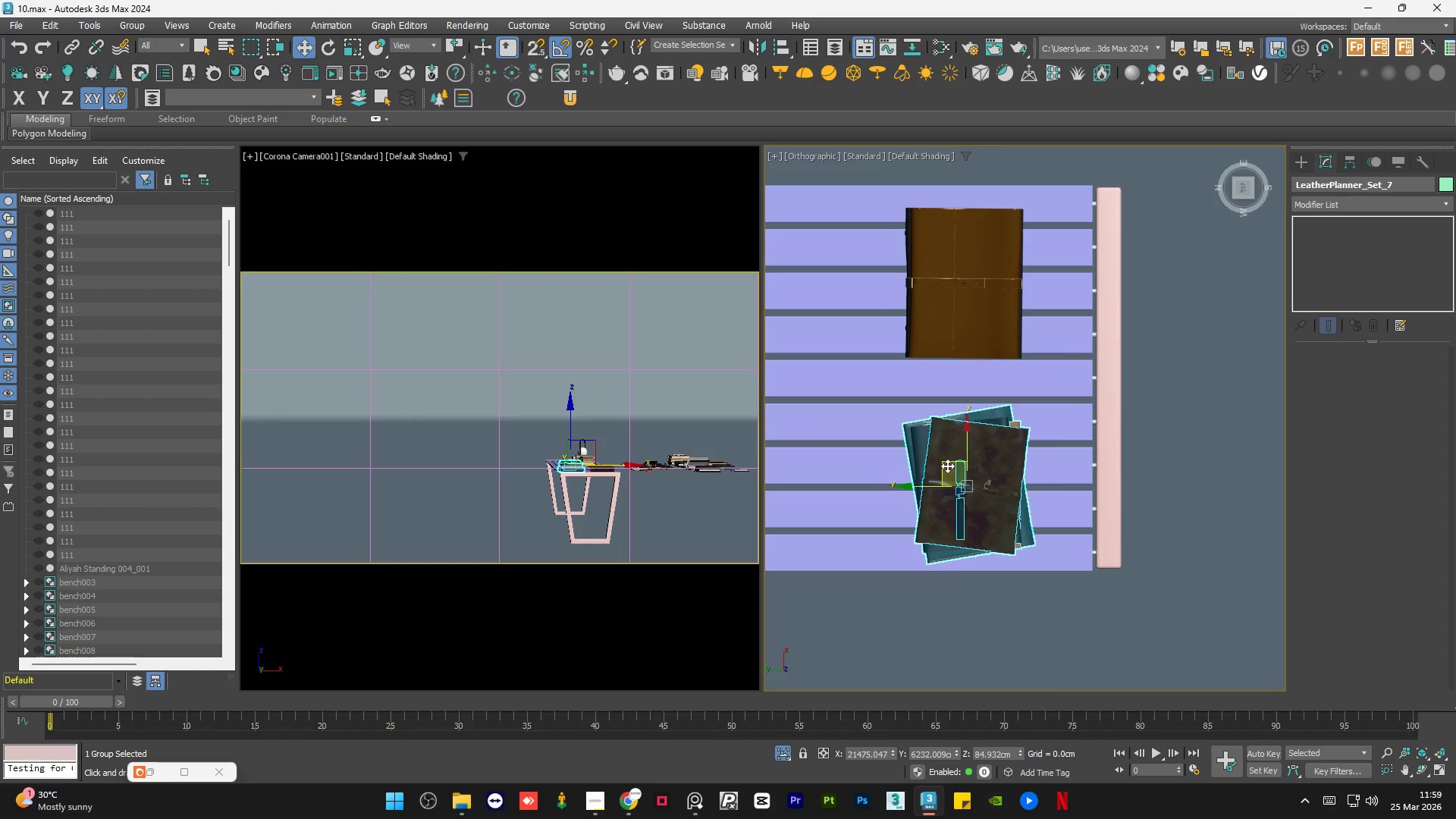 
left_click_drag(start_coordinate=[947, 466], to_coordinate=[946, 432])
 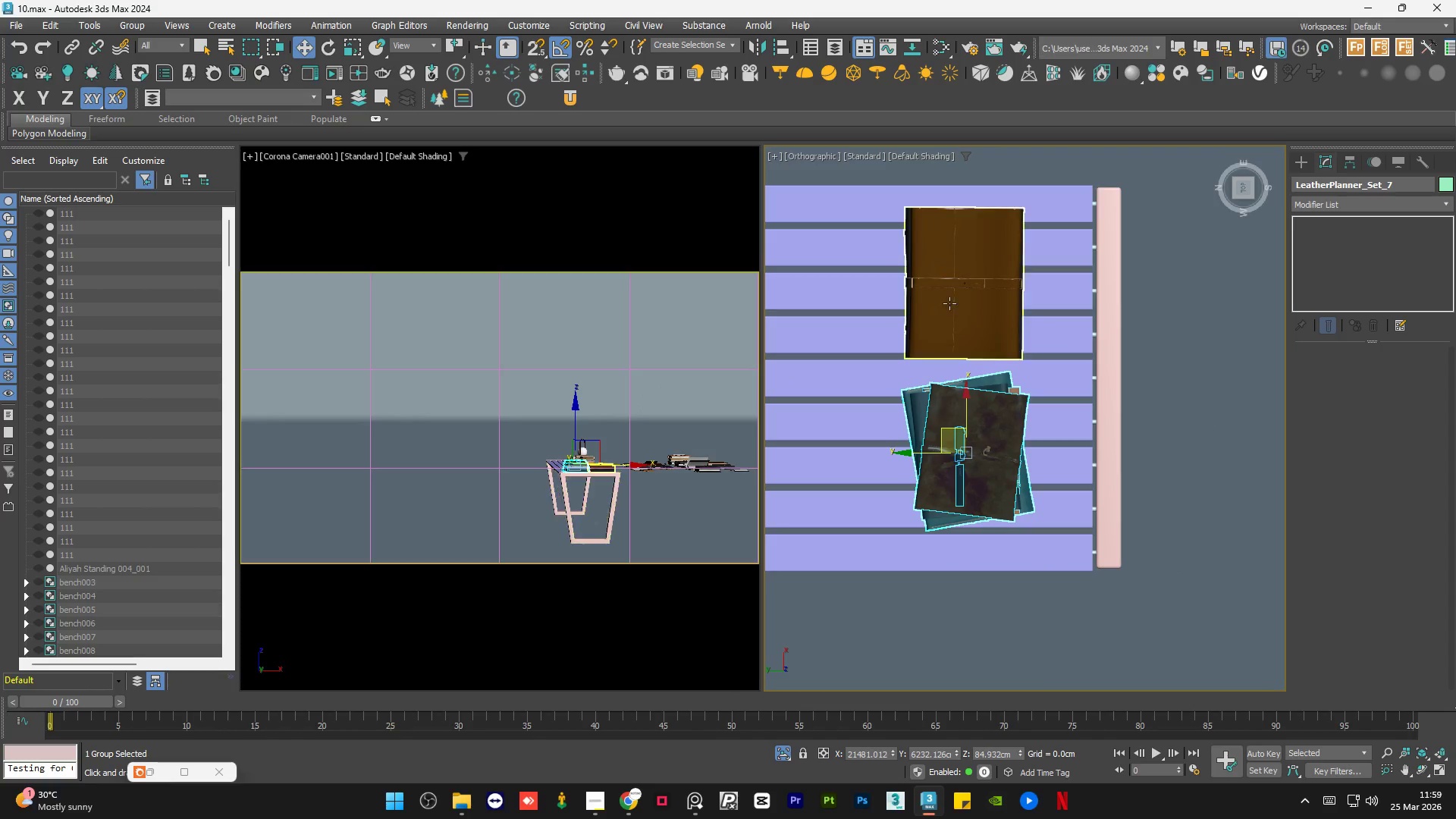 
left_click([949, 303])
 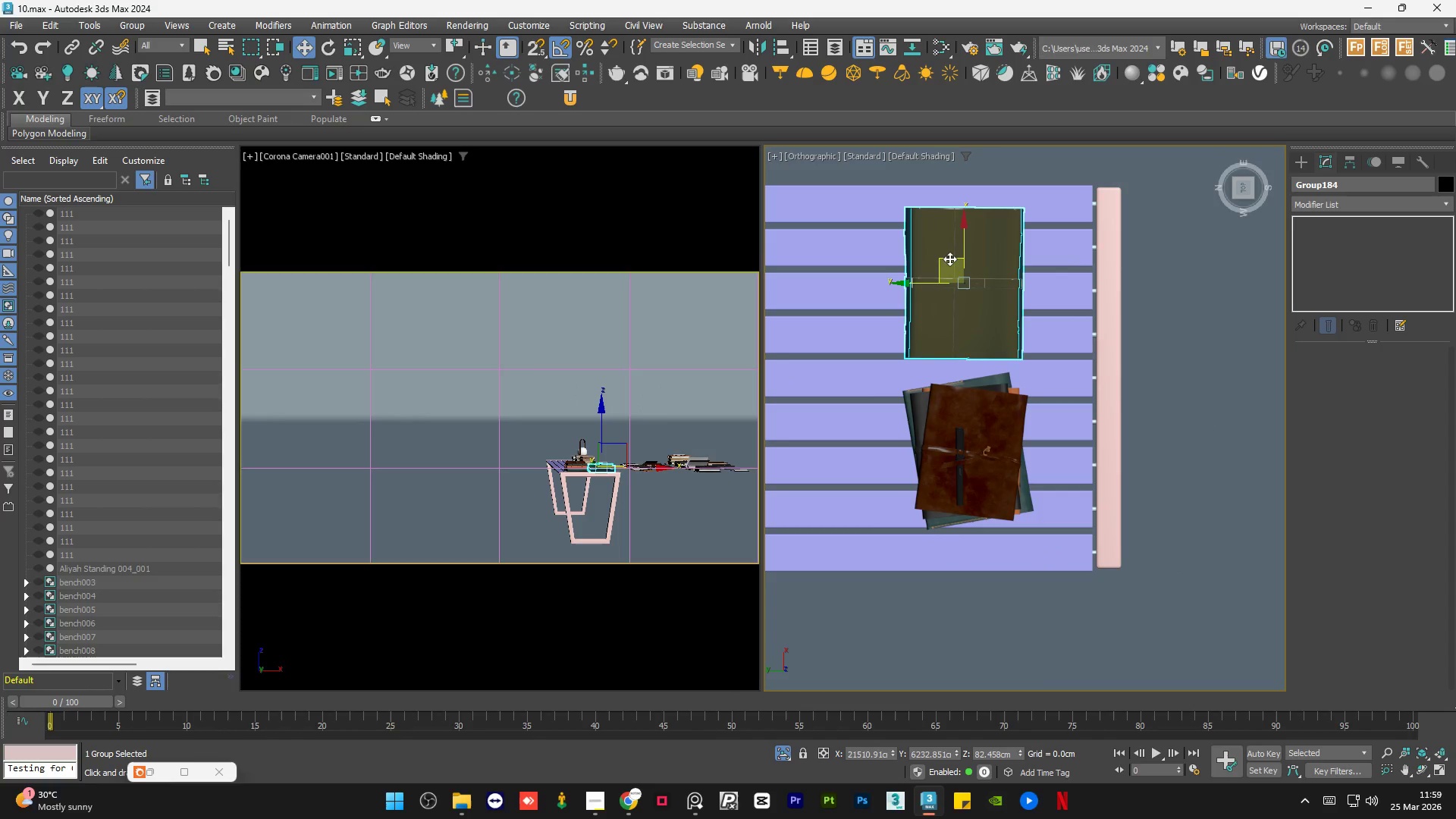 
left_click_drag(start_coordinate=[949, 255], to_coordinate=[956, 252])
 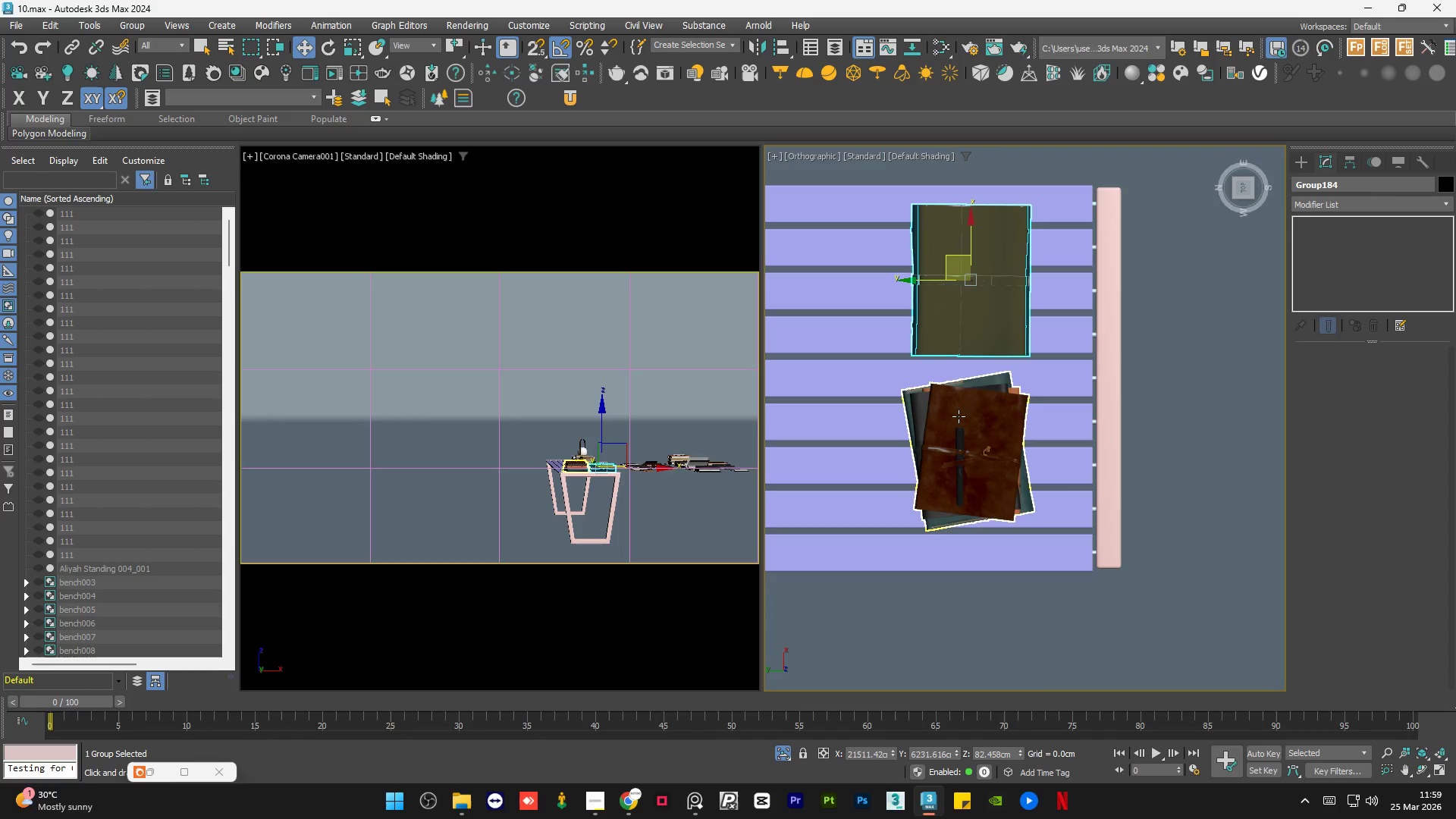 
left_click([958, 416])
 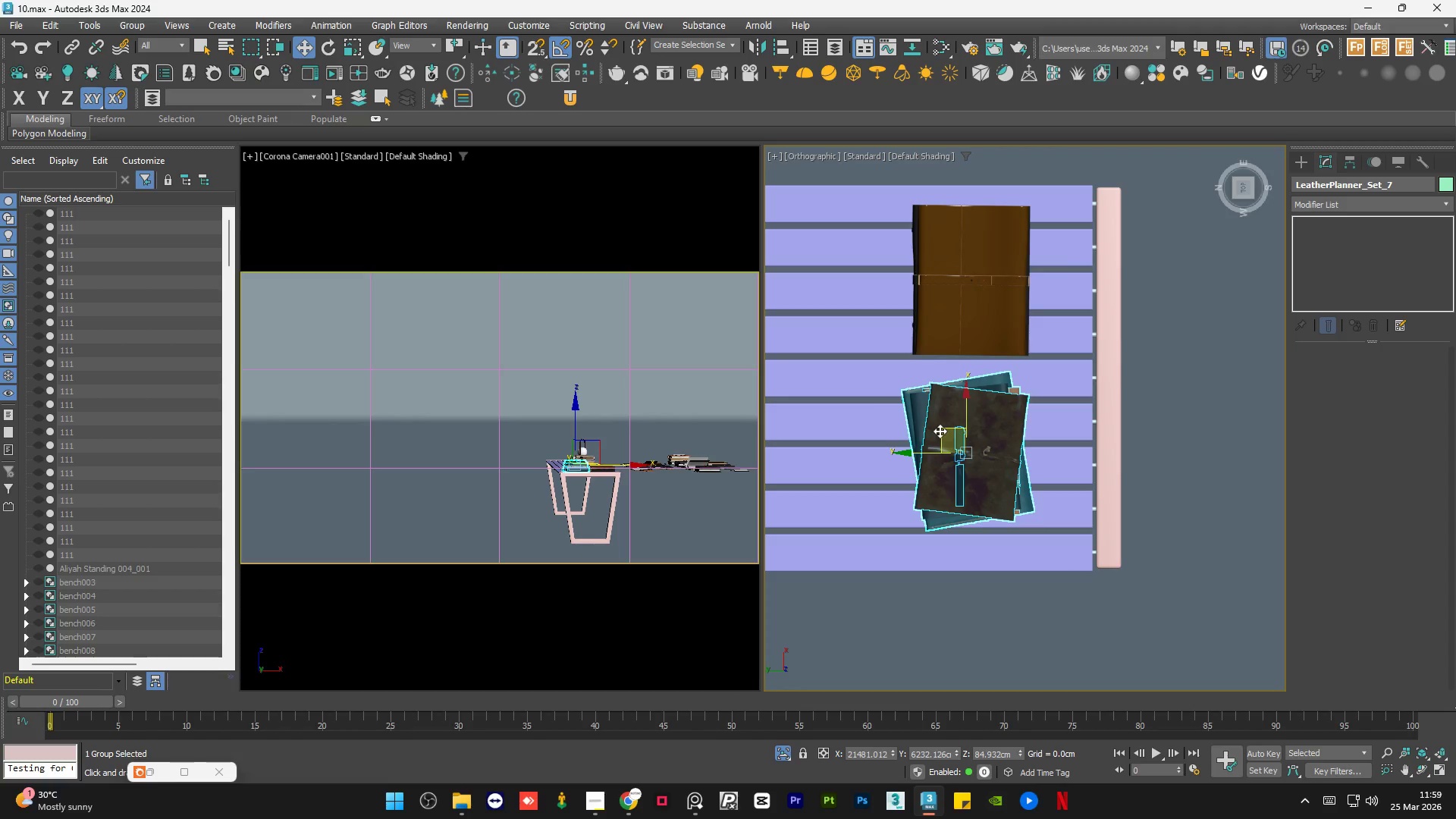 
left_click_drag(start_coordinate=[943, 431], to_coordinate=[954, 431])
 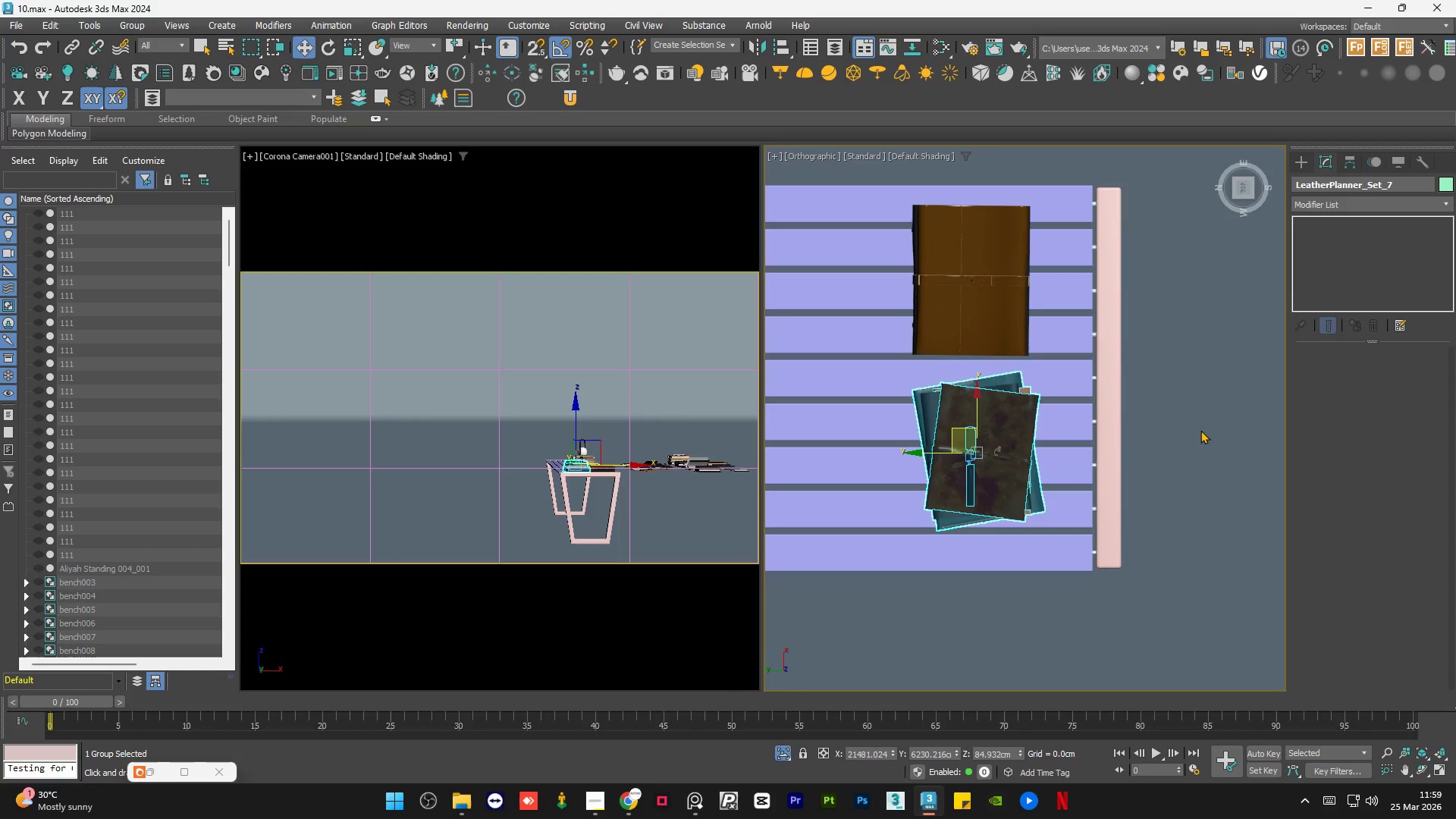 
left_click([1187, 431])
 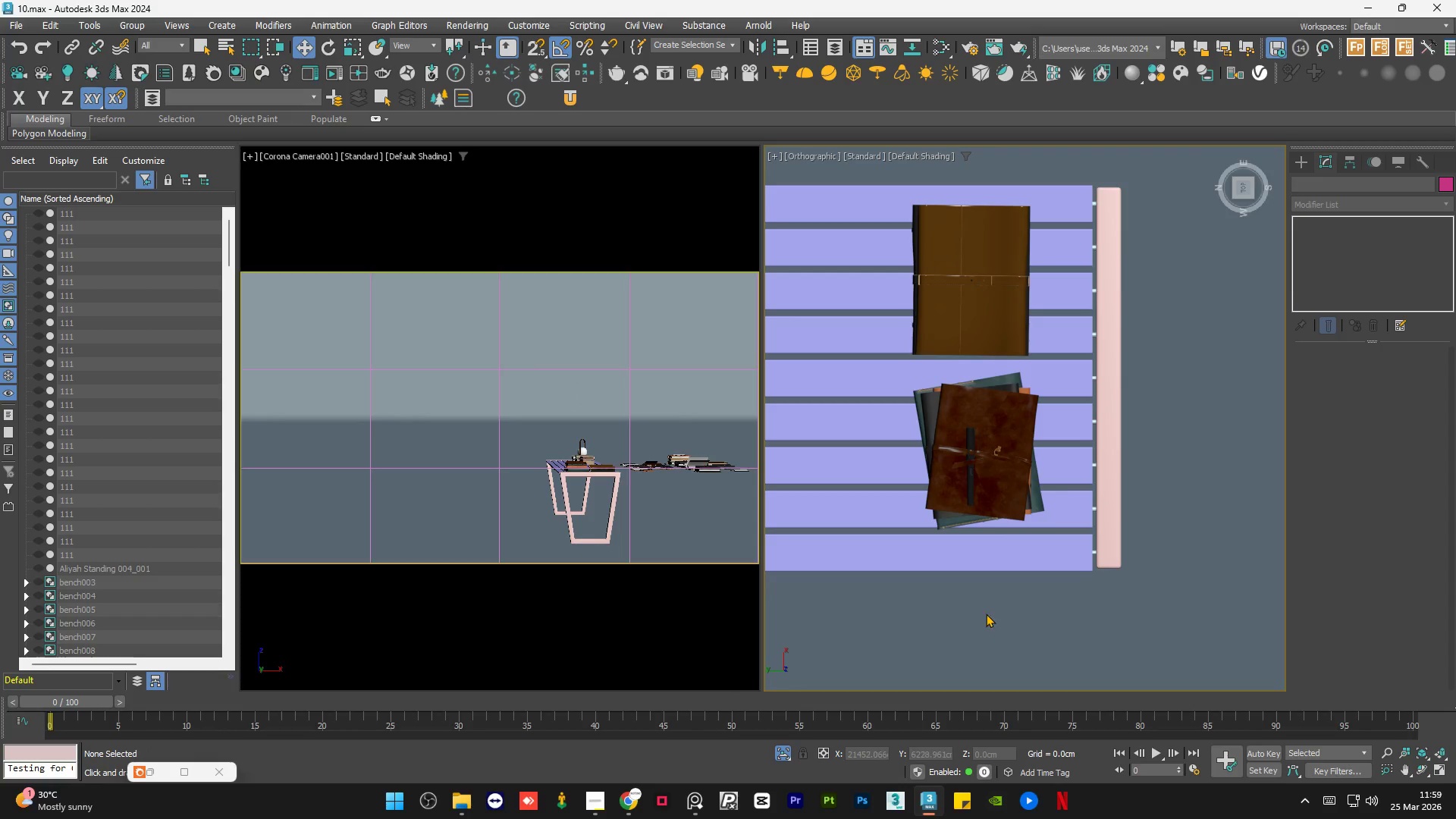 
hold_key(key=AltLeft, duration=0.67)
 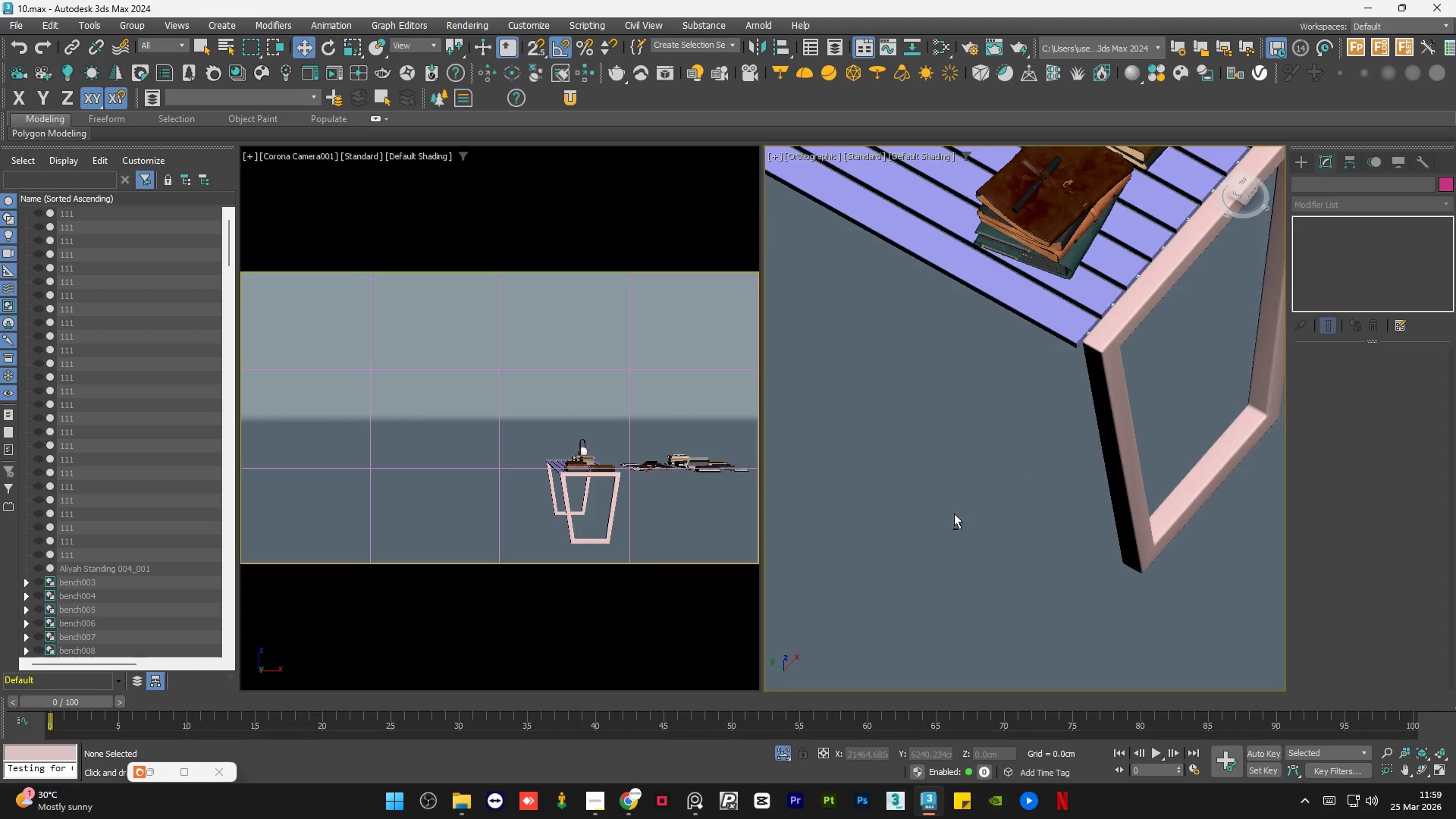 
hold_key(key=AltLeft, duration=0.56)
 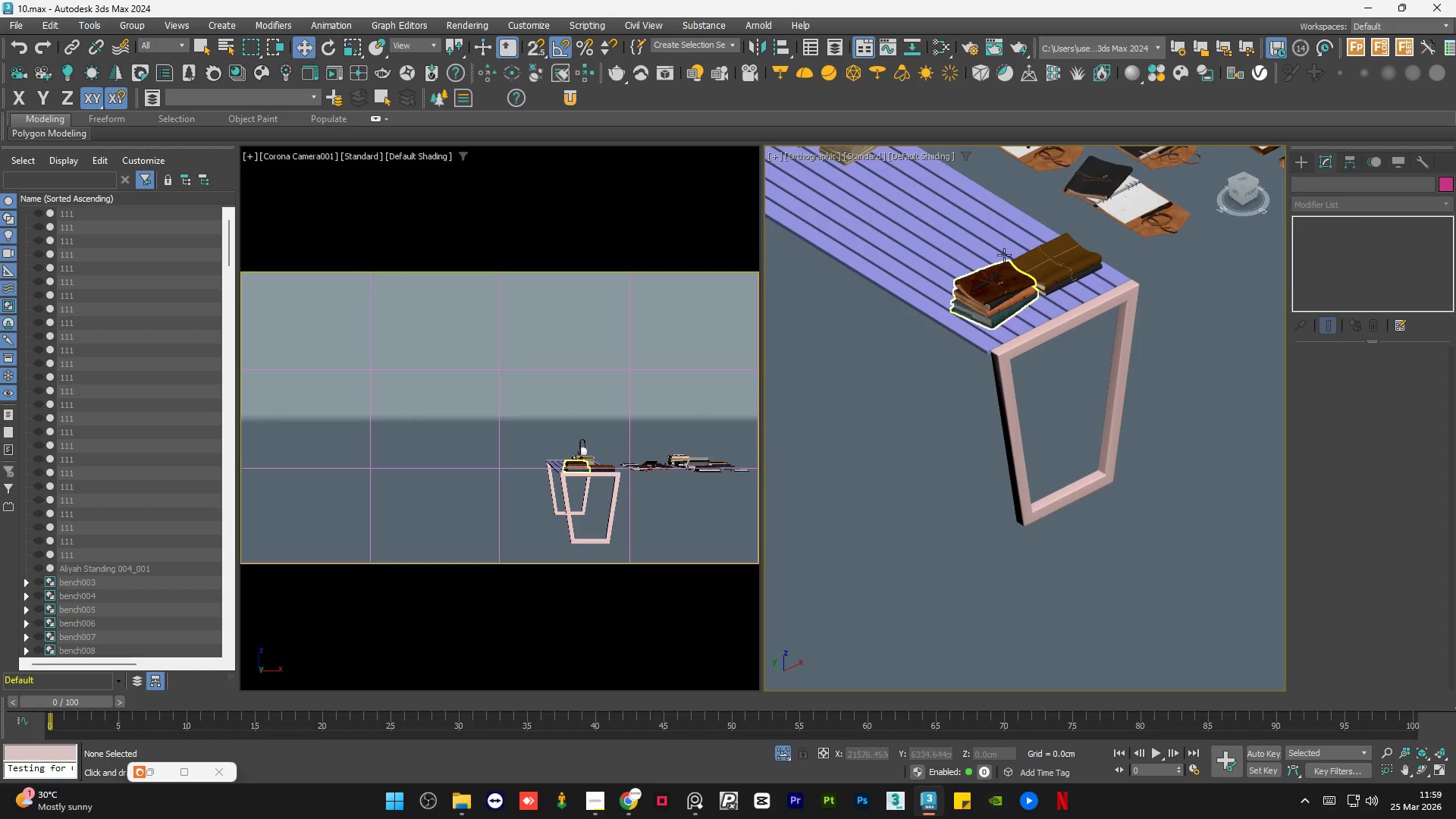 
scroll: coordinate [954, 512], scroll_direction: down, amount: 2.0
 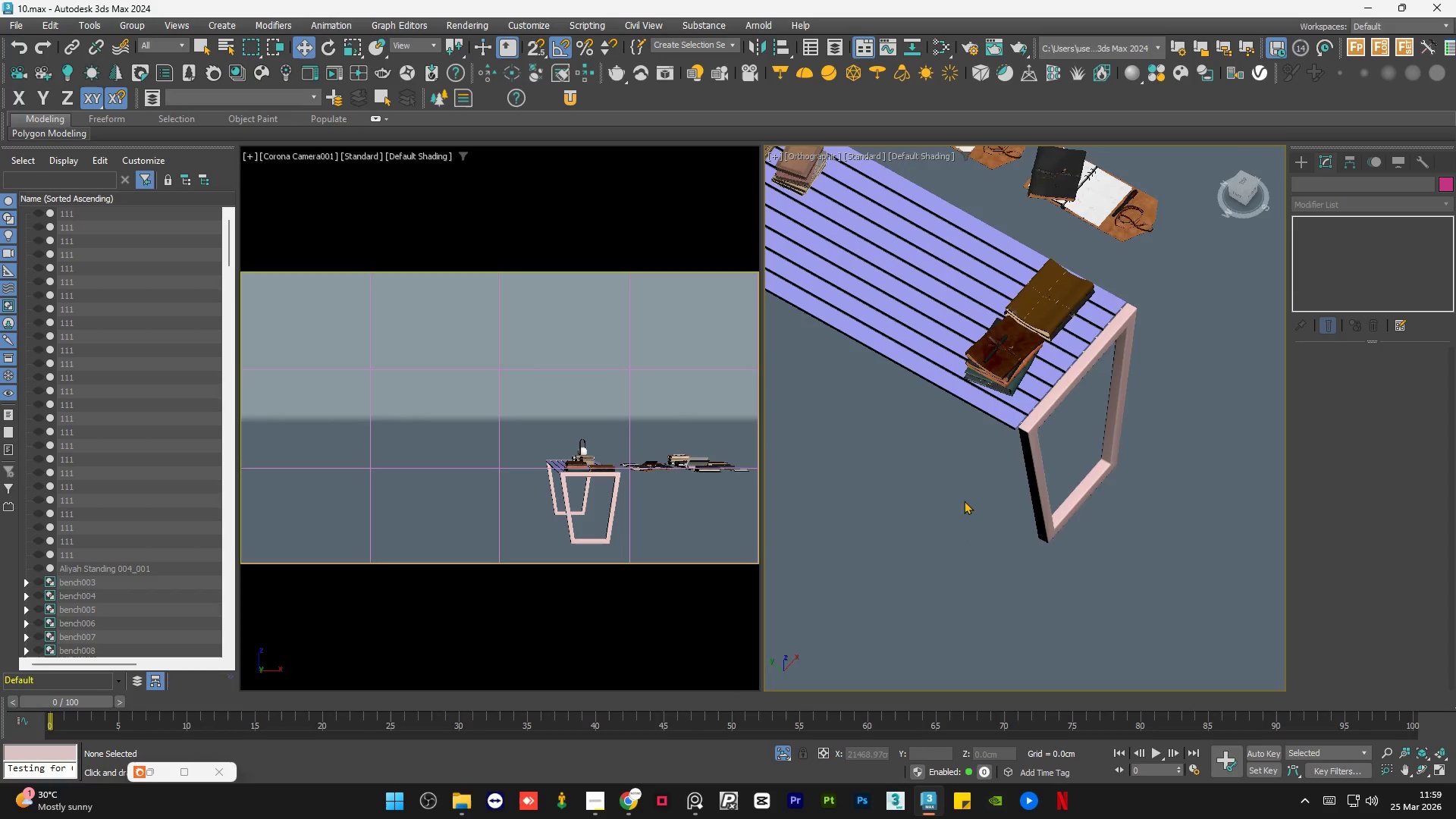 
scroll: coordinate [916, 415], scroll_direction: up, amount: 4.0
 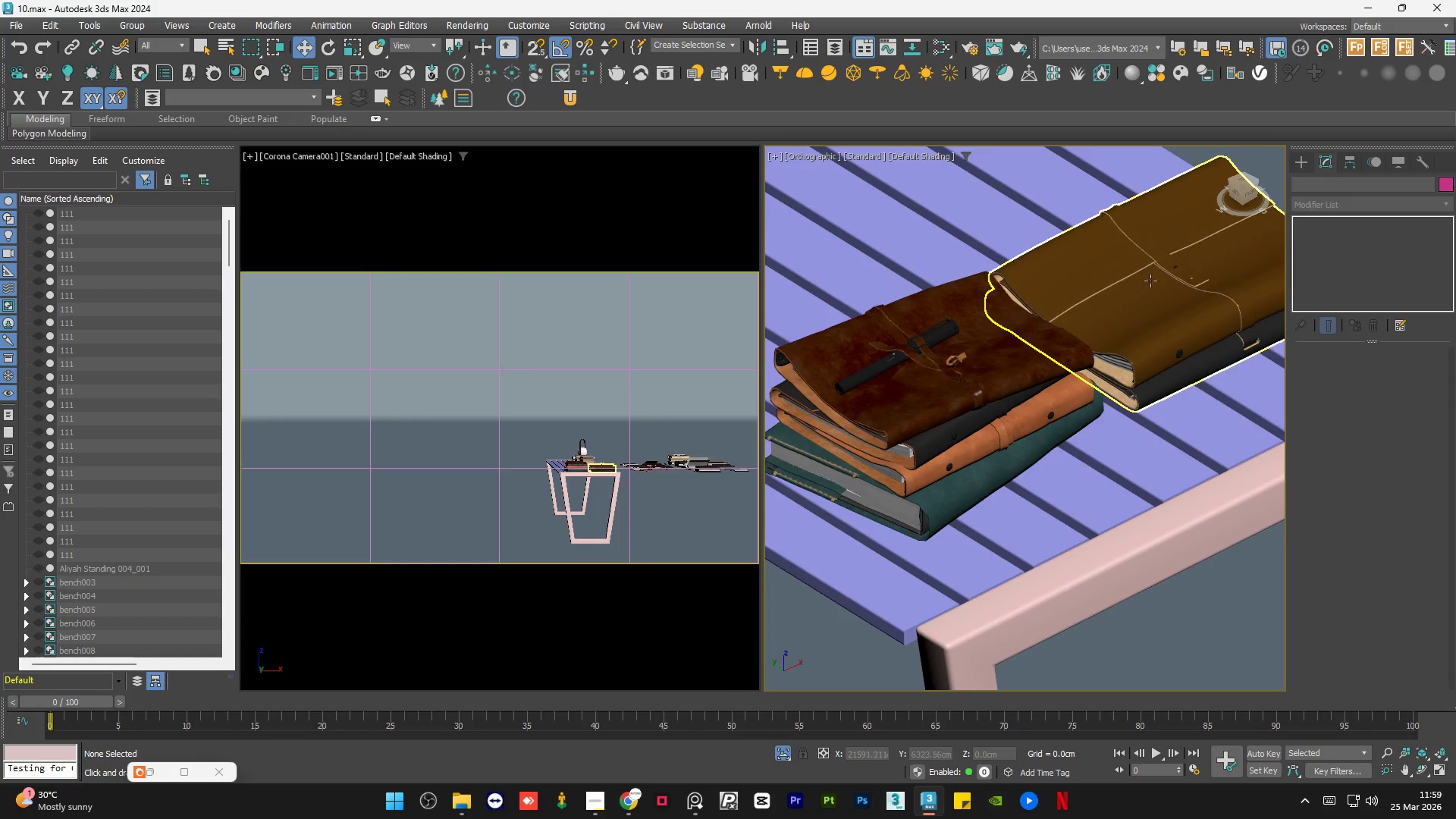 
scroll: coordinate [1163, 354], scroll_direction: down, amount: 1.0
 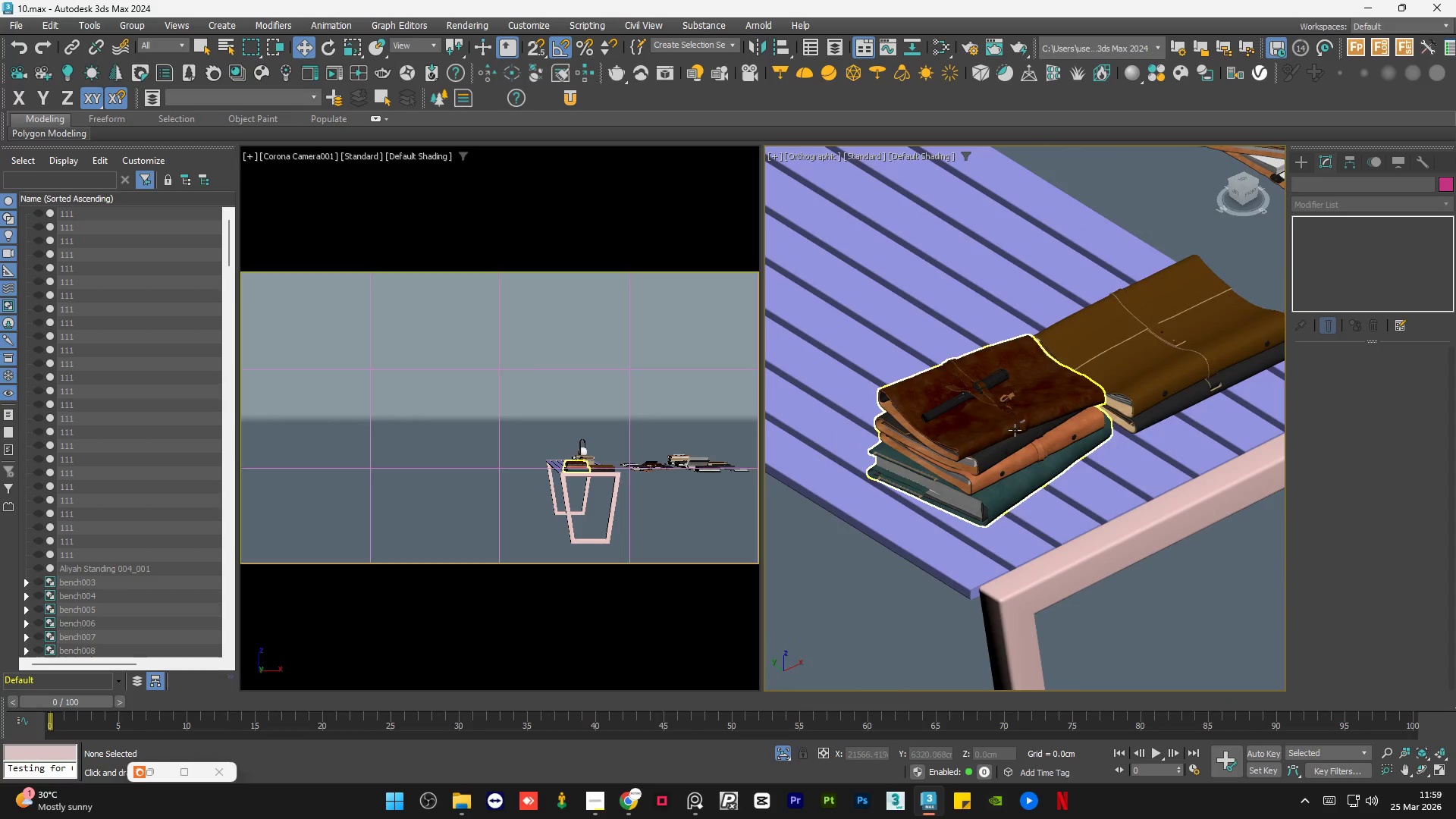 
left_click([992, 432])
 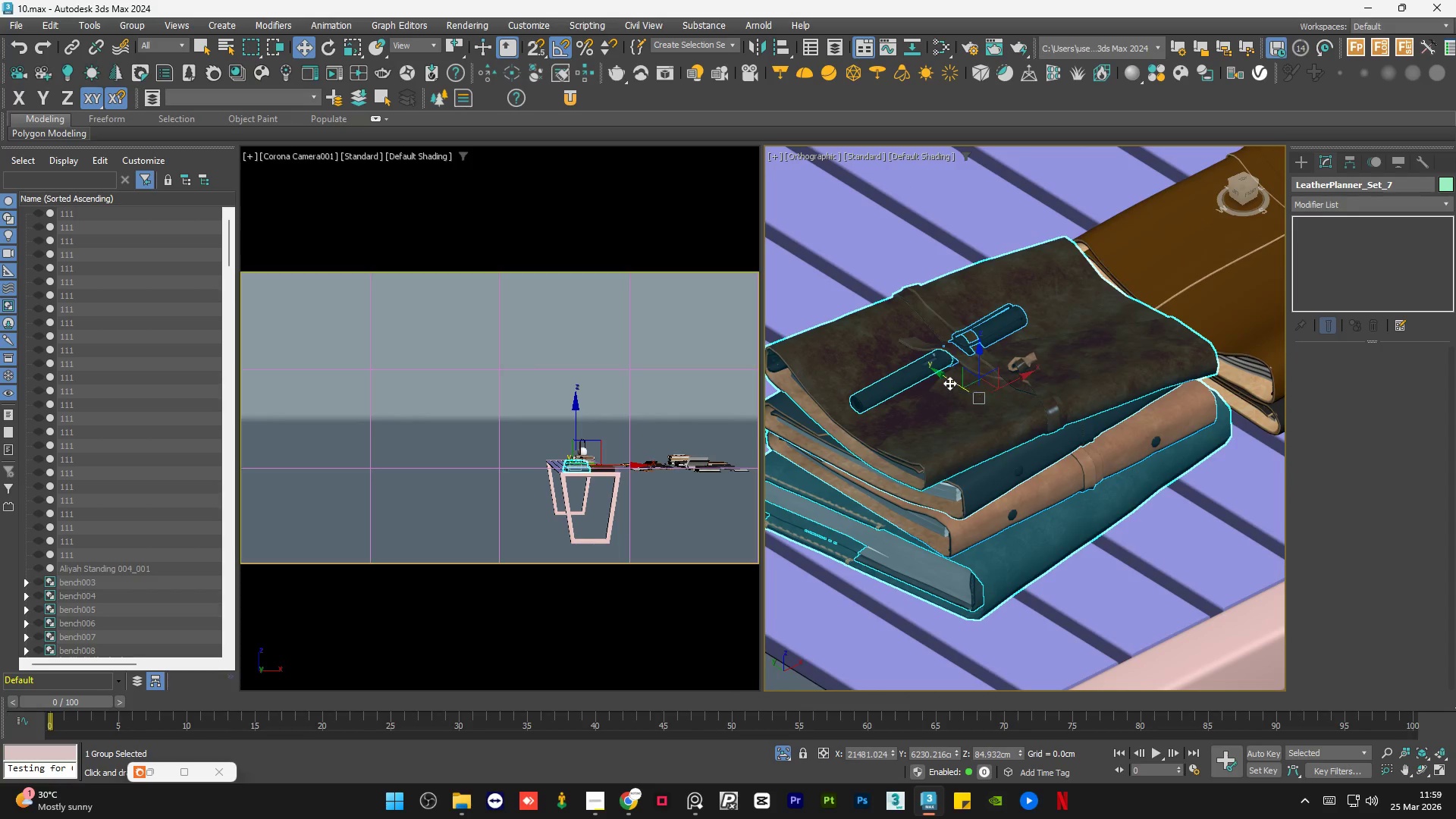 
scroll: coordinate [992, 432], scroll_direction: up, amount: 2.0
 